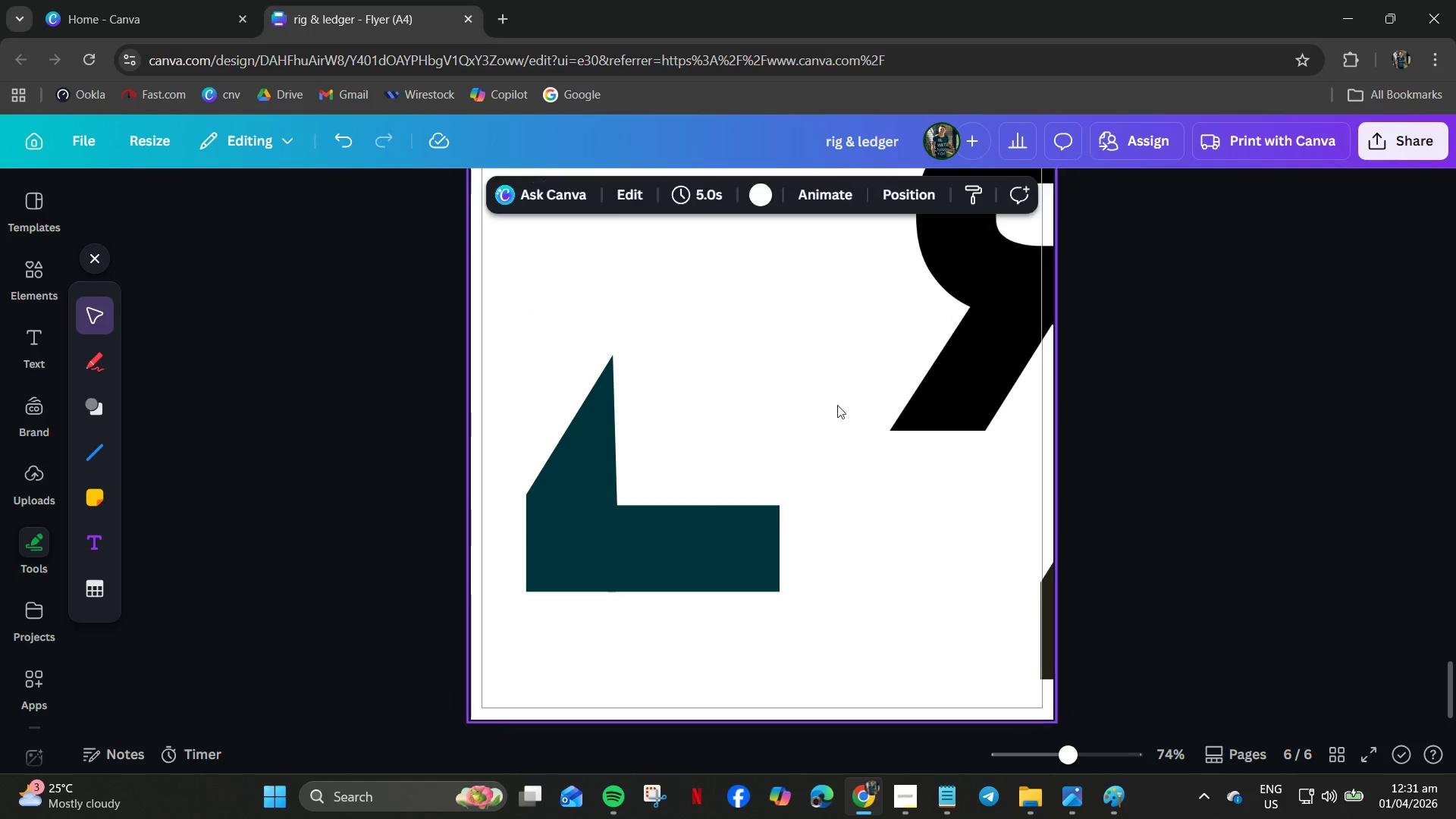 
left_click_drag(start_coordinate=[839, 528], to_coordinate=[494, 457])
 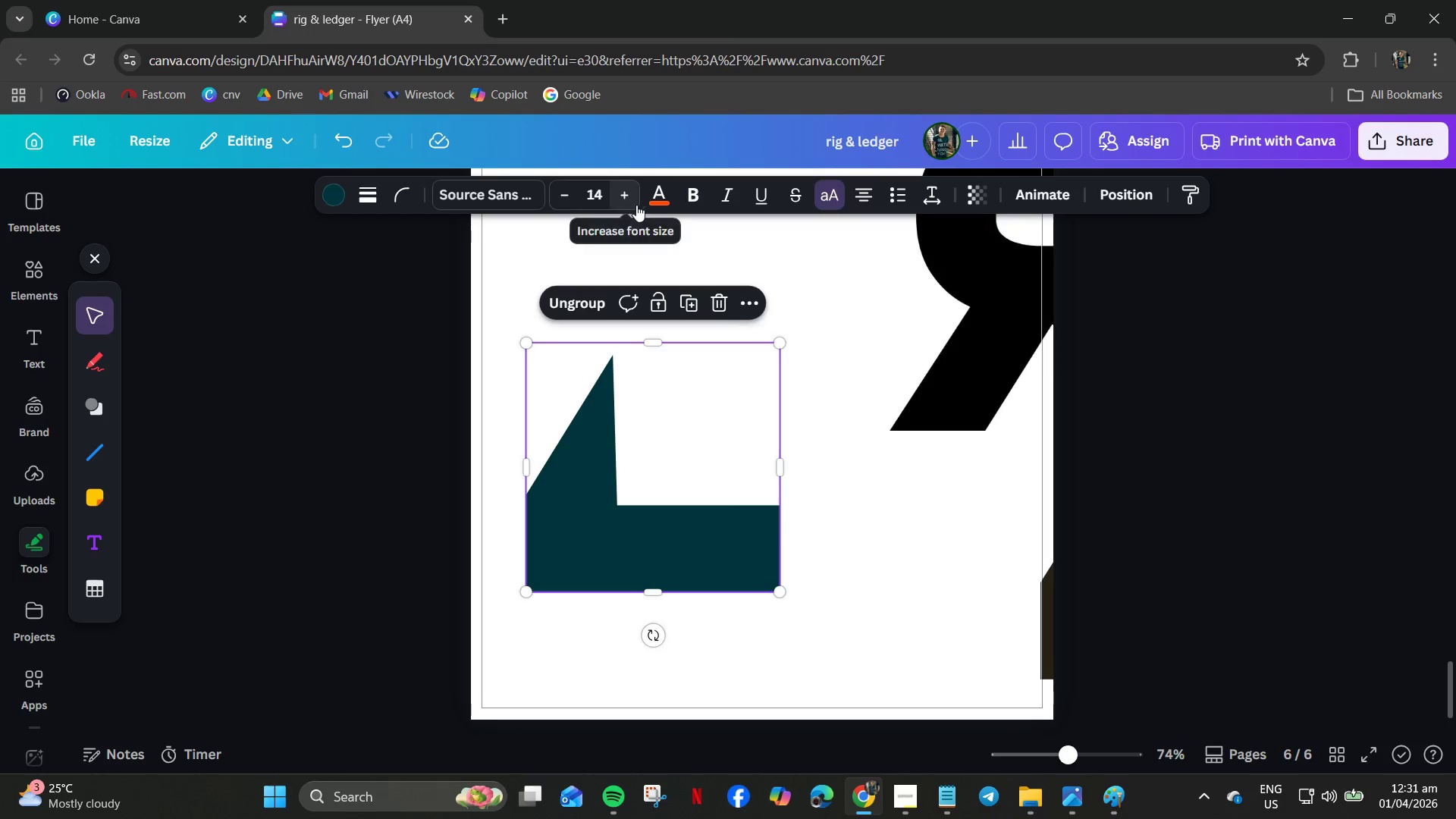 
left_click([566, 529])
 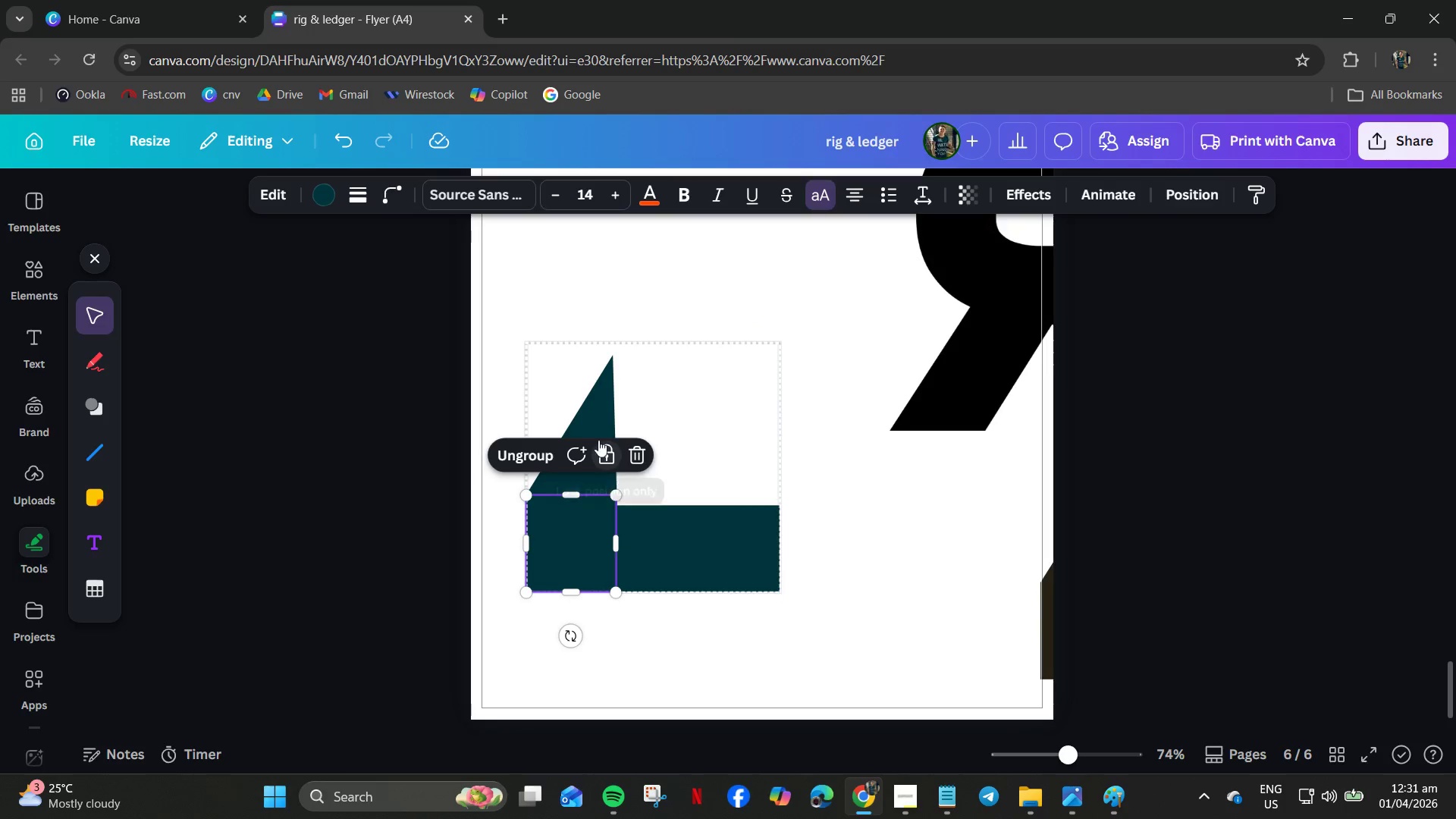 
left_click([601, 404])
 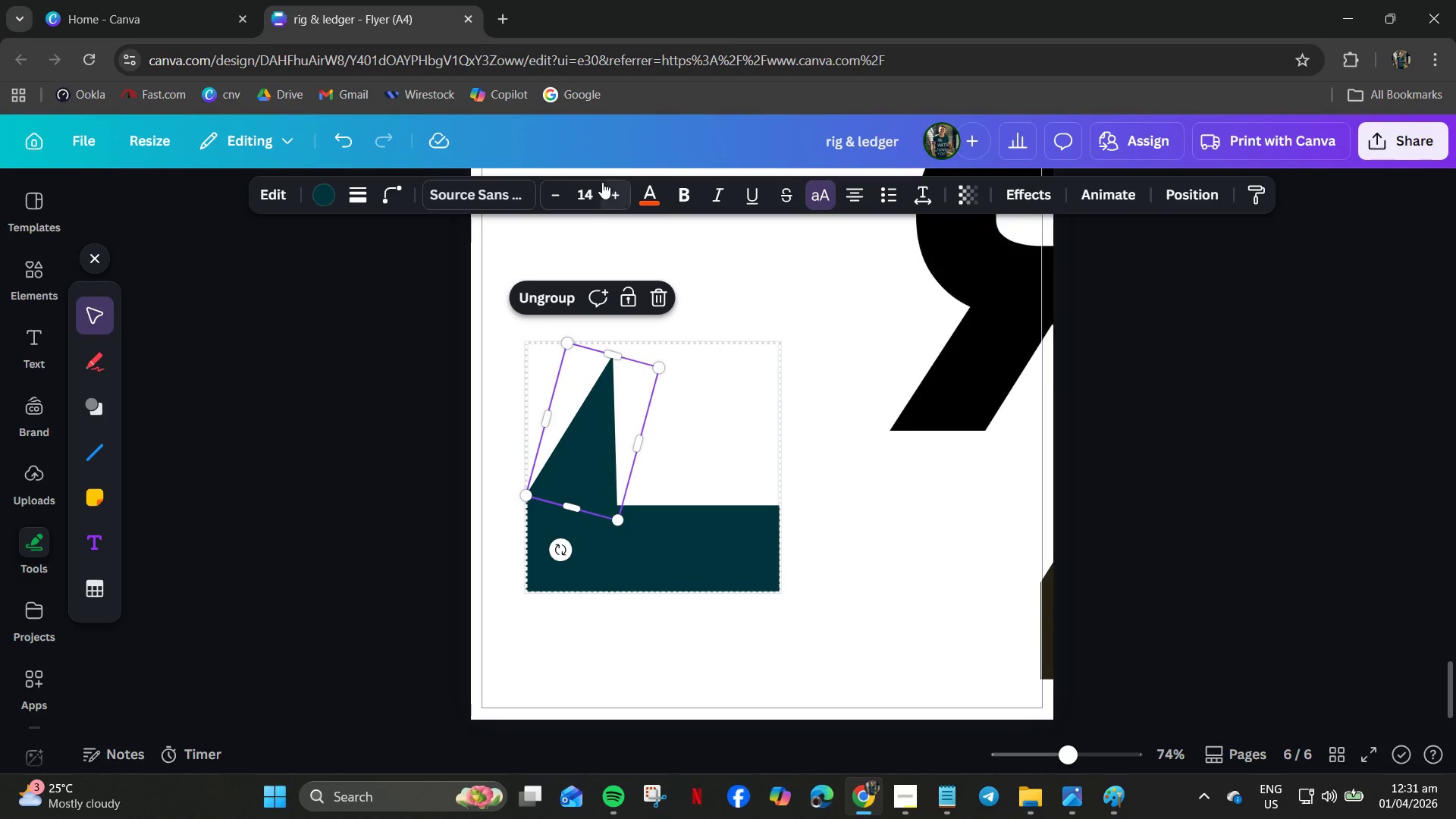 
left_click([318, 199])
 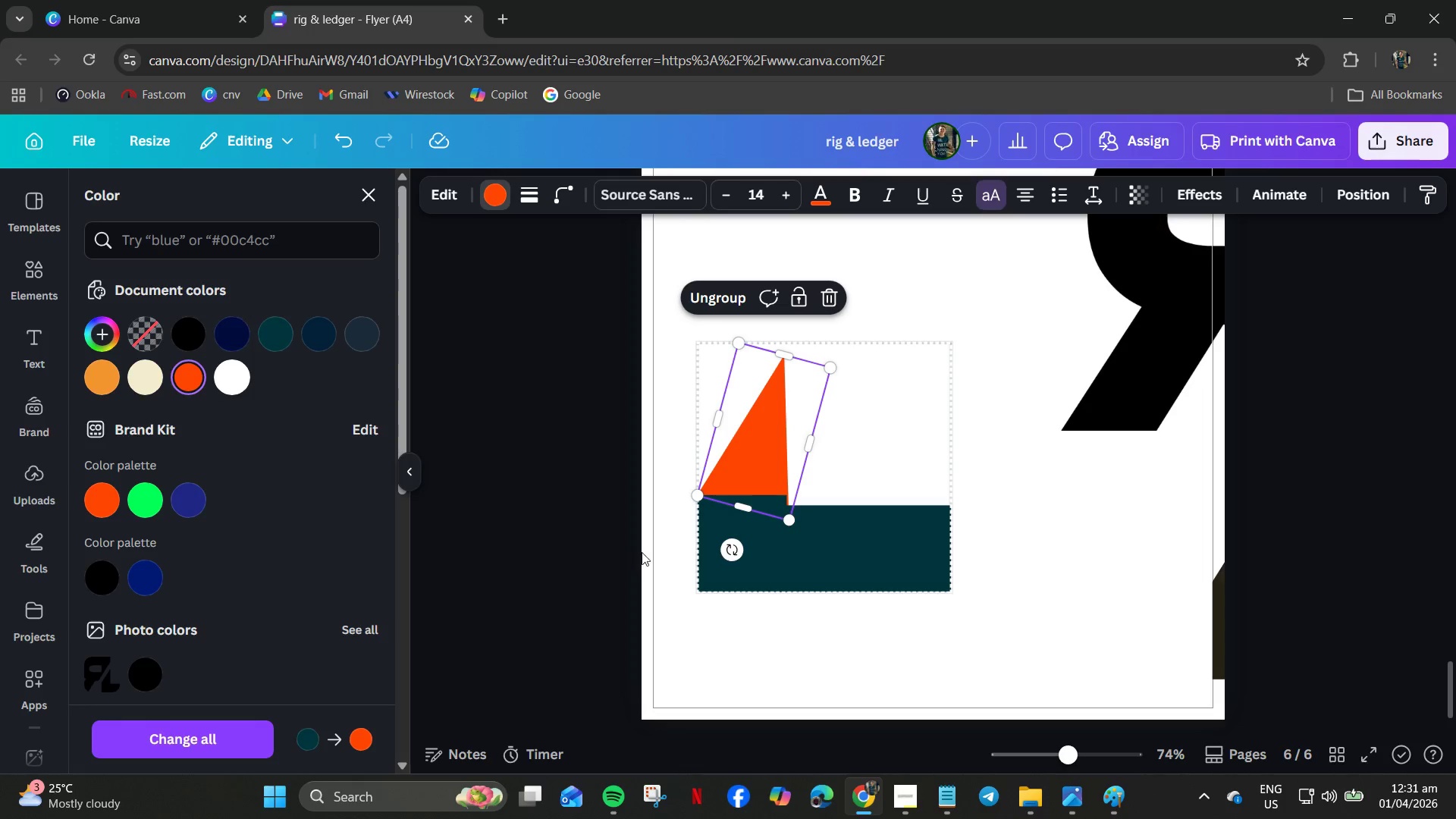 
left_click_drag(start_coordinate=[758, 619], to_coordinate=[763, 620])
 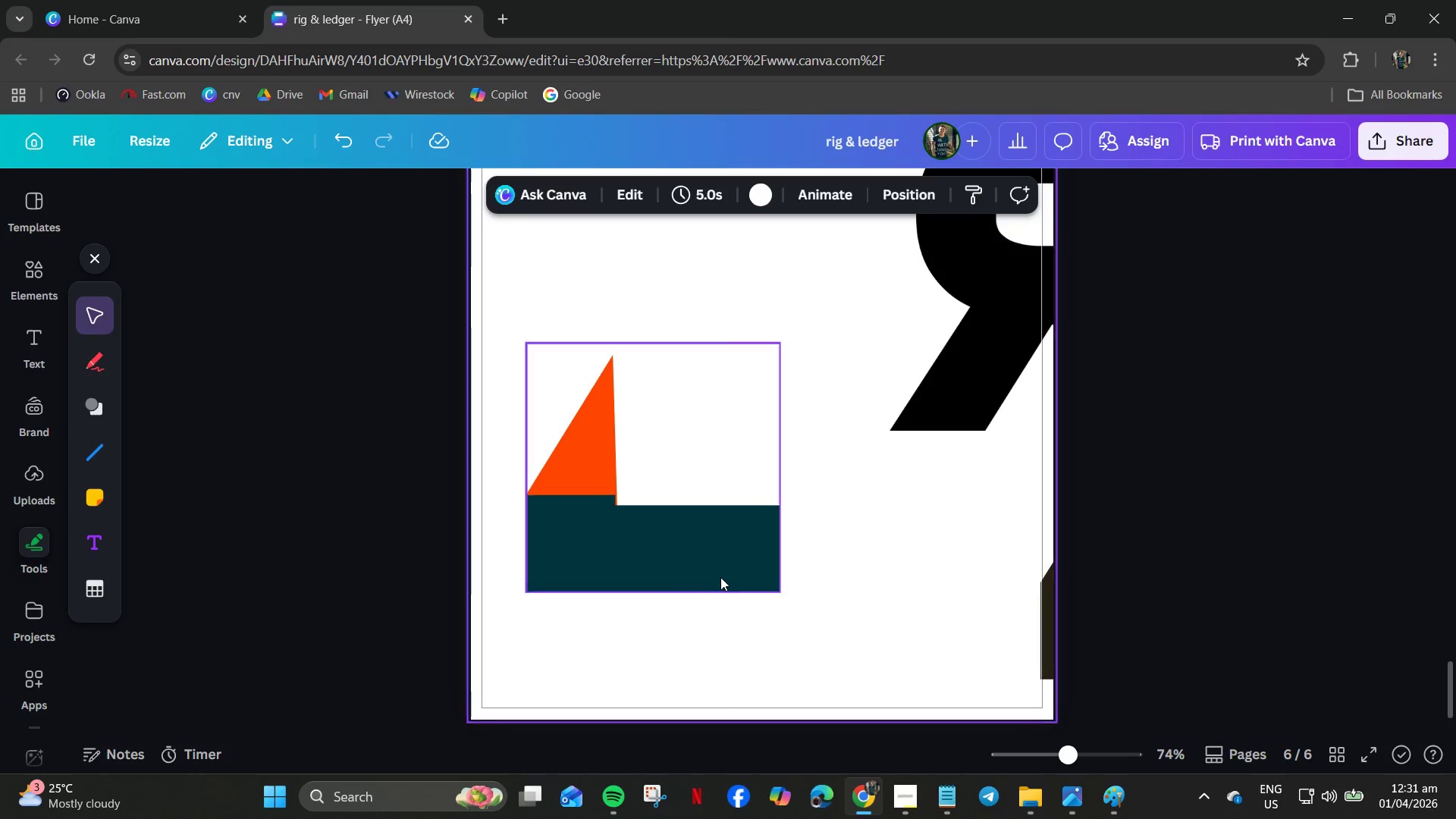 
left_click([720, 576])
 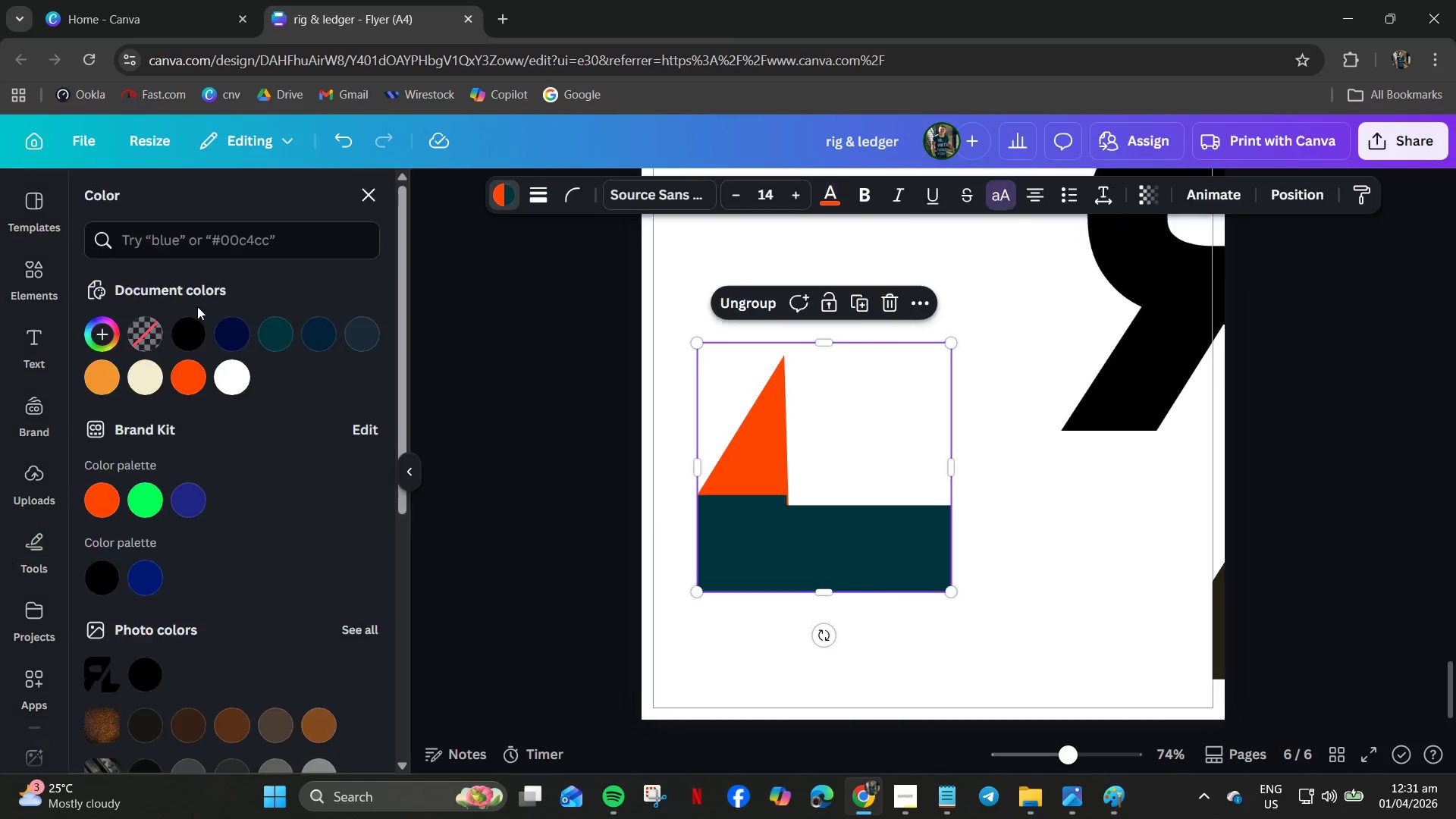 
left_click([199, 369])
 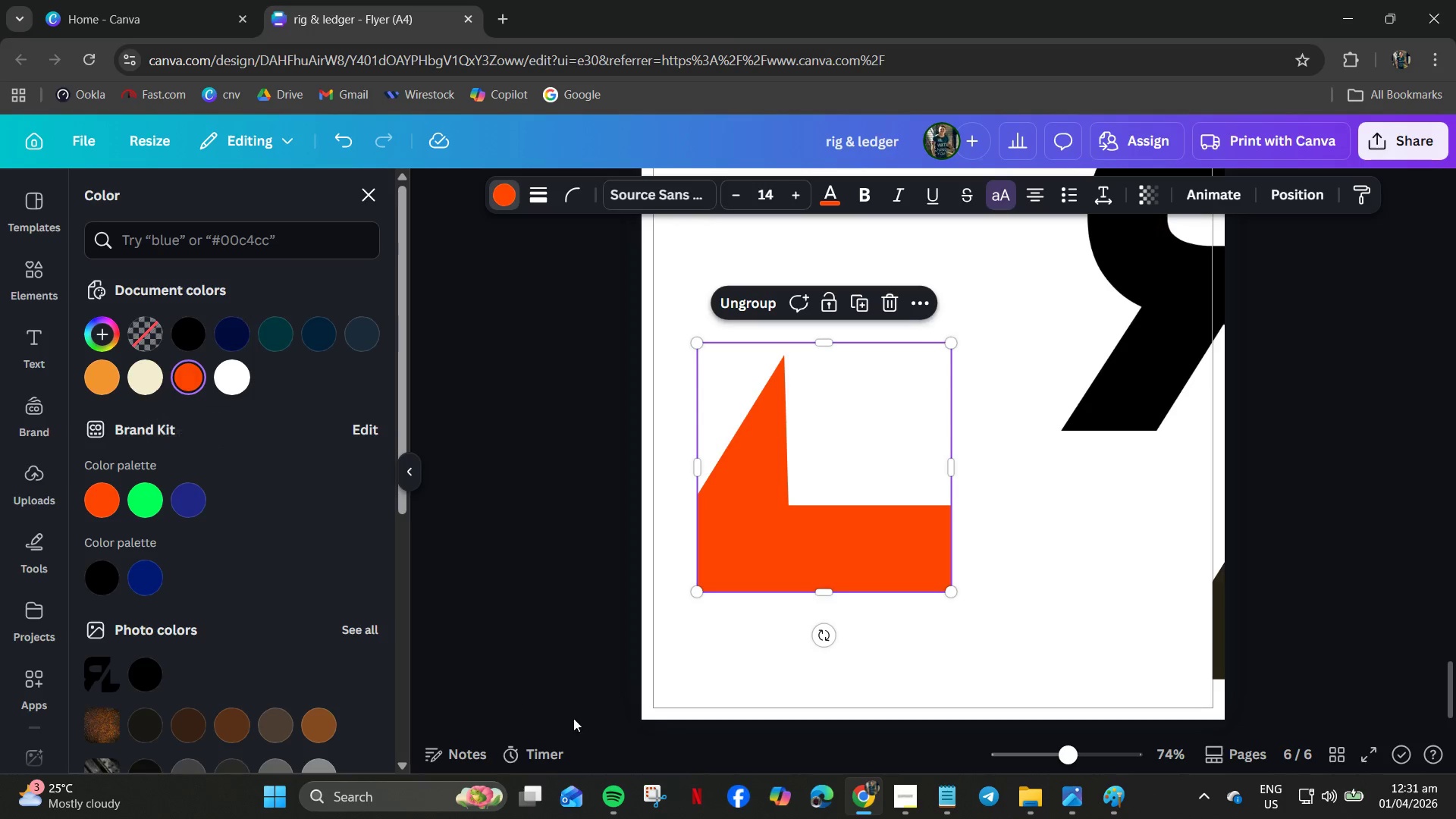 
left_click([790, 601])
 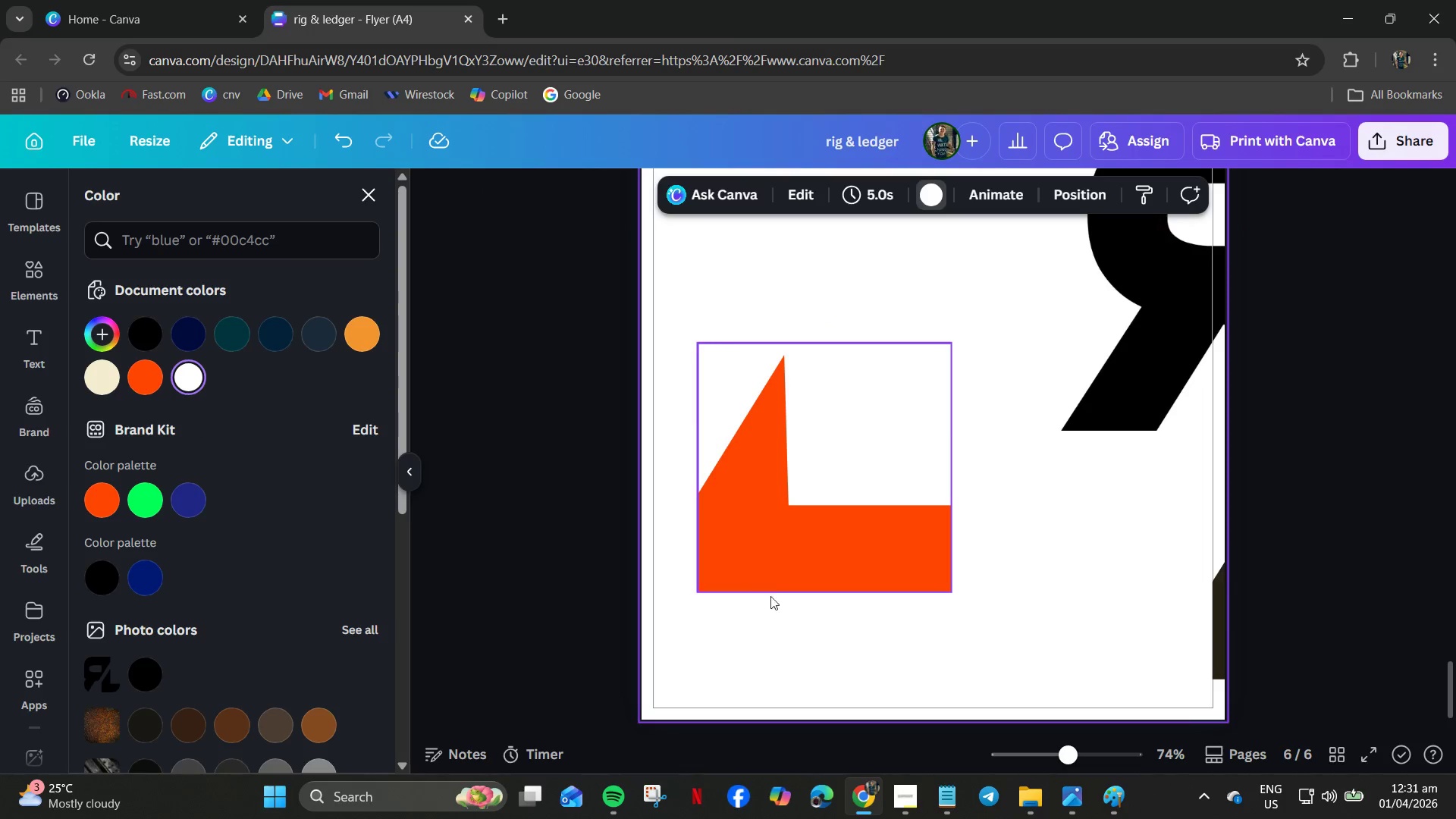 
hold_key(key=ControlLeft, duration=0.64)
scroll: coordinate [860, 576], scroll_direction: down, amount: 4.0
 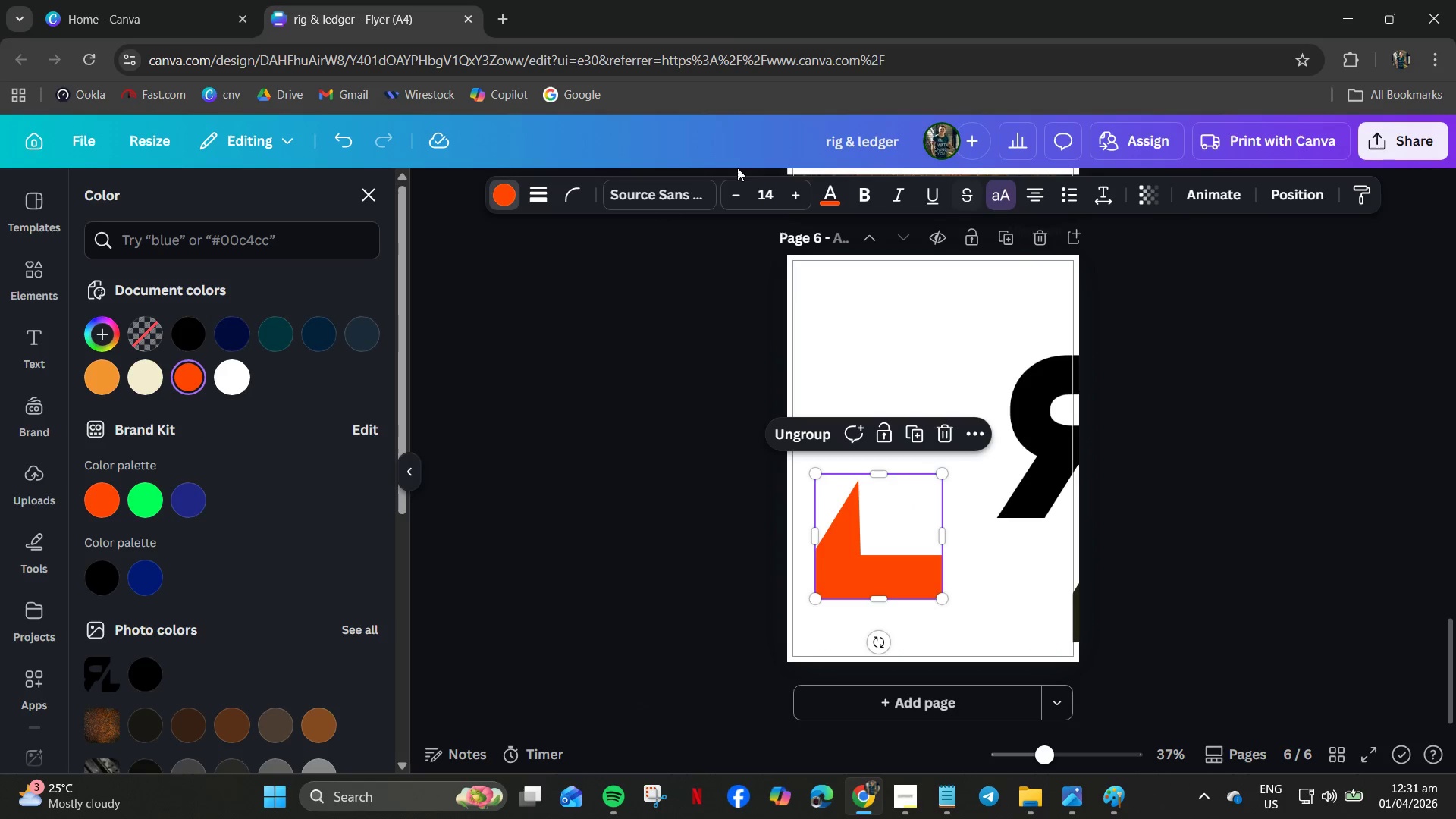 
wait(9.34)
 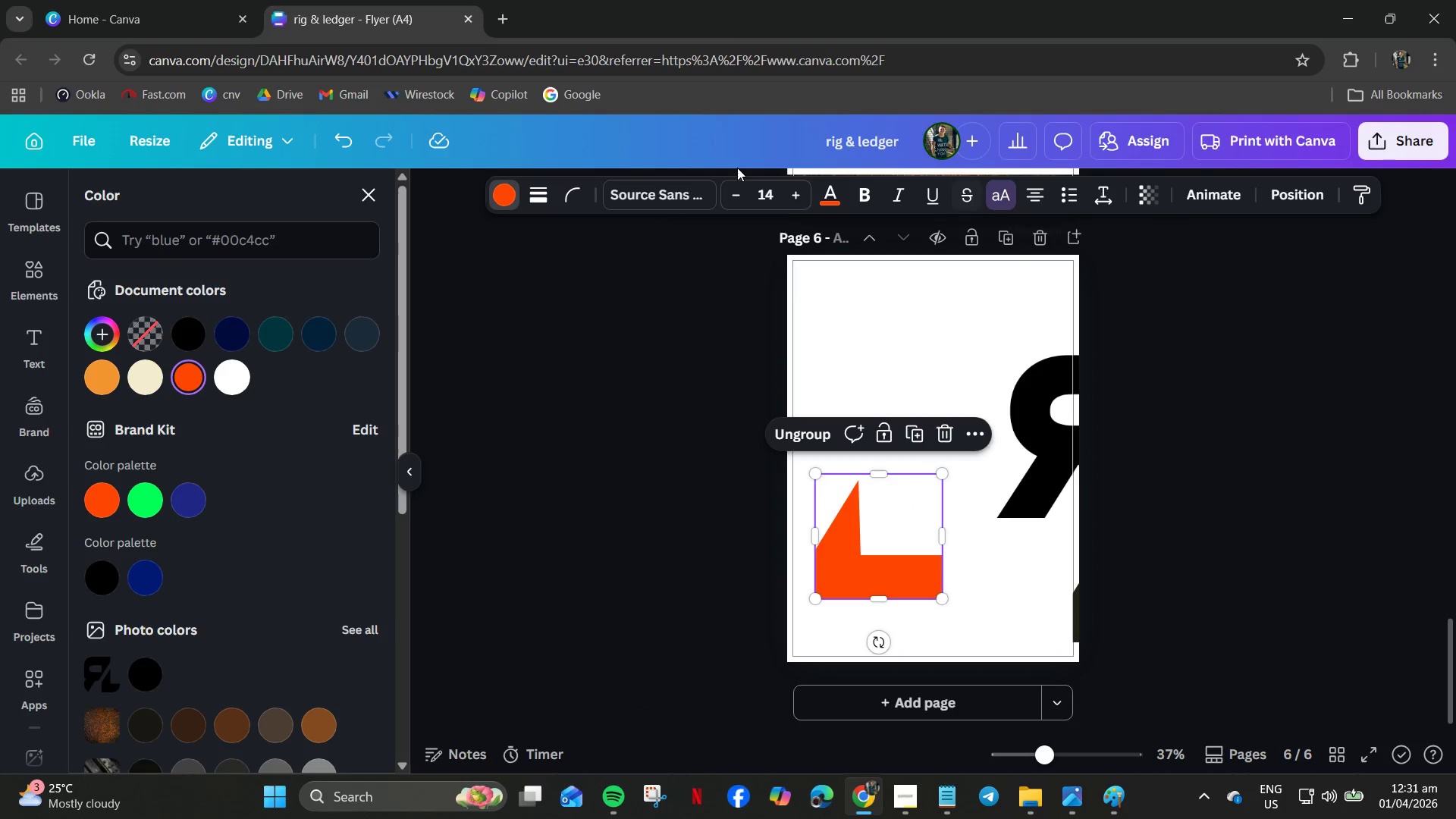 
left_click([95, 309])
 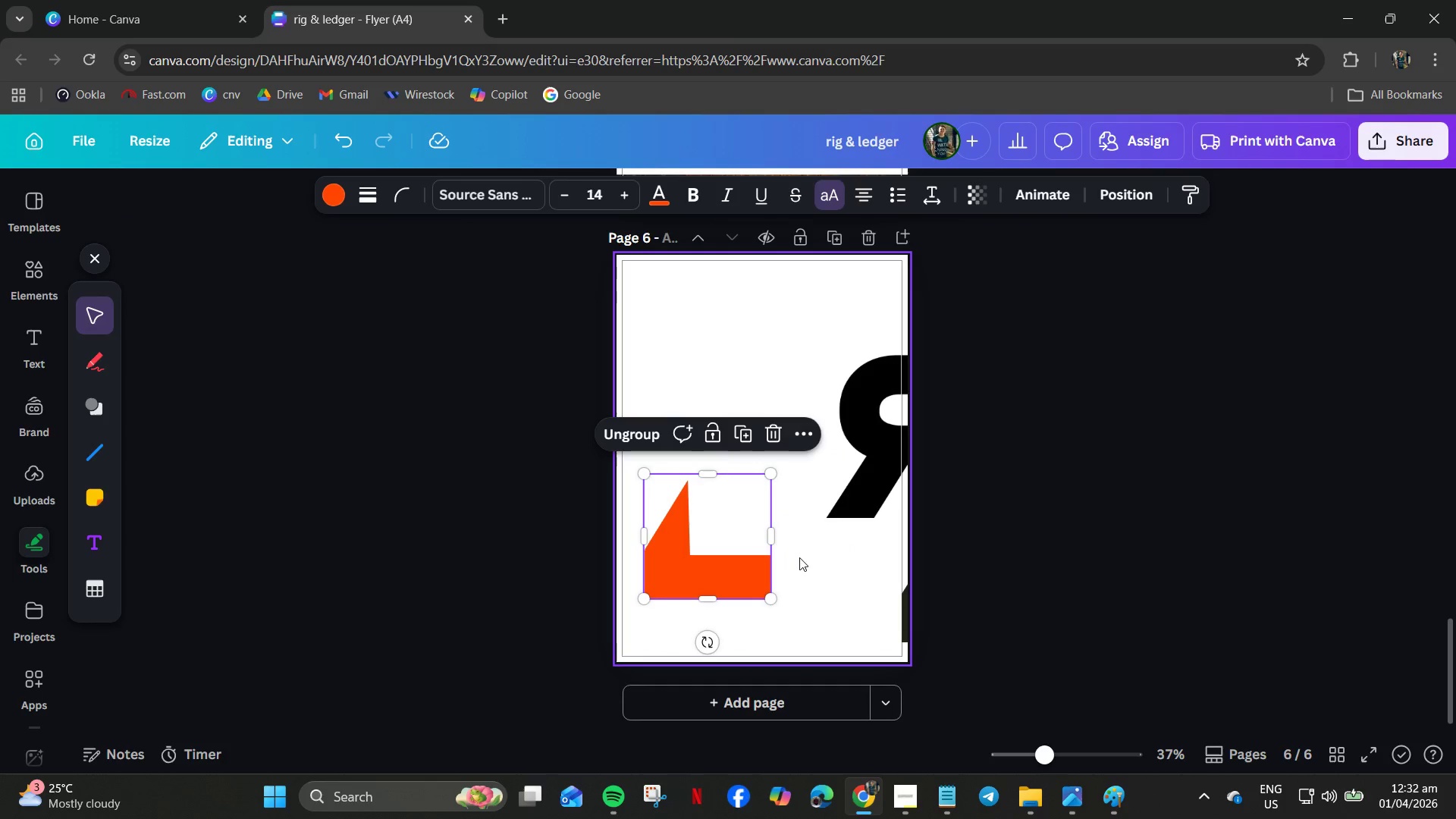 
left_click([764, 534])
 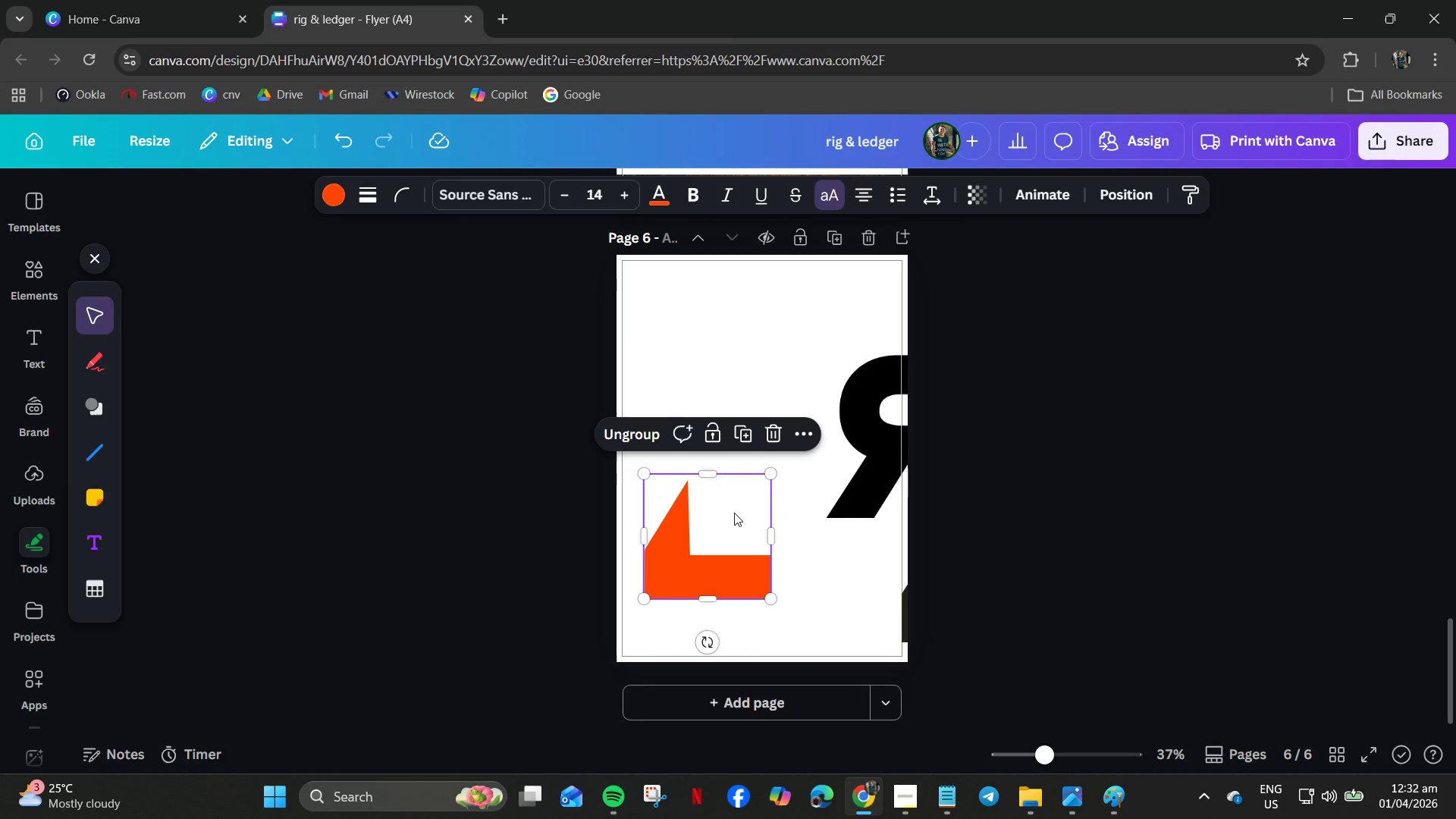 
left_click([734, 513])
 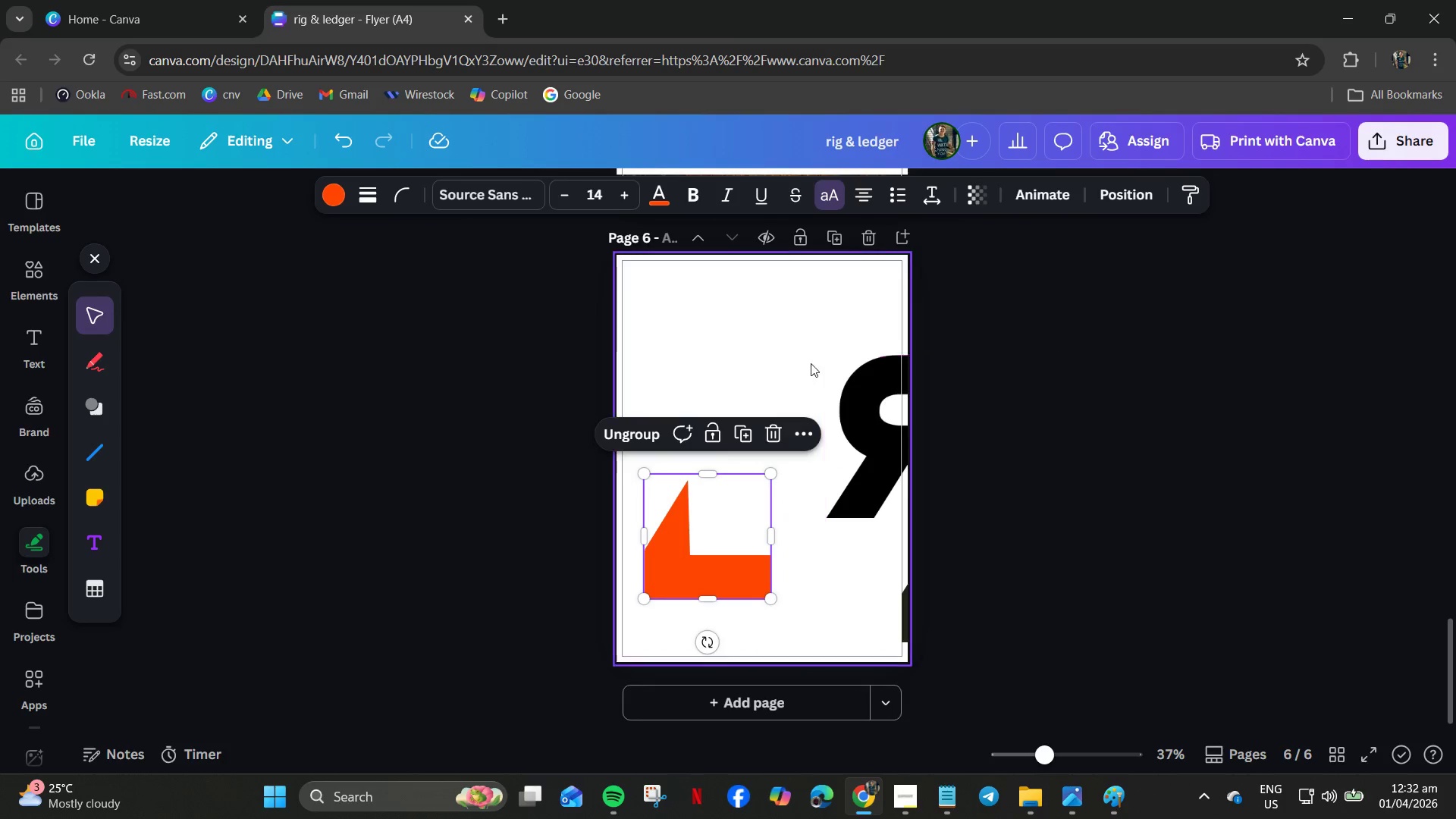 
left_click_drag(start_coordinate=[869, 400], to_coordinate=[666, 352])
 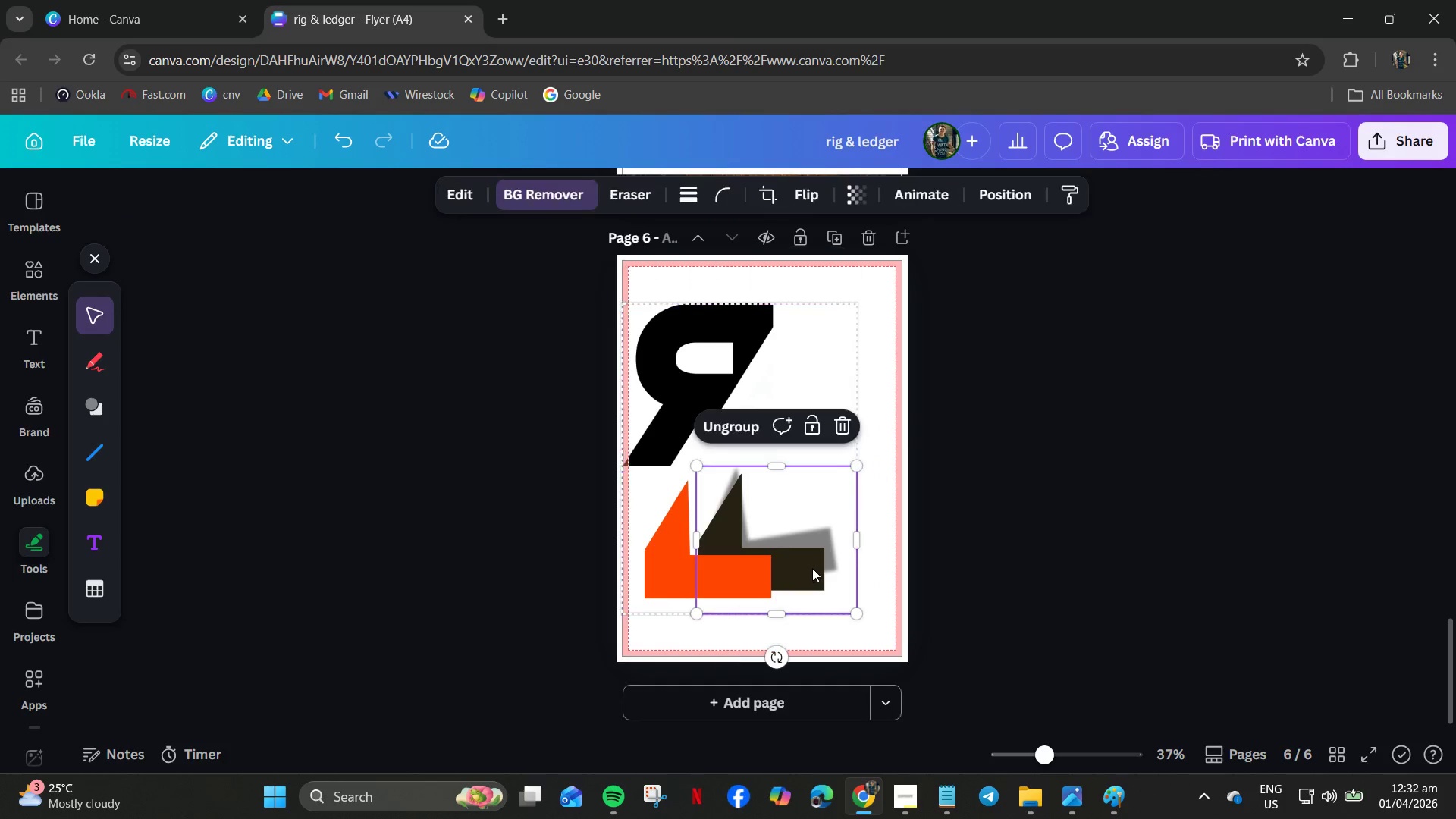 
left_click_drag(start_coordinate=[813, 568], to_coordinate=[842, 504])
 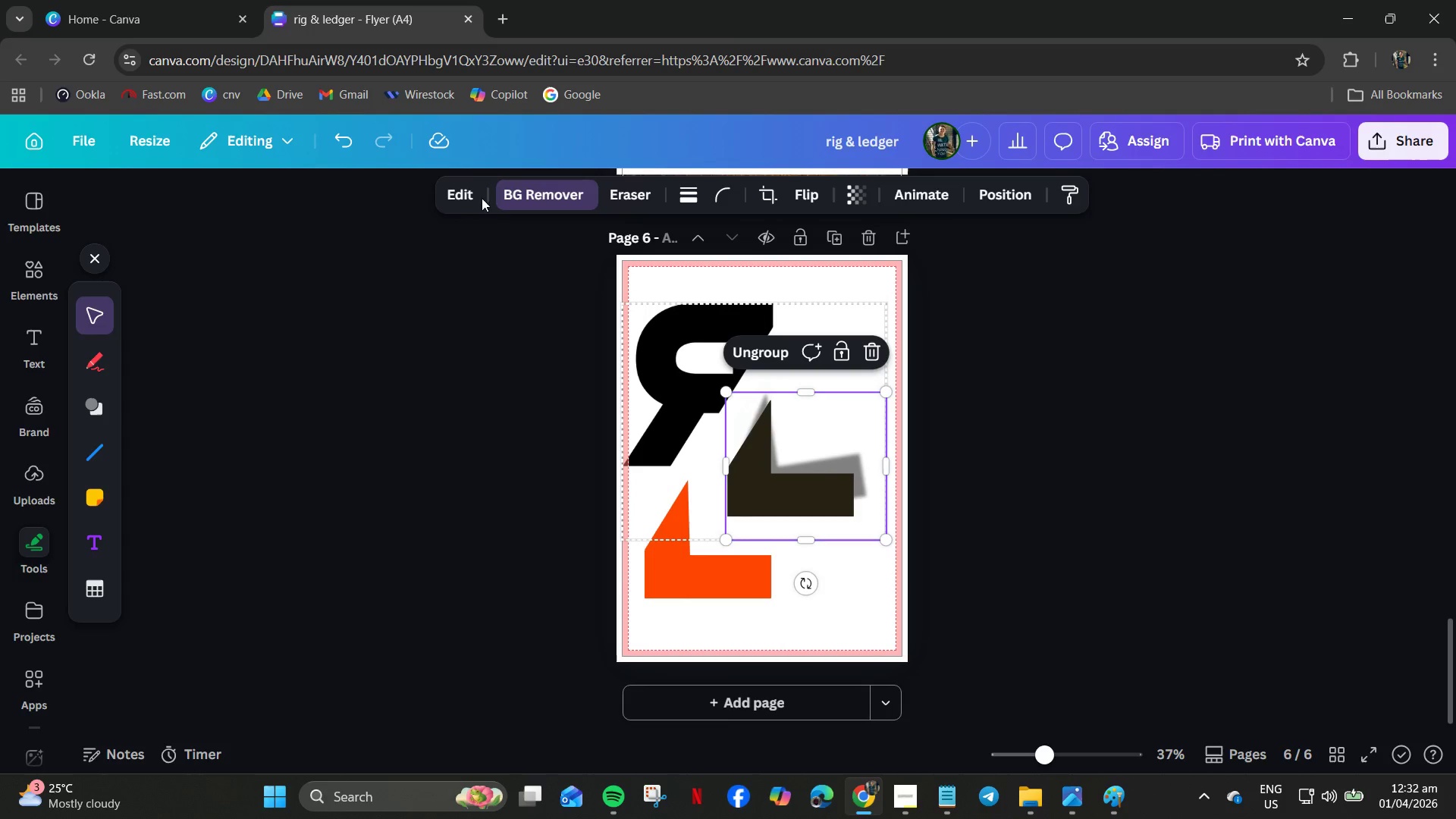 
left_click([469, 196])
 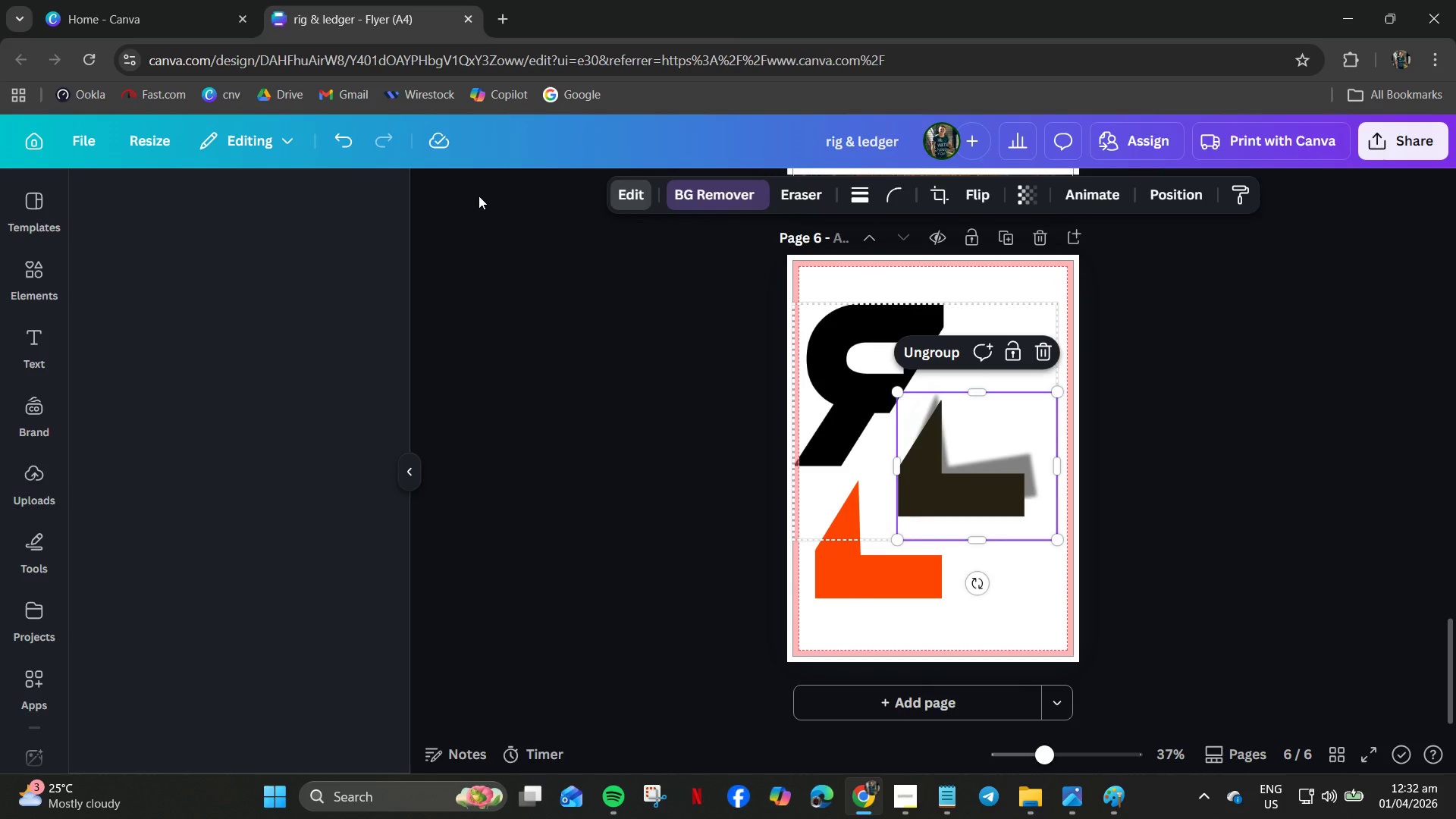 
left_click([813, 190])
 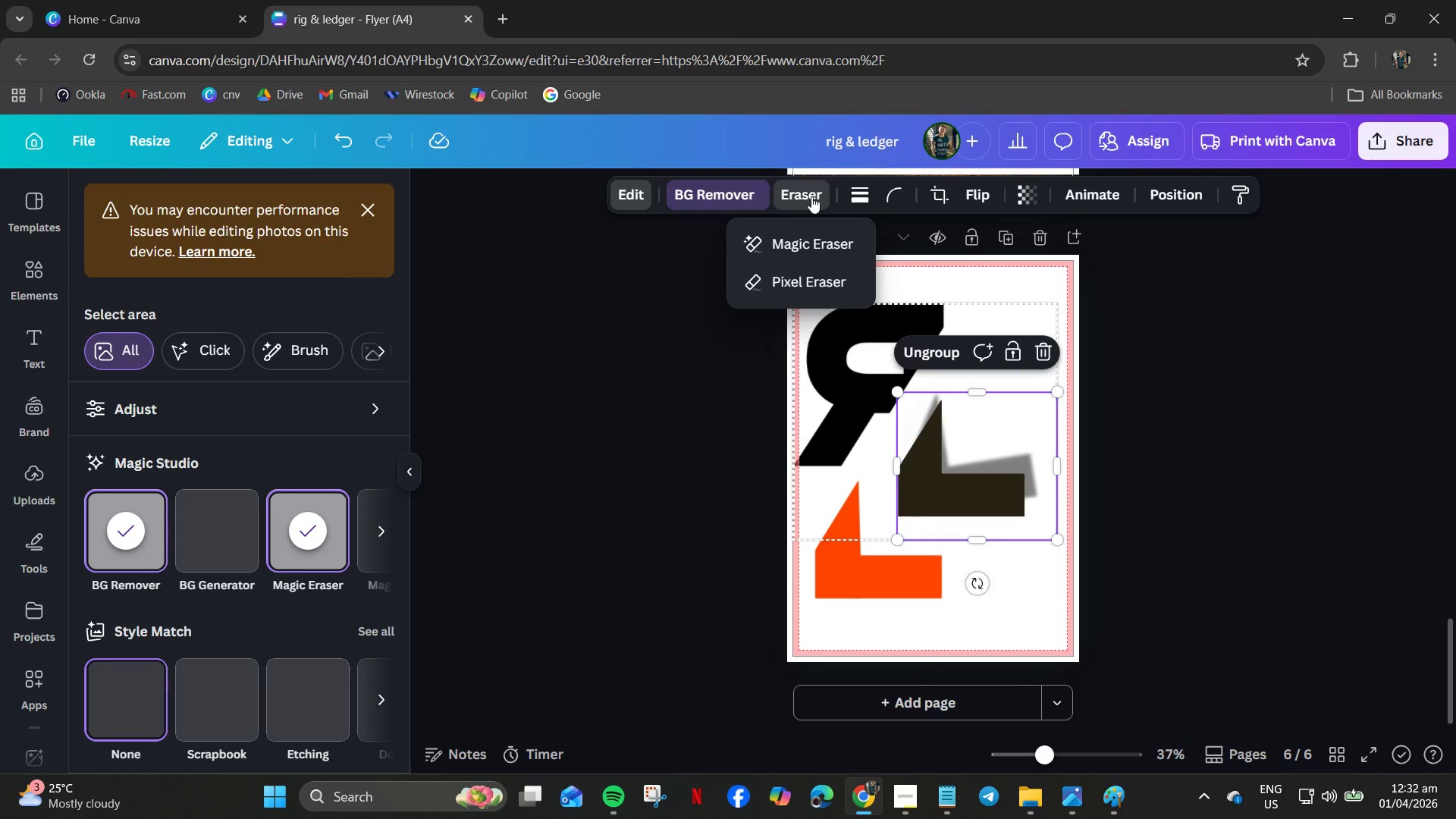 
left_click([204, 353])
 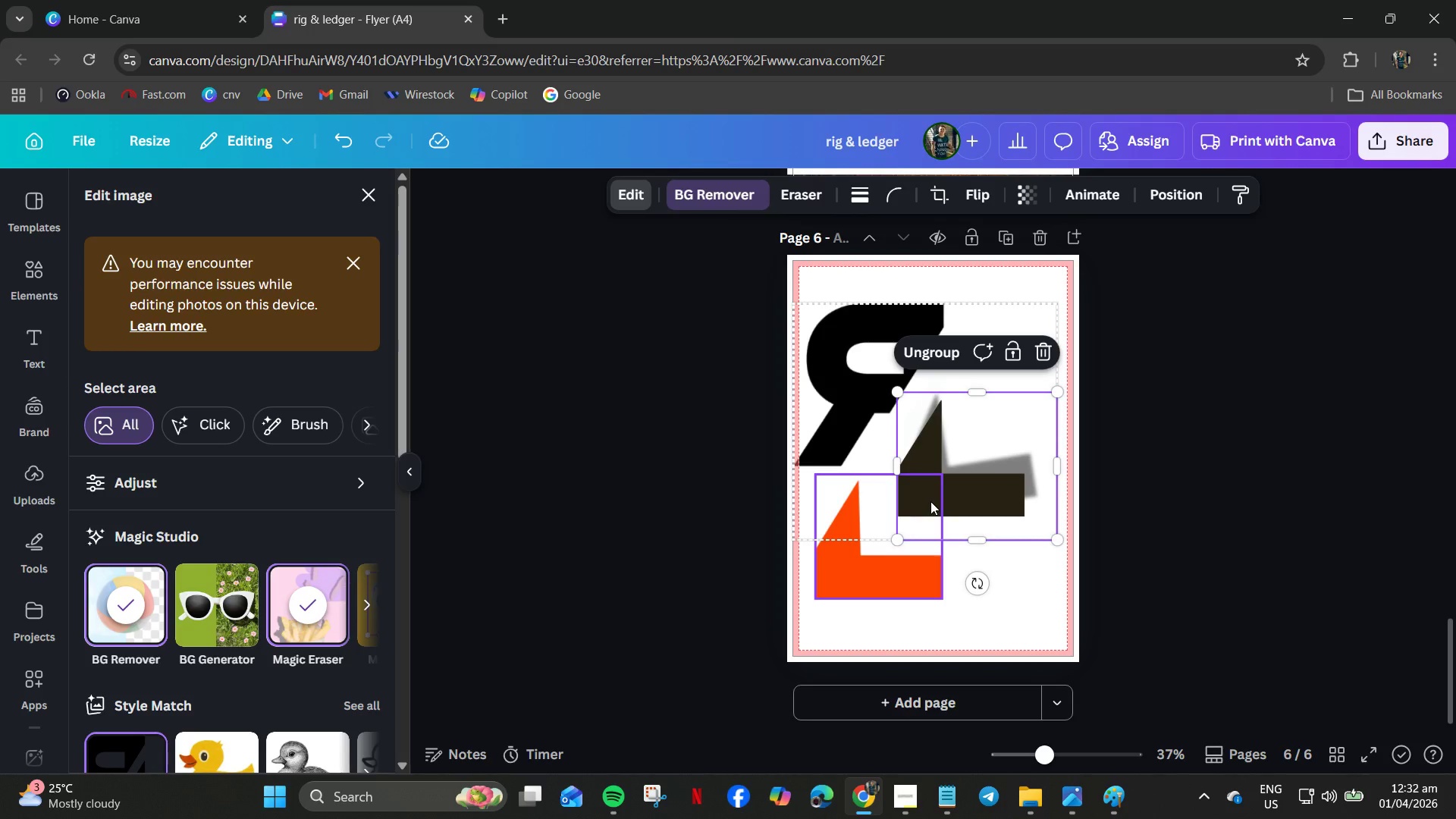 
left_click([984, 487])
 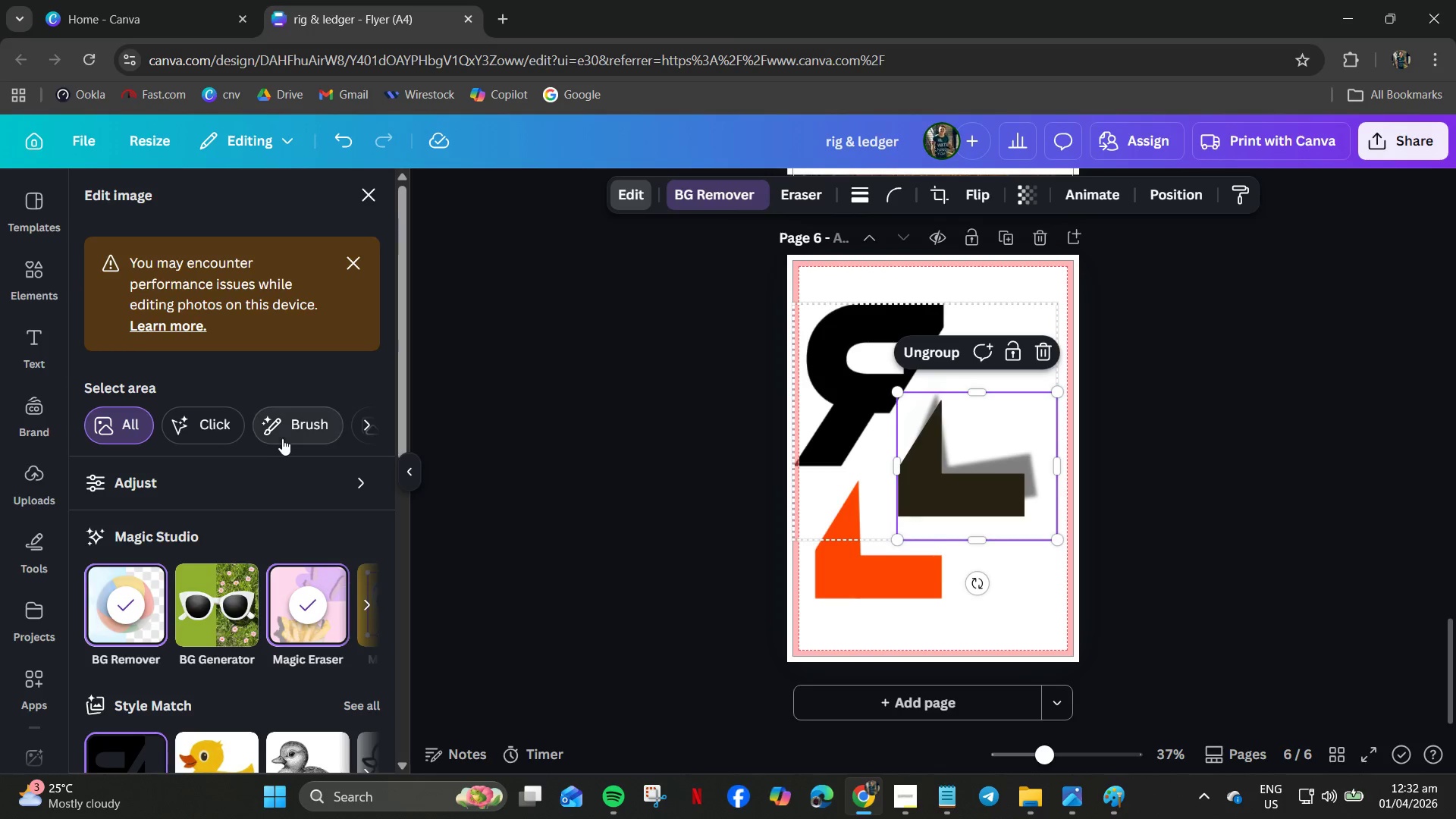 
left_click([212, 424])
 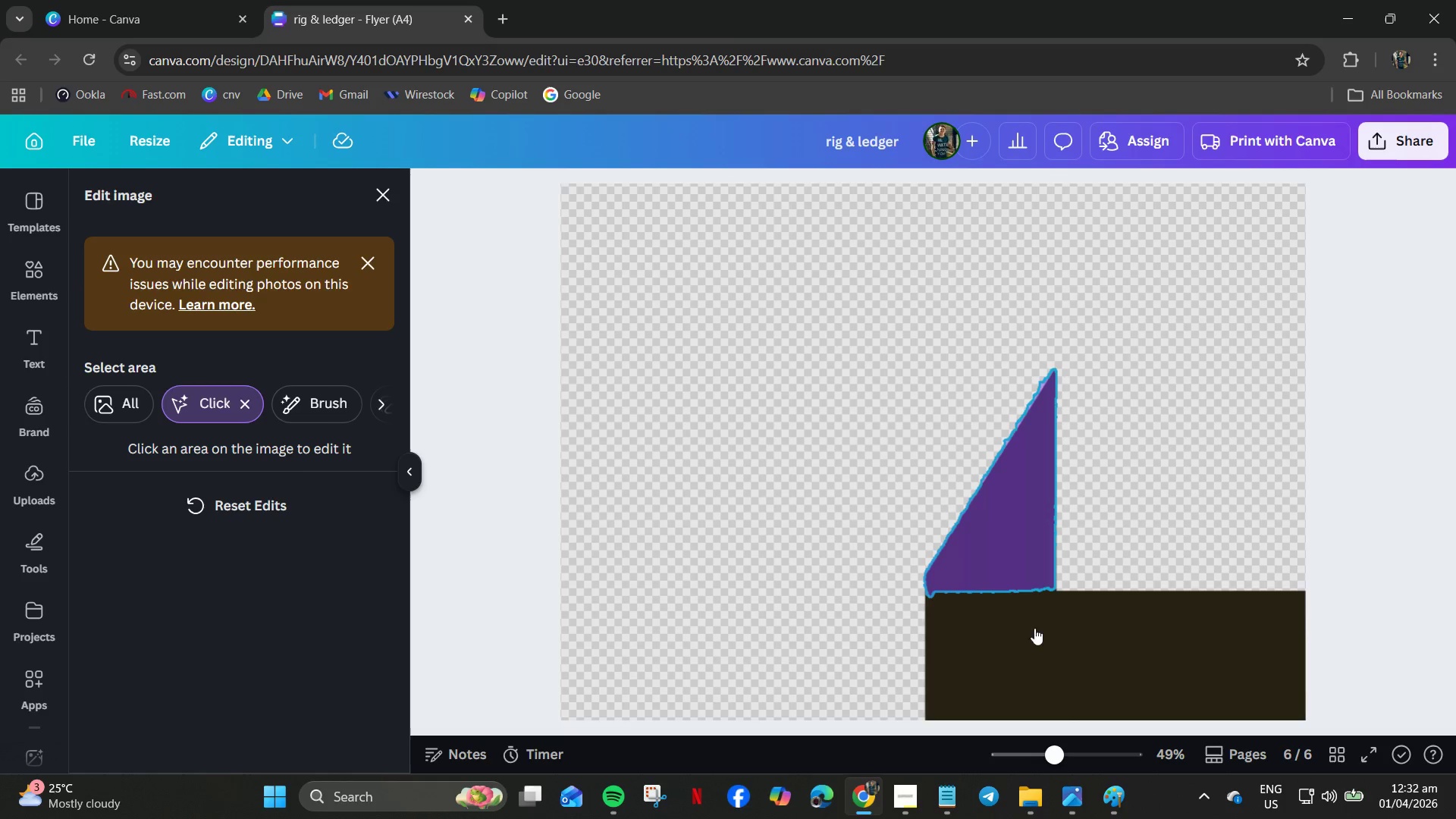 
left_click([1042, 661])
 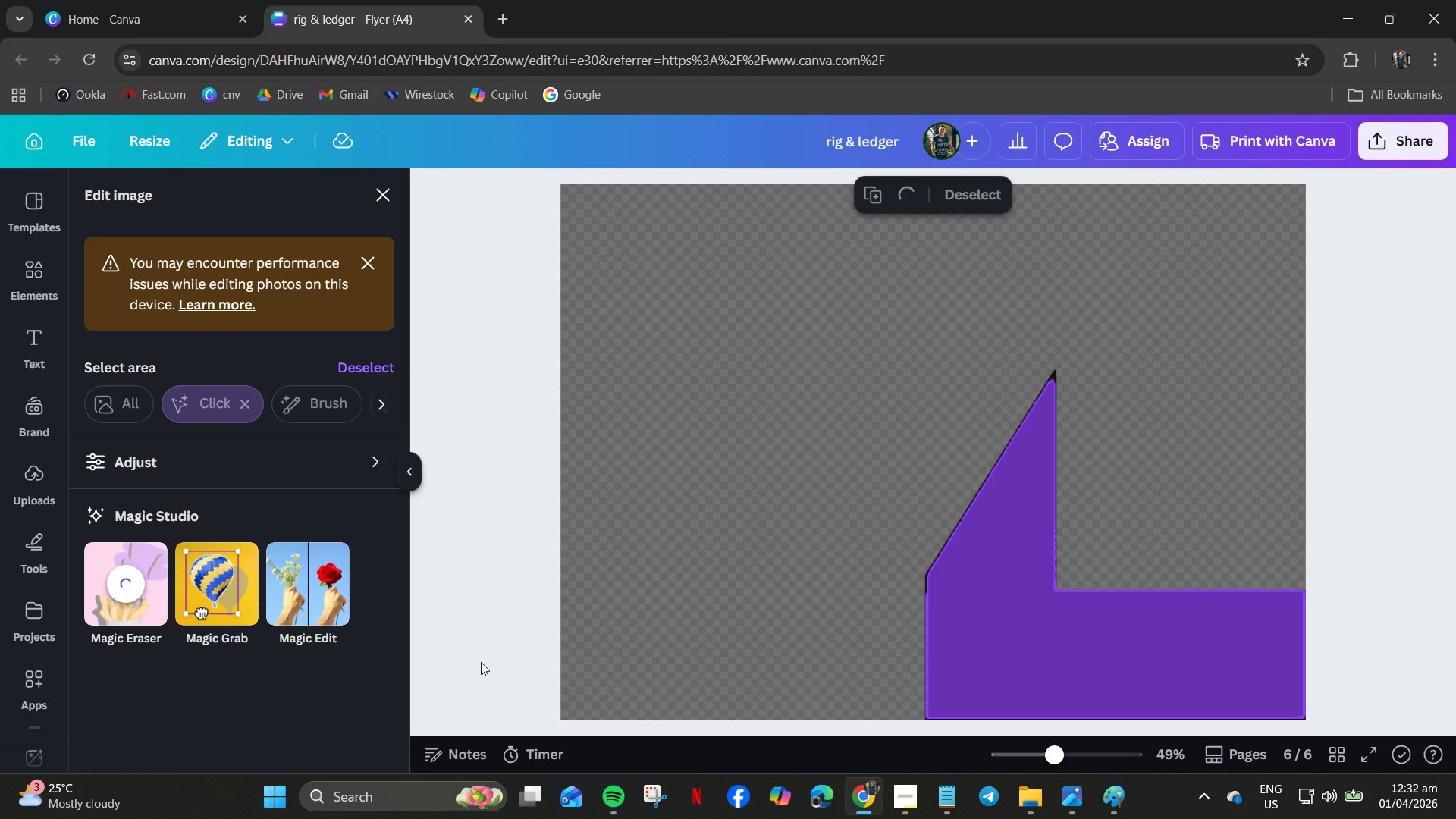 
wait(13.28)
 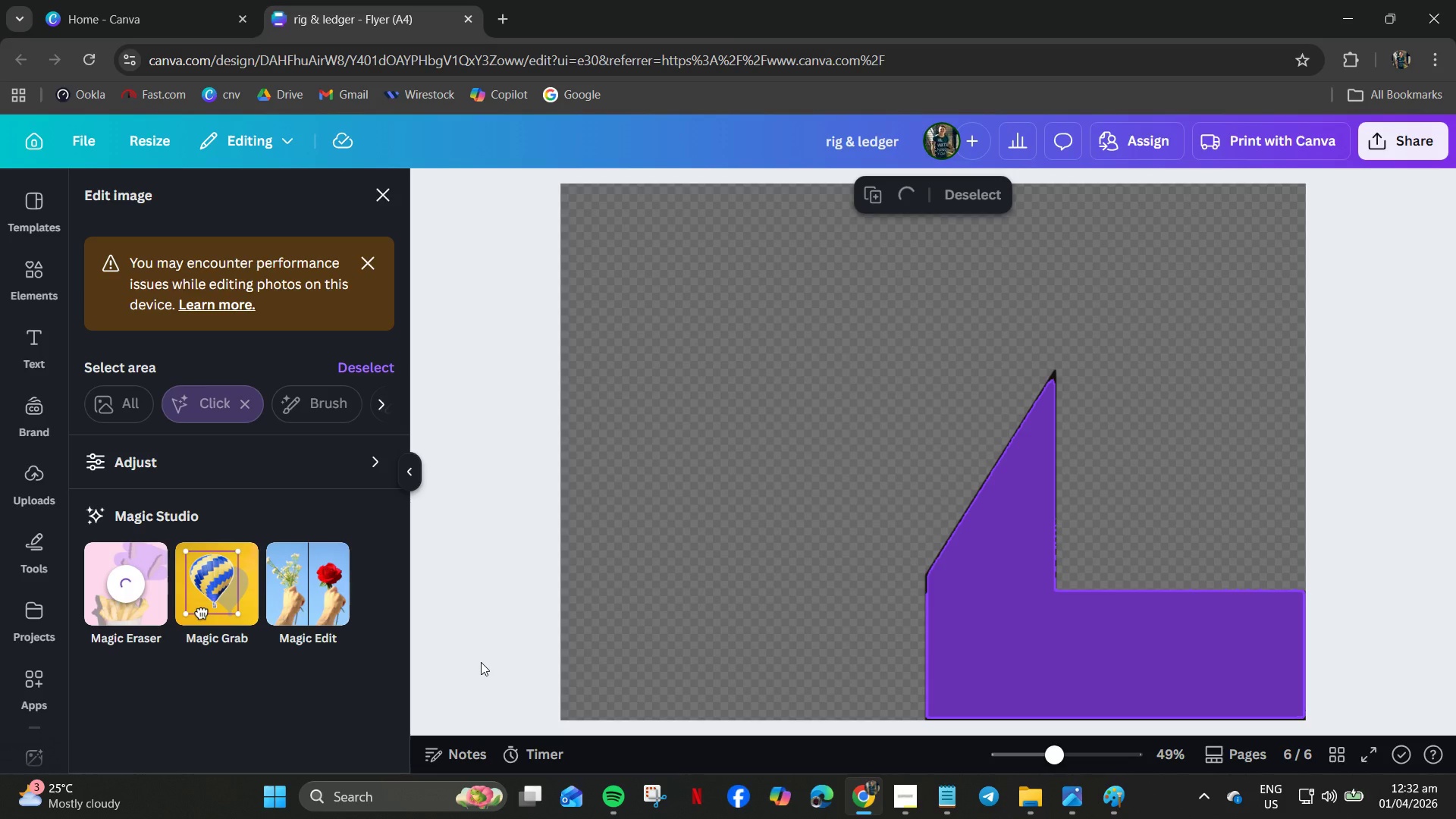 
left_click([390, 193])
 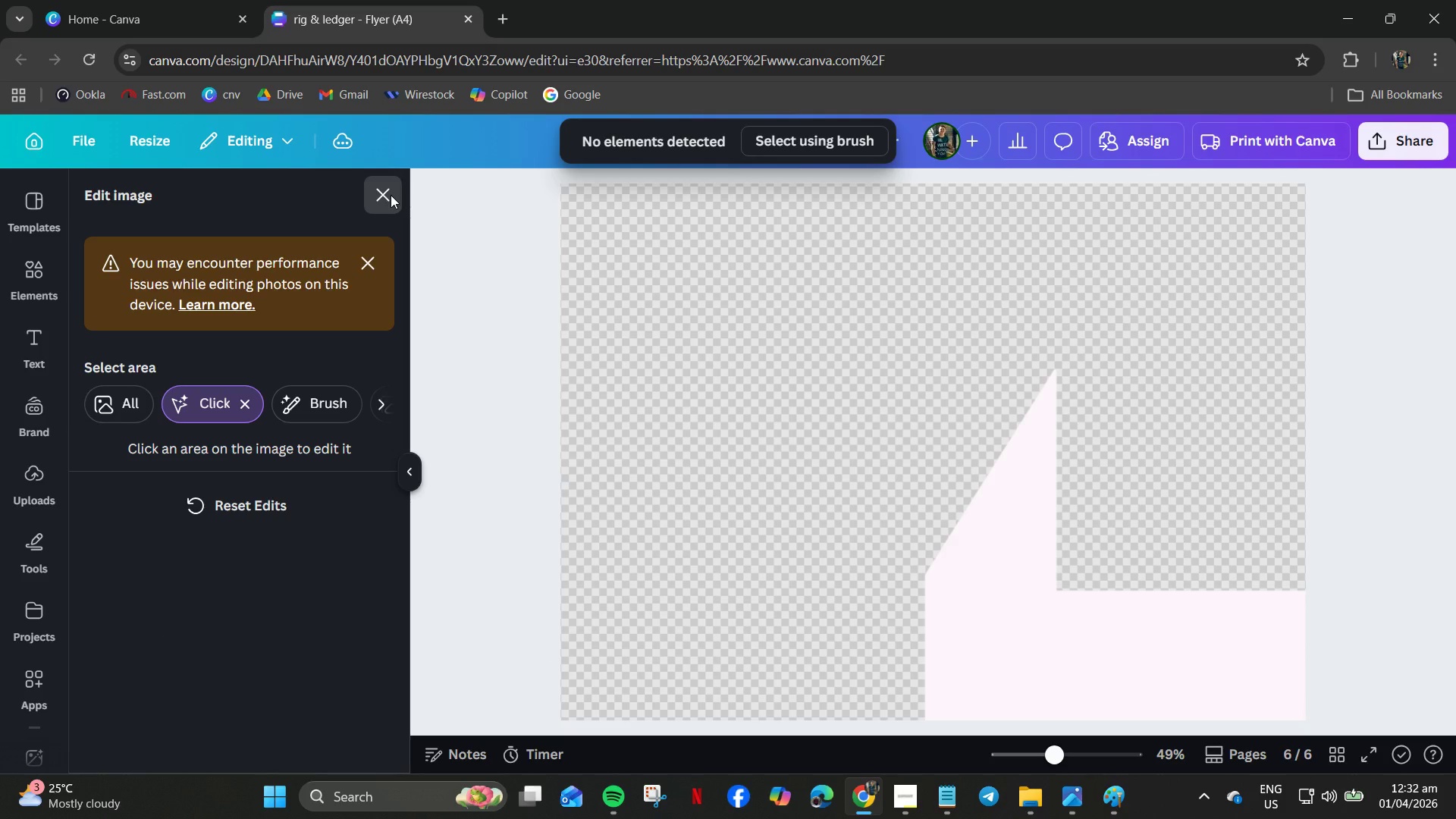 
left_click([388, 193])
 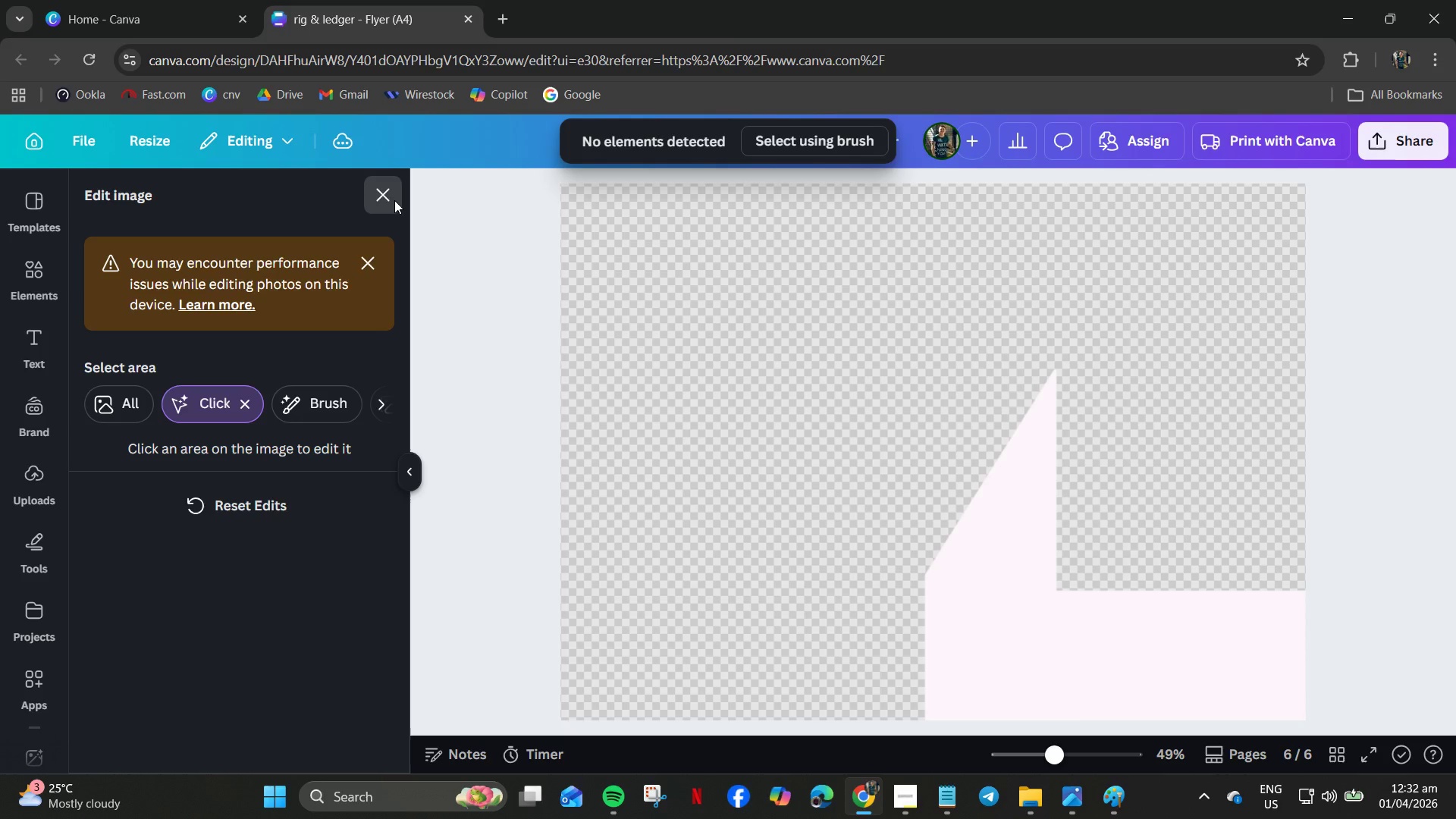 
left_click([376, 197])
 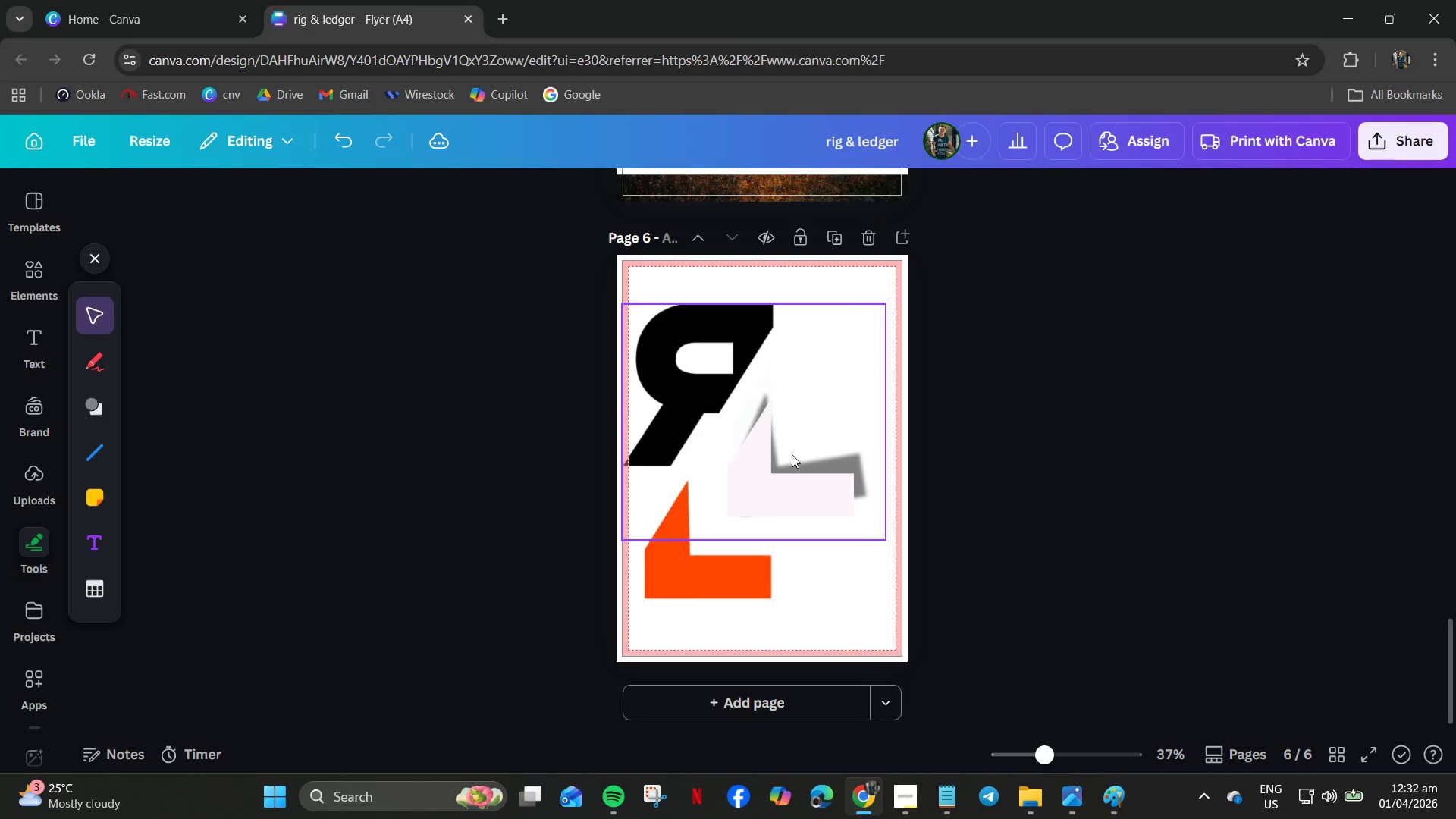 
left_click_drag(start_coordinate=[696, 571], to_coordinate=[779, 487])
 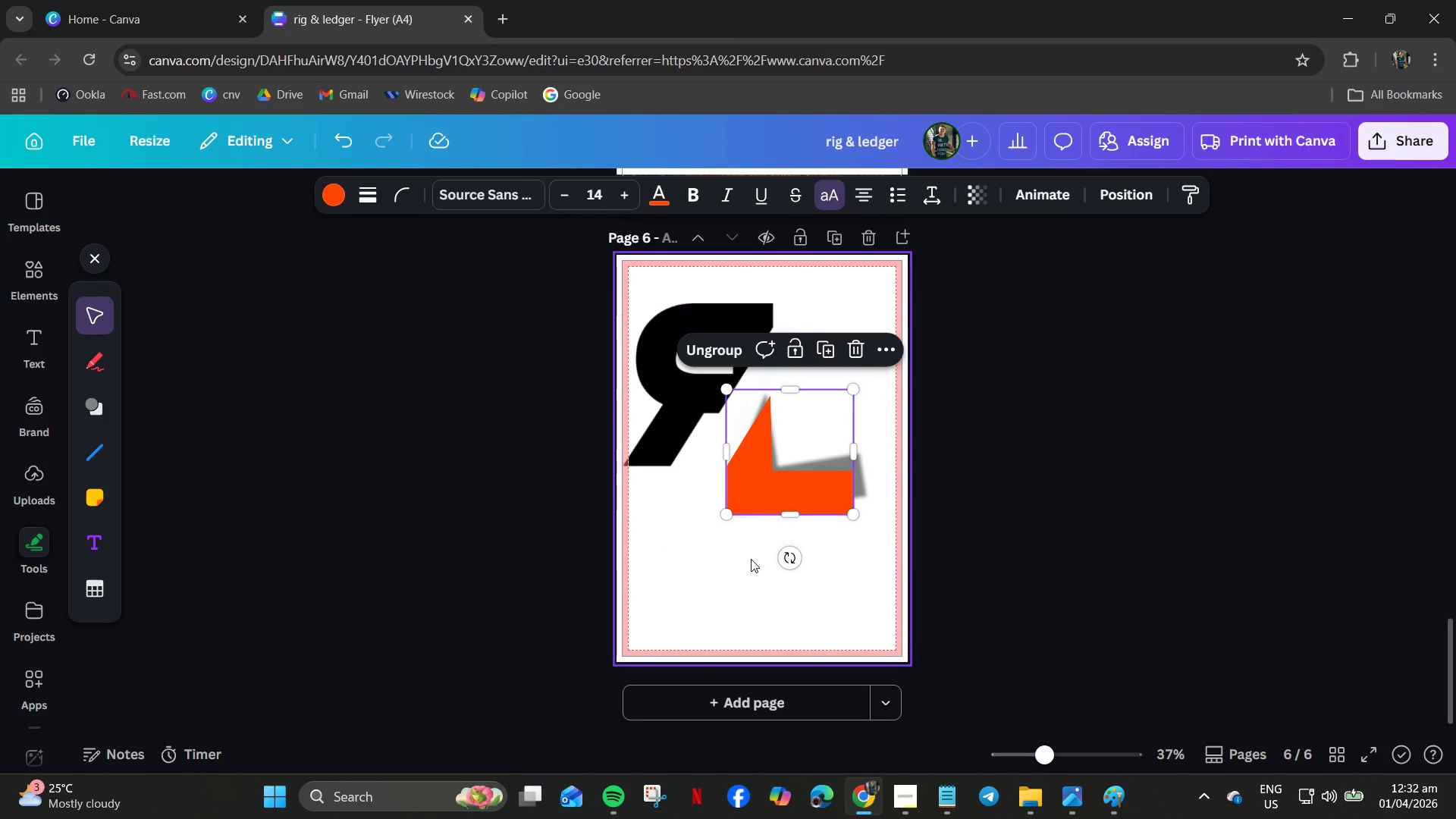 
hold_key(key=ControlLeft, duration=0.66)
 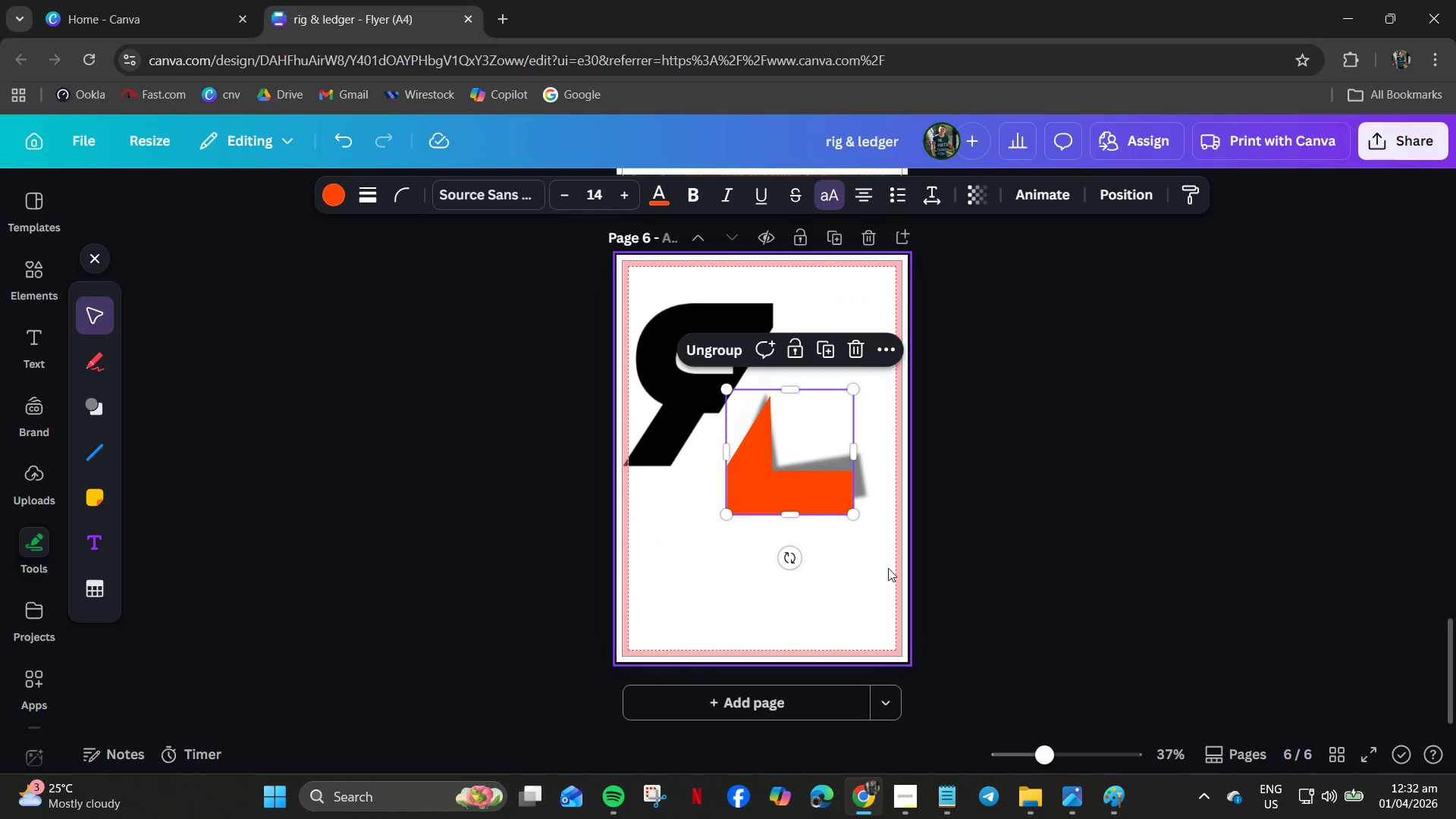 
left_click([888, 568])
 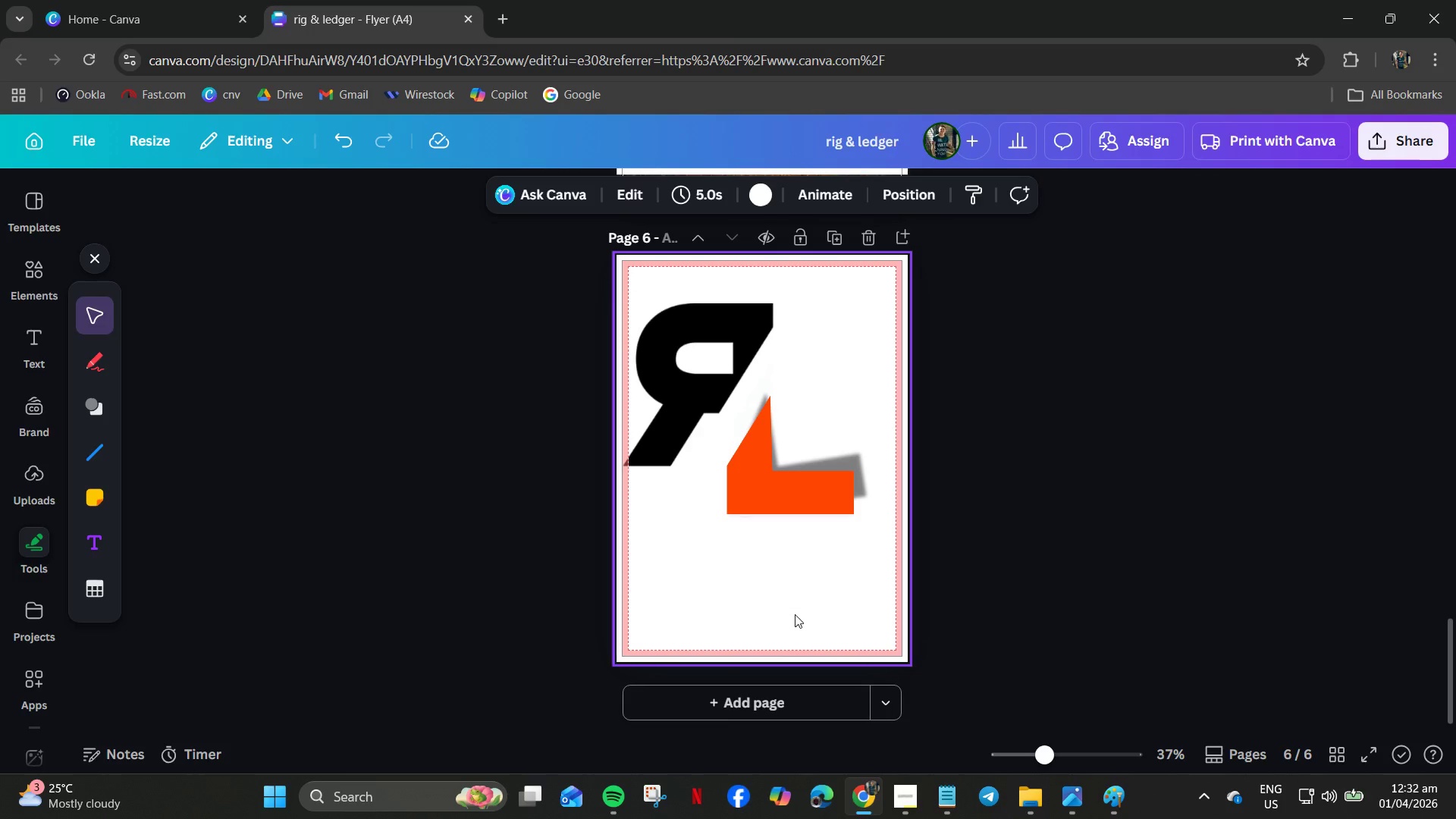 
left_click_drag(start_coordinate=[1074, 498], to_coordinate=[728, 457])
 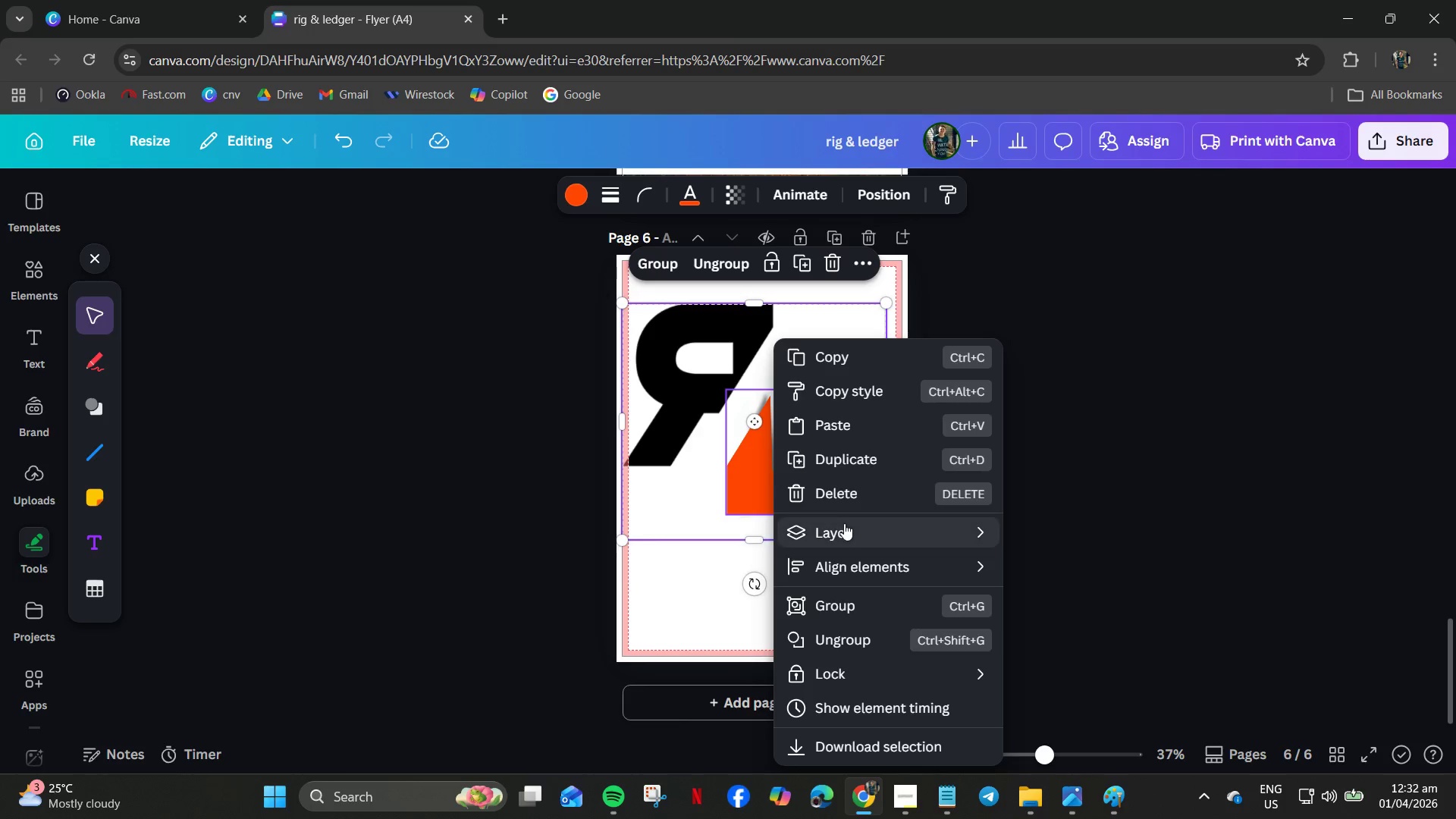 
left_click([692, 565])
 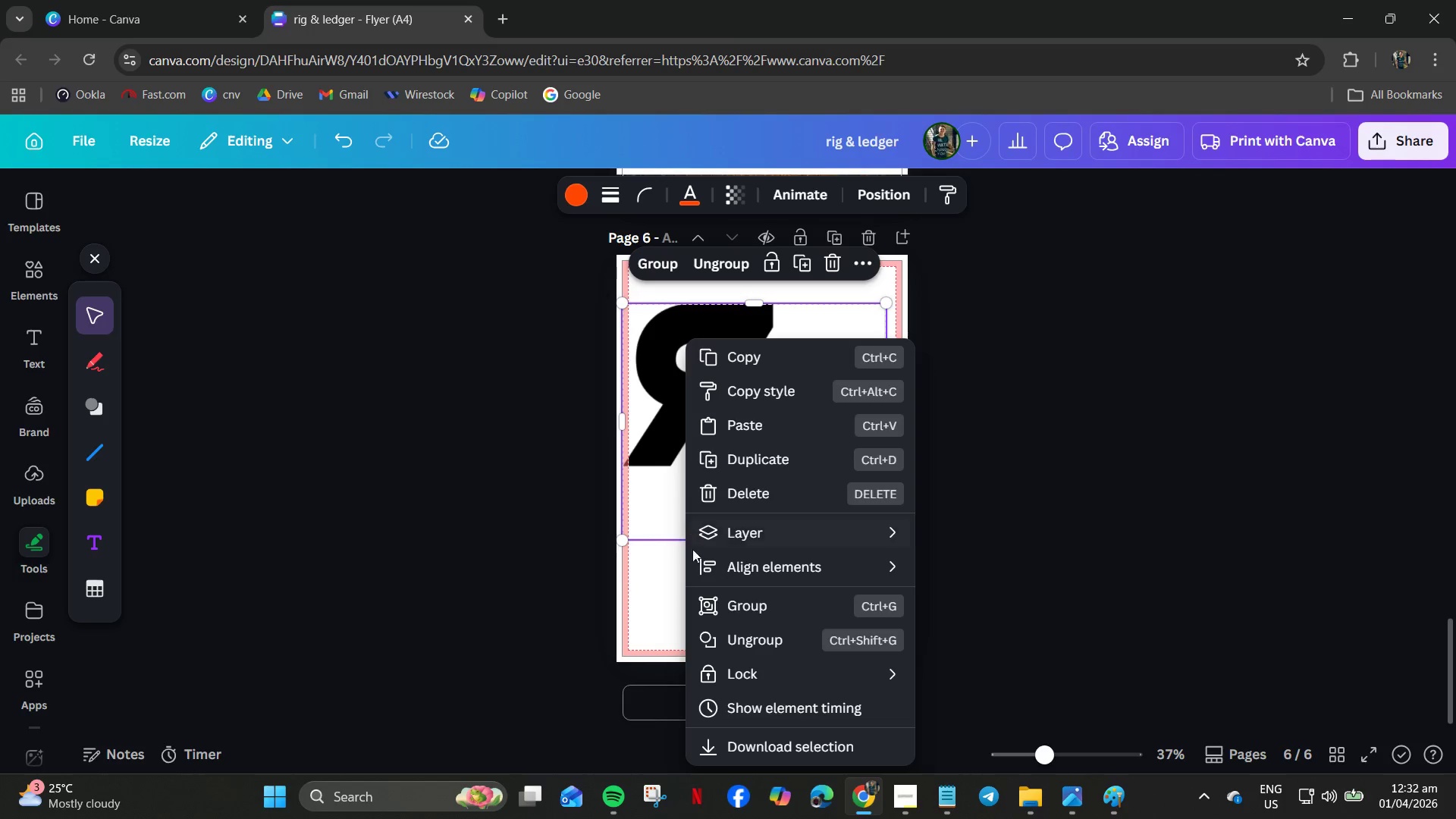 
left_click_drag(start_coordinate=[735, 601], to_coordinate=[739, 629])
 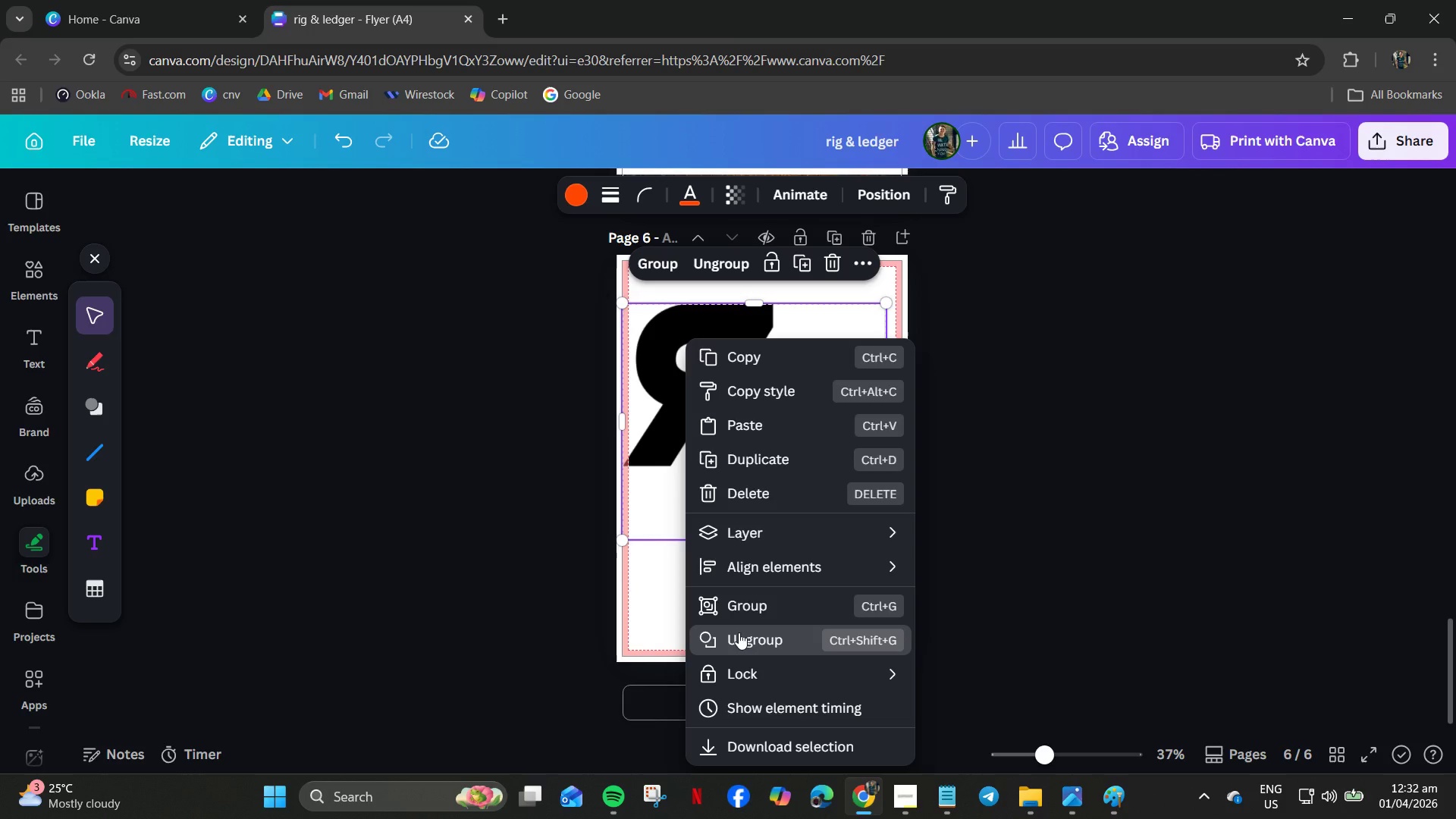 
left_click([761, 637])
 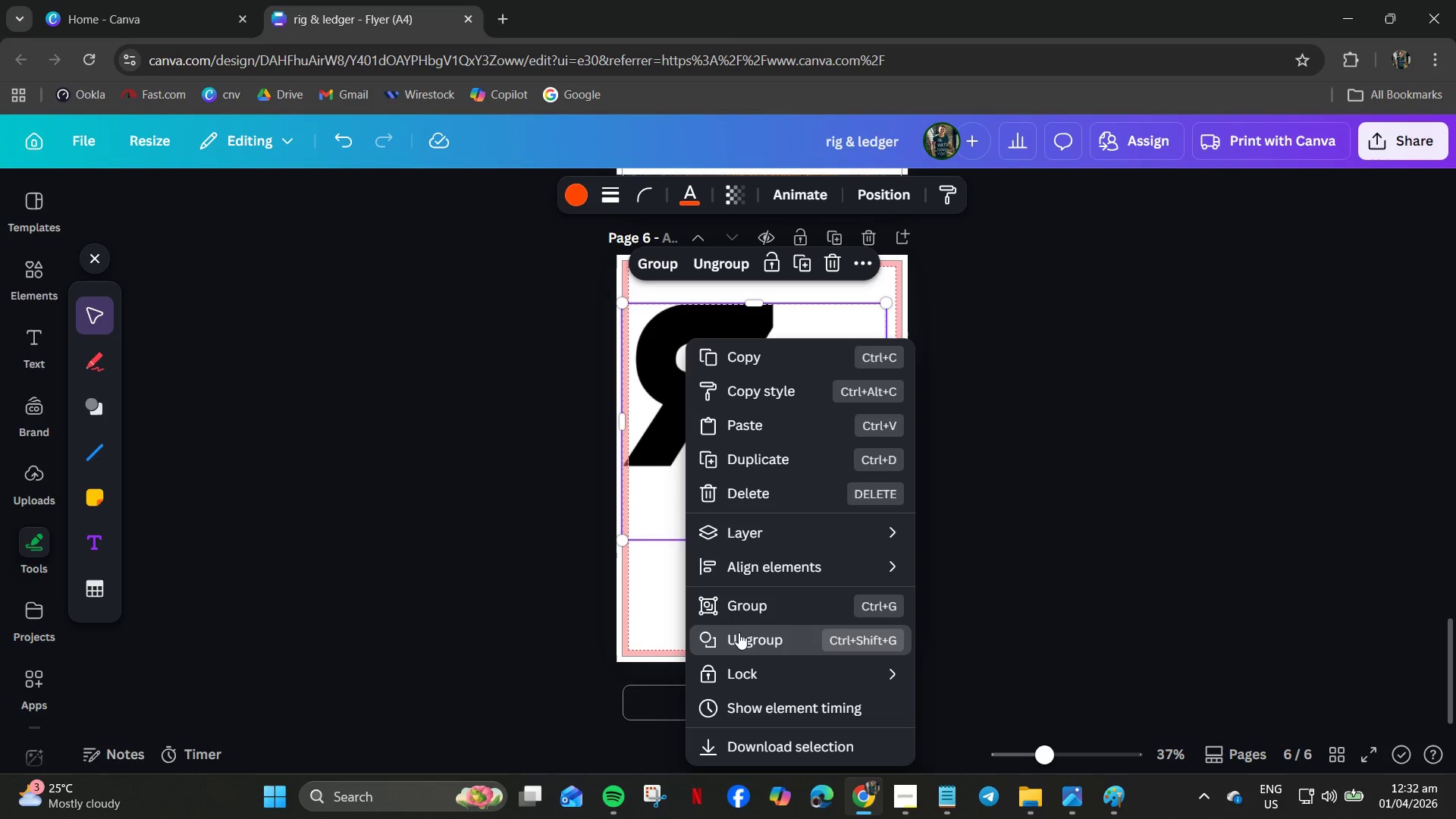 
left_click([742, 654])
 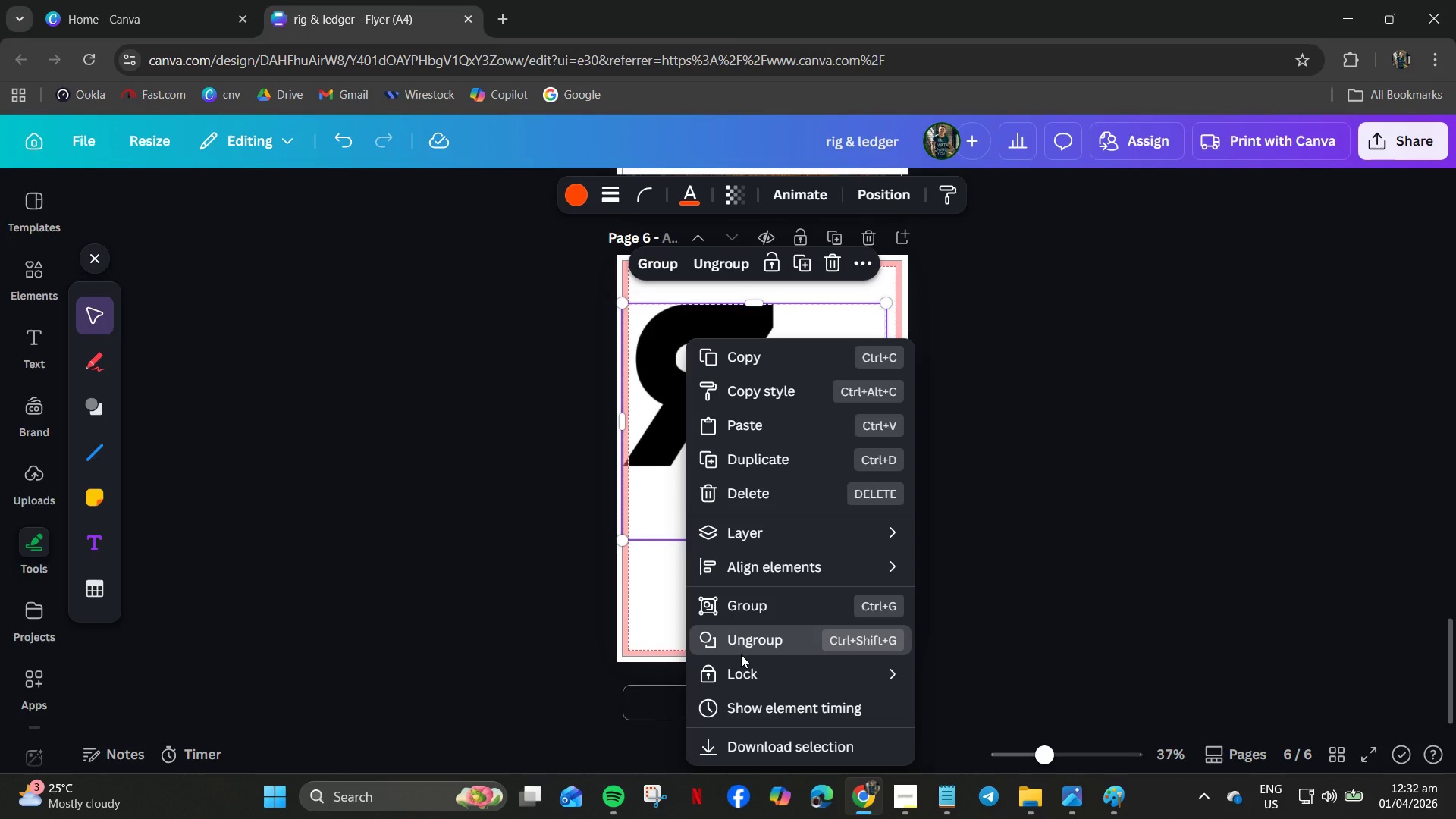 
left_click([533, 563])
 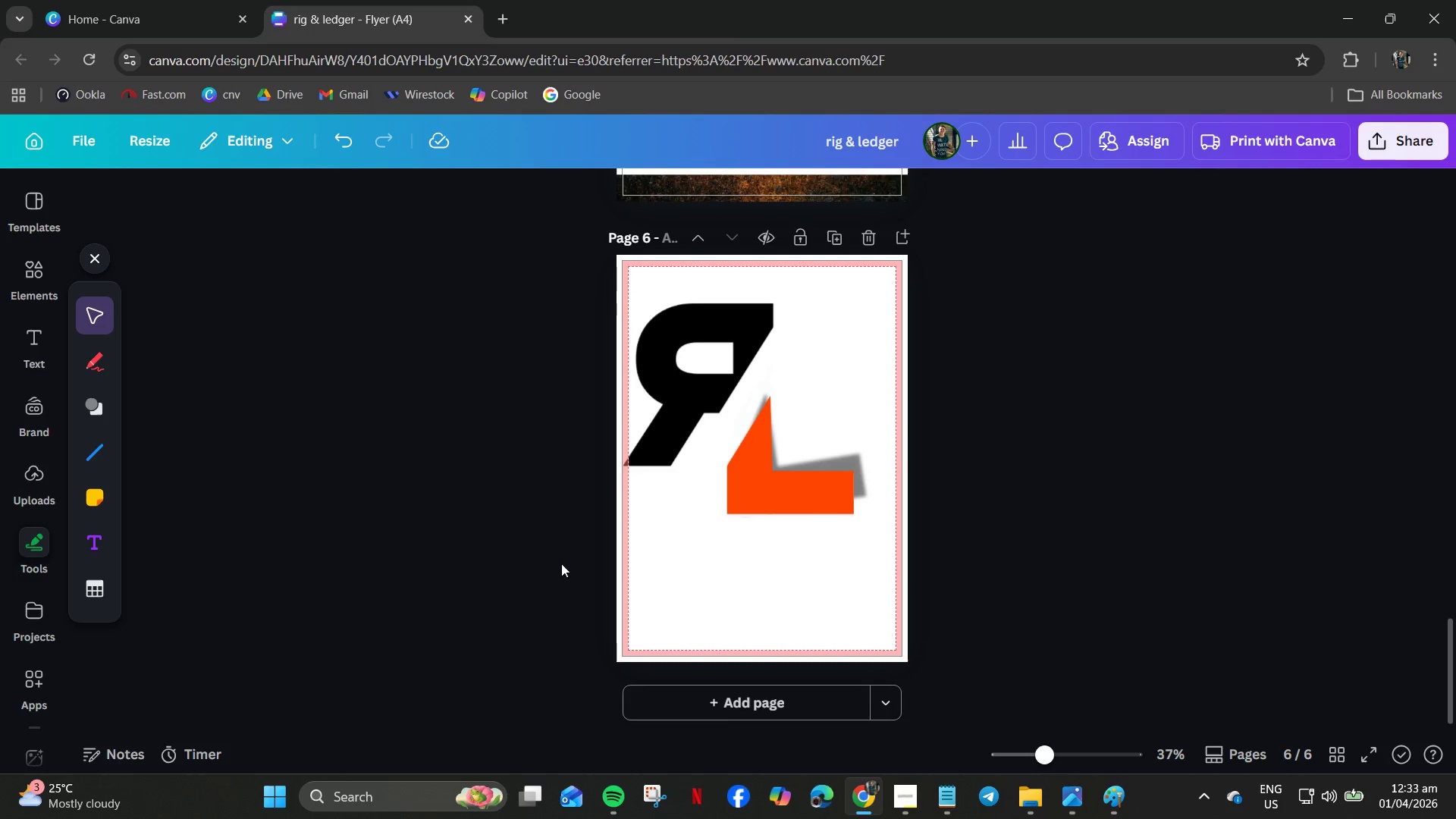 
left_click_drag(start_coordinate=[1094, 504], to_coordinate=[742, 469])
 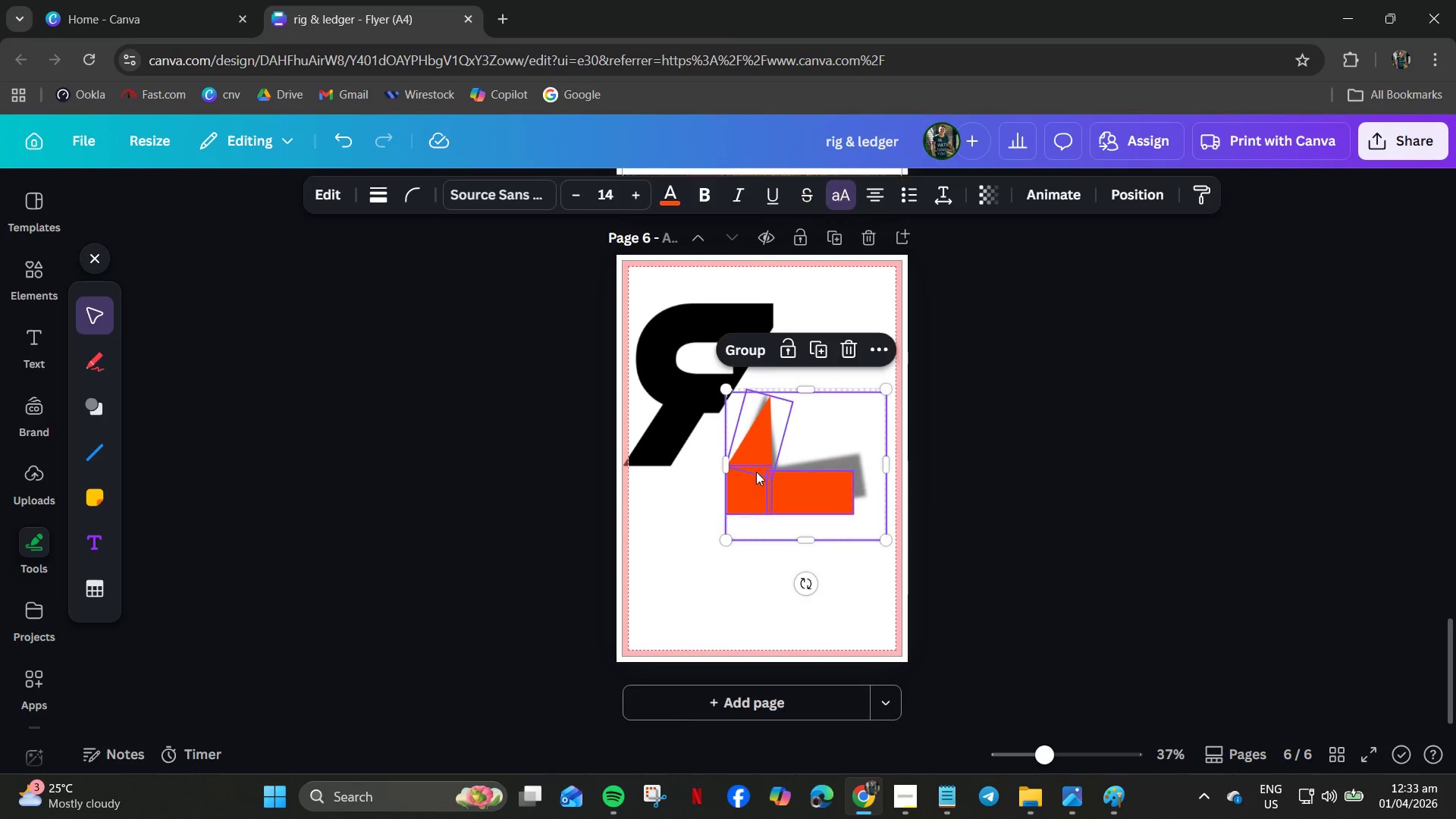 
right_click([763, 474])
 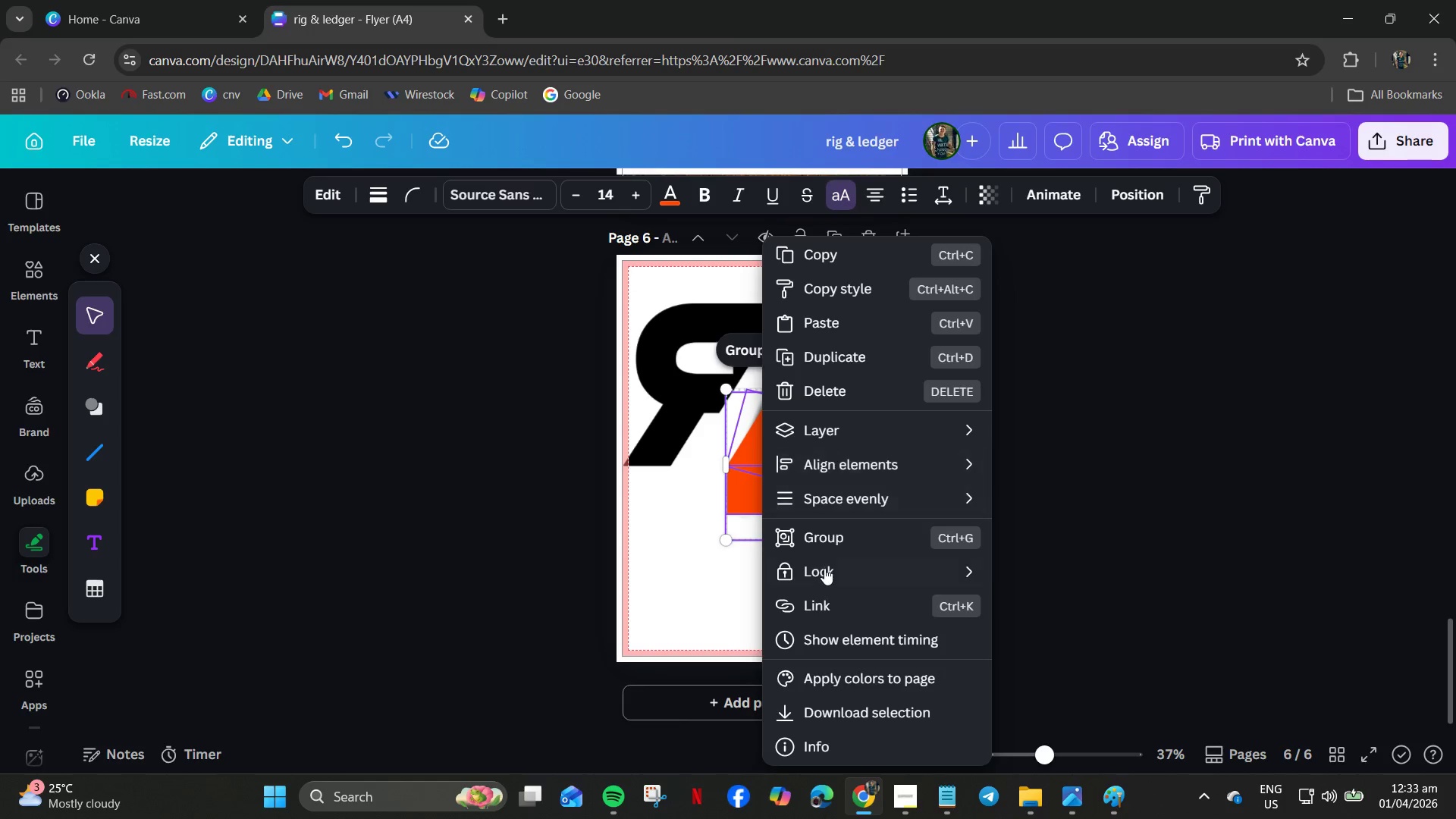 
left_click([832, 542])
 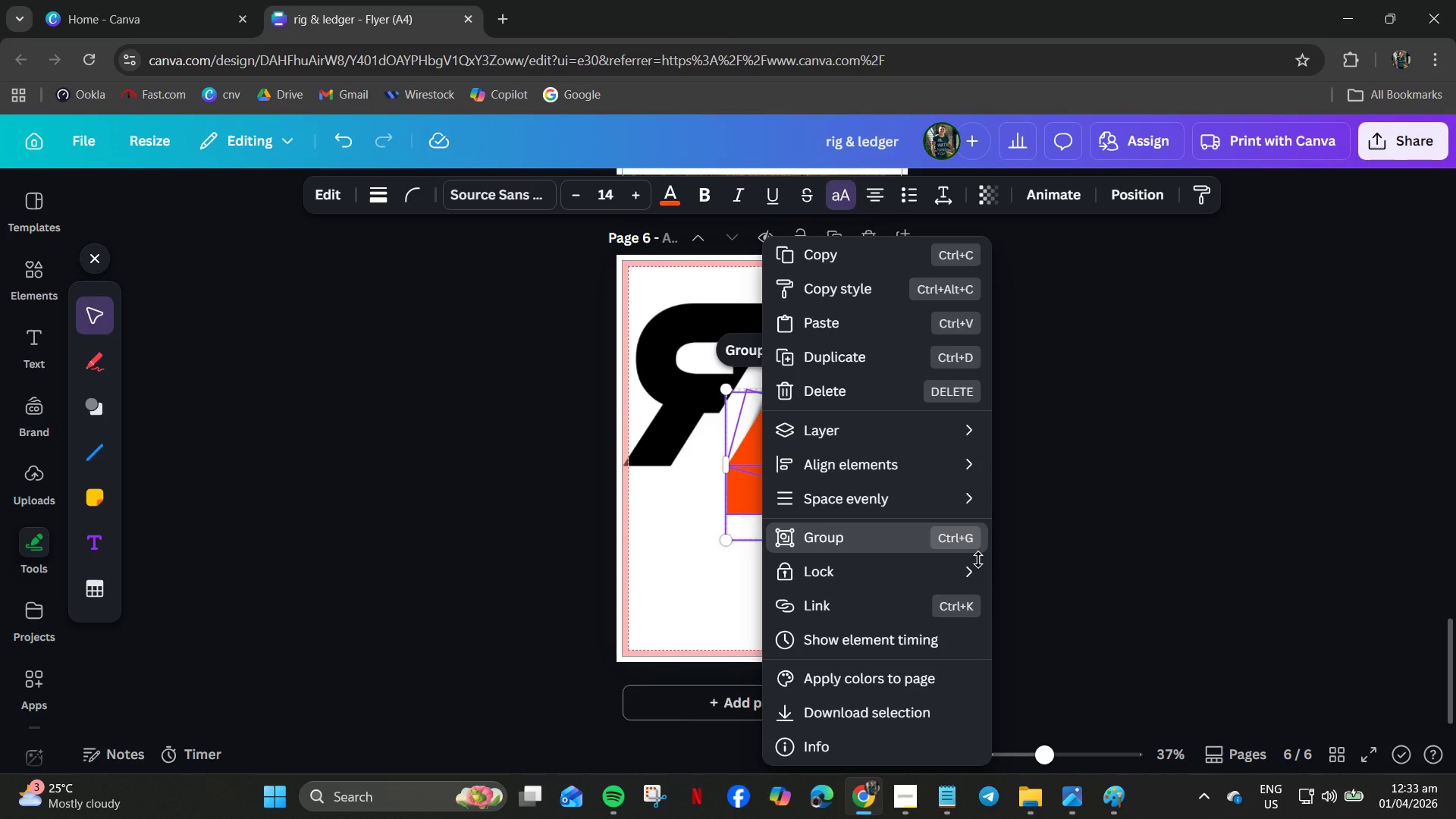 
left_click([1131, 554])
 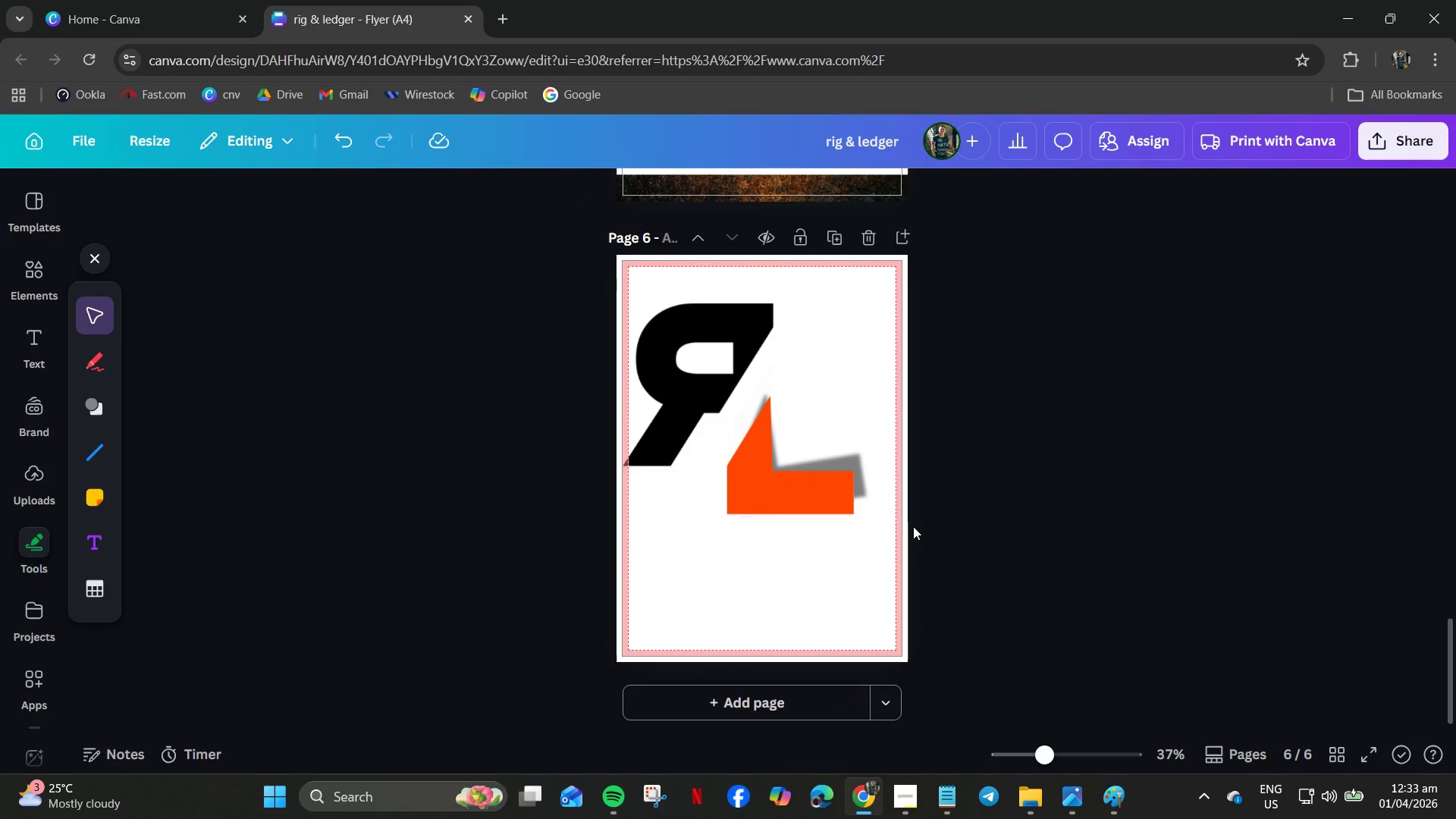 
left_click([861, 501])
 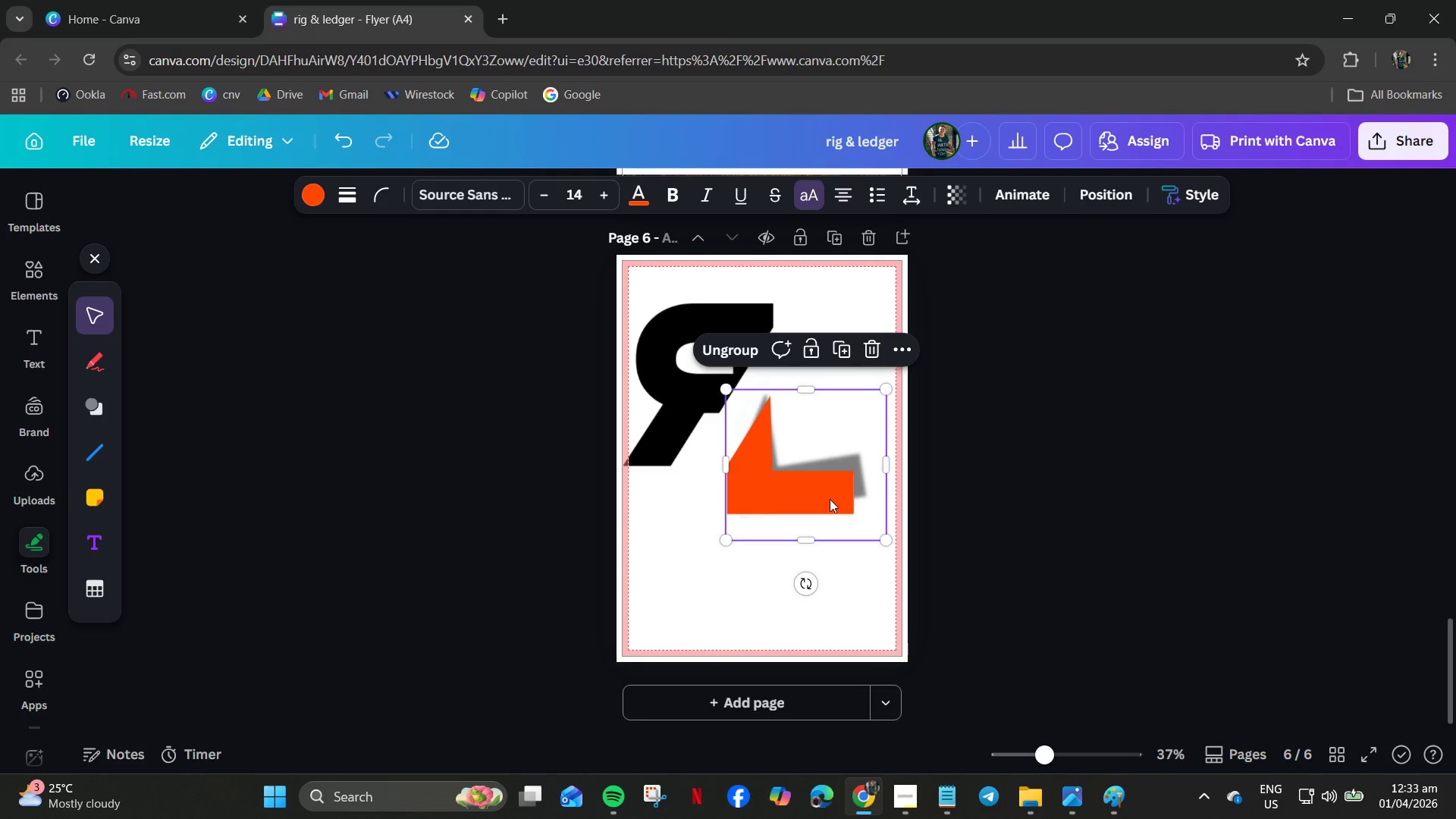 
left_click_drag(start_coordinate=[825, 497], to_coordinate=[824, 447])
 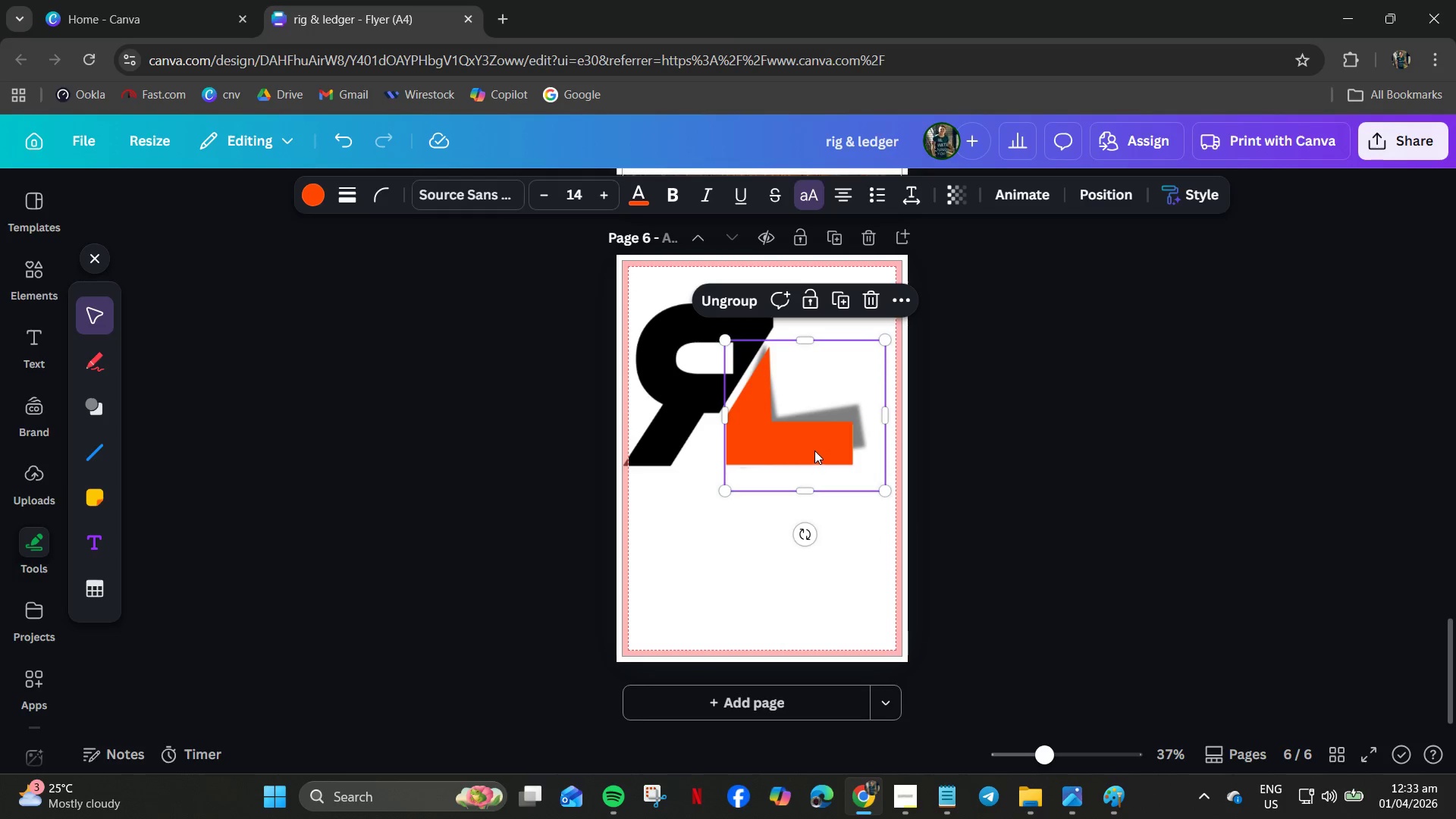 
left_click_drag(start_coordinate=[814, 450], to_coordinate=[813, 457])
 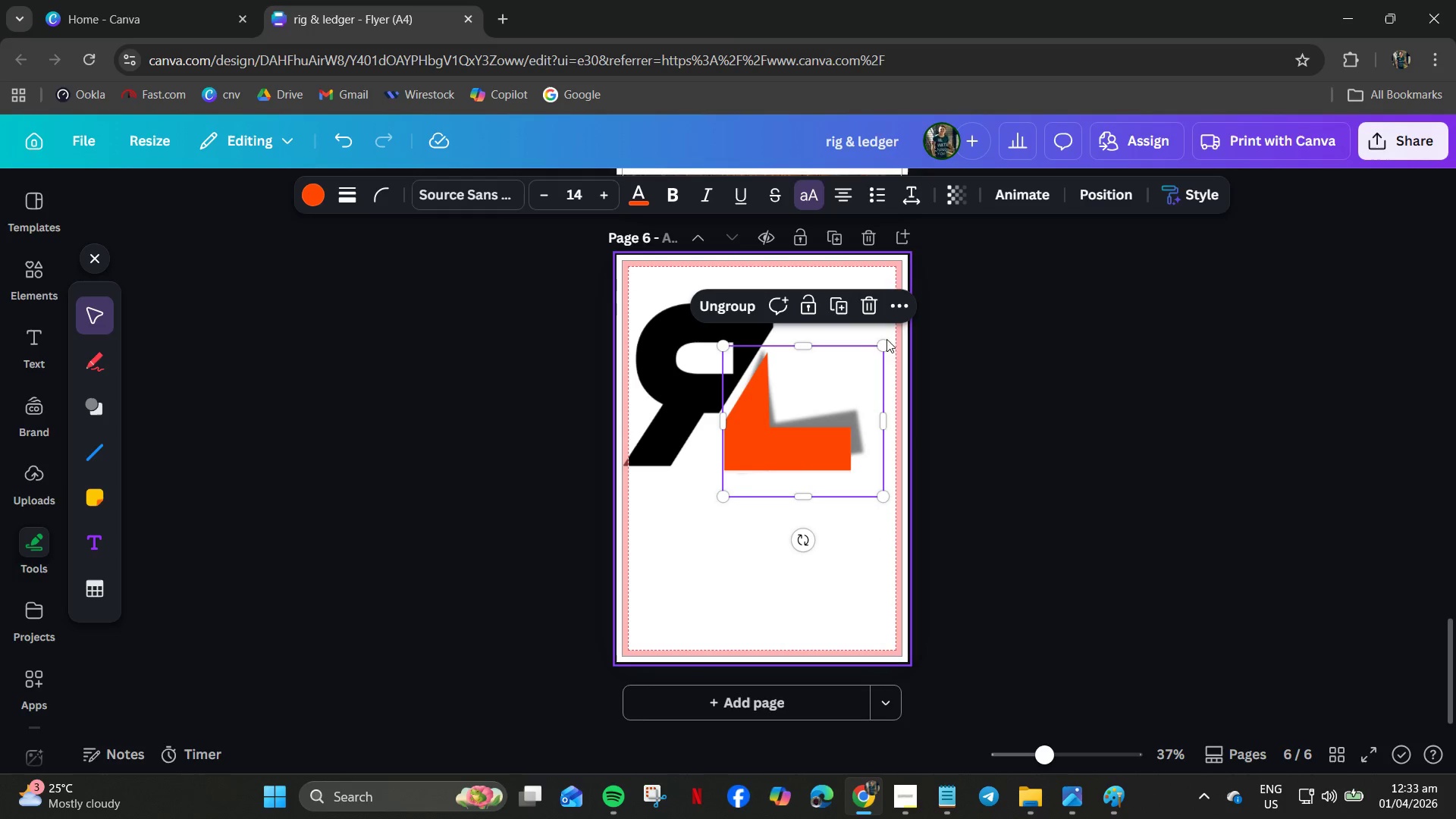 
left_click_drag(start_coordinate=[886, 344], to_coordinate=[881, 356])
 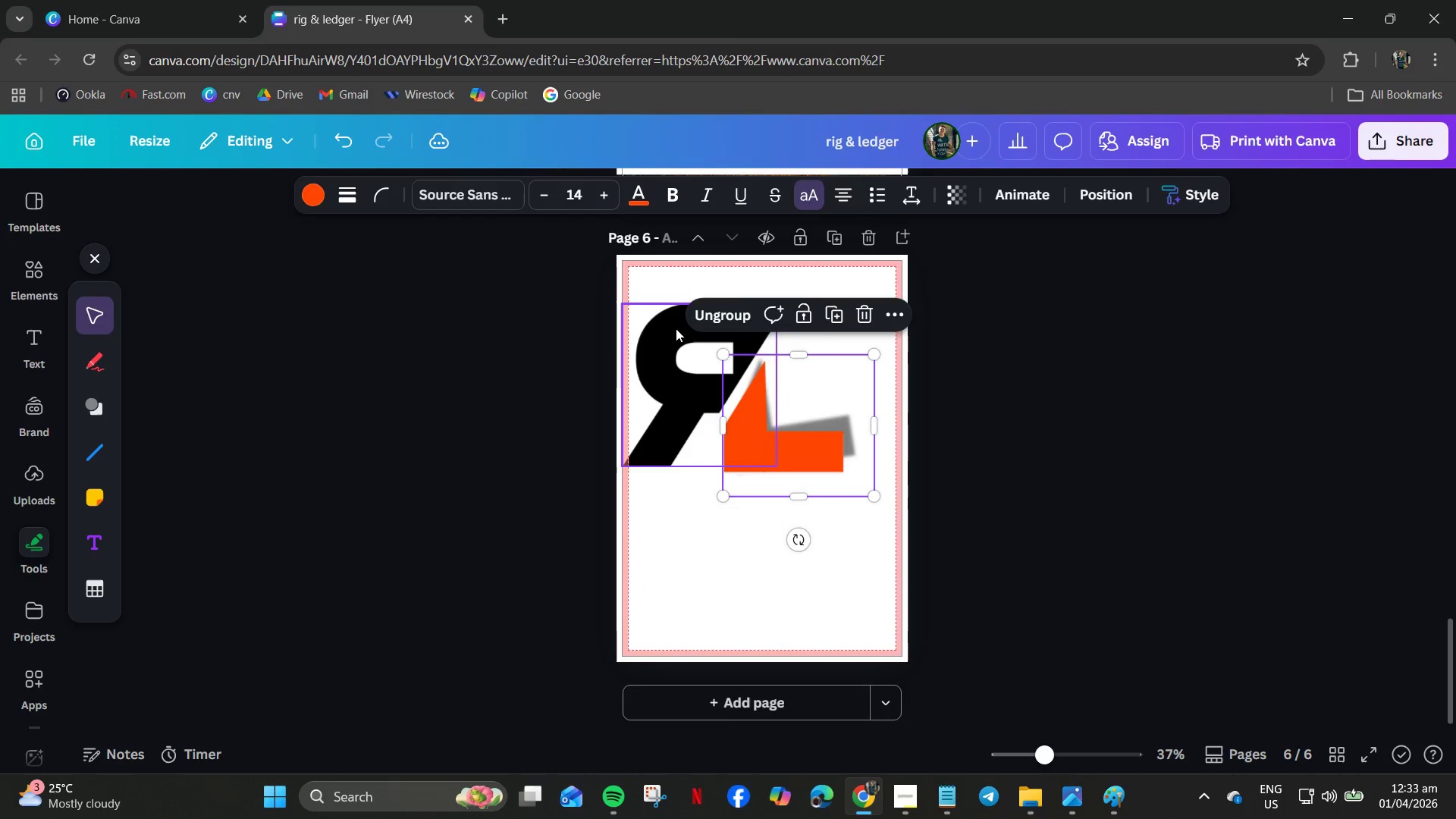 
left_click([676, 328])
 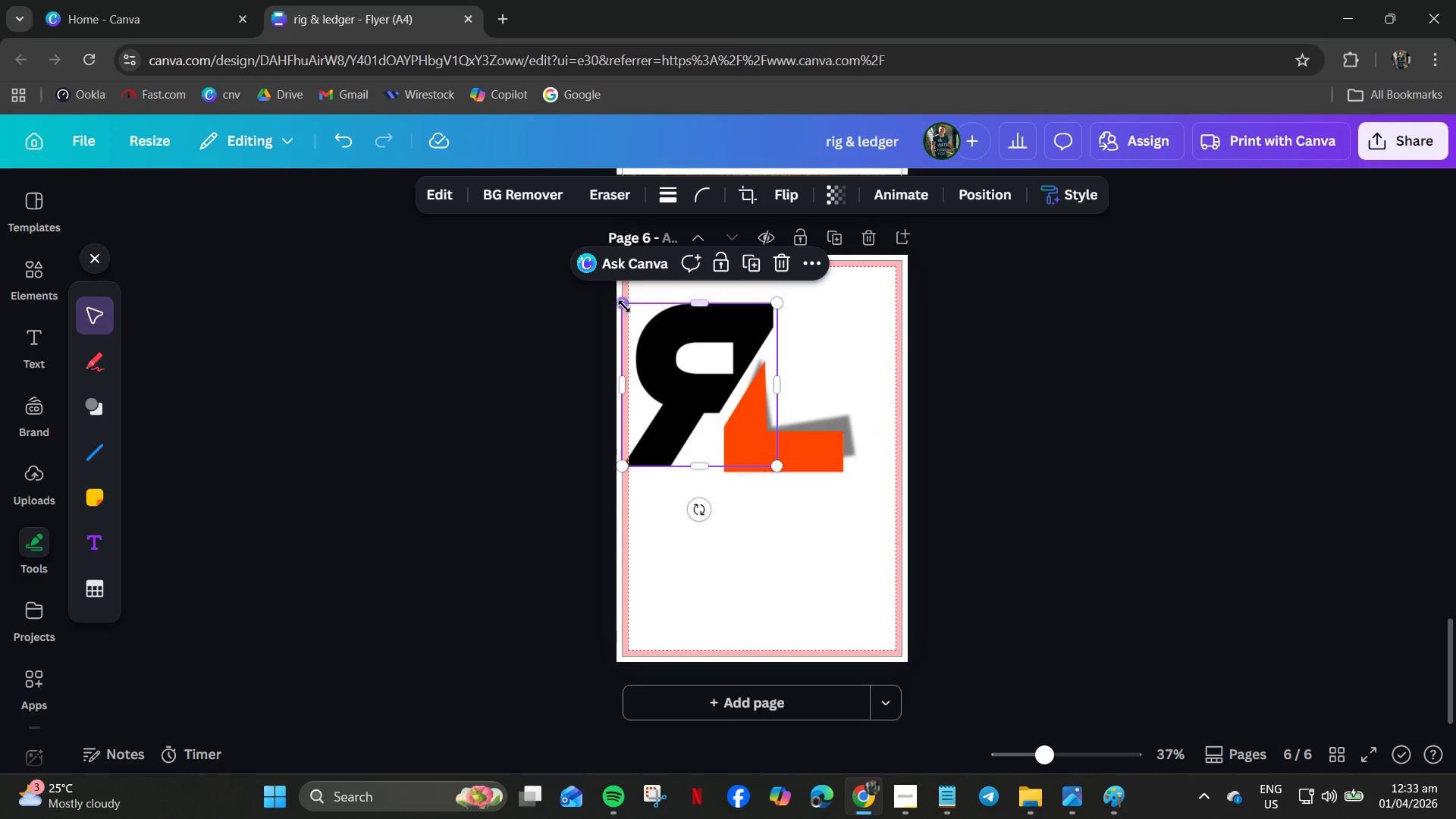 
left_click_drag(start_coordinate=[623, 306], to_coordinate=[632, 321])
 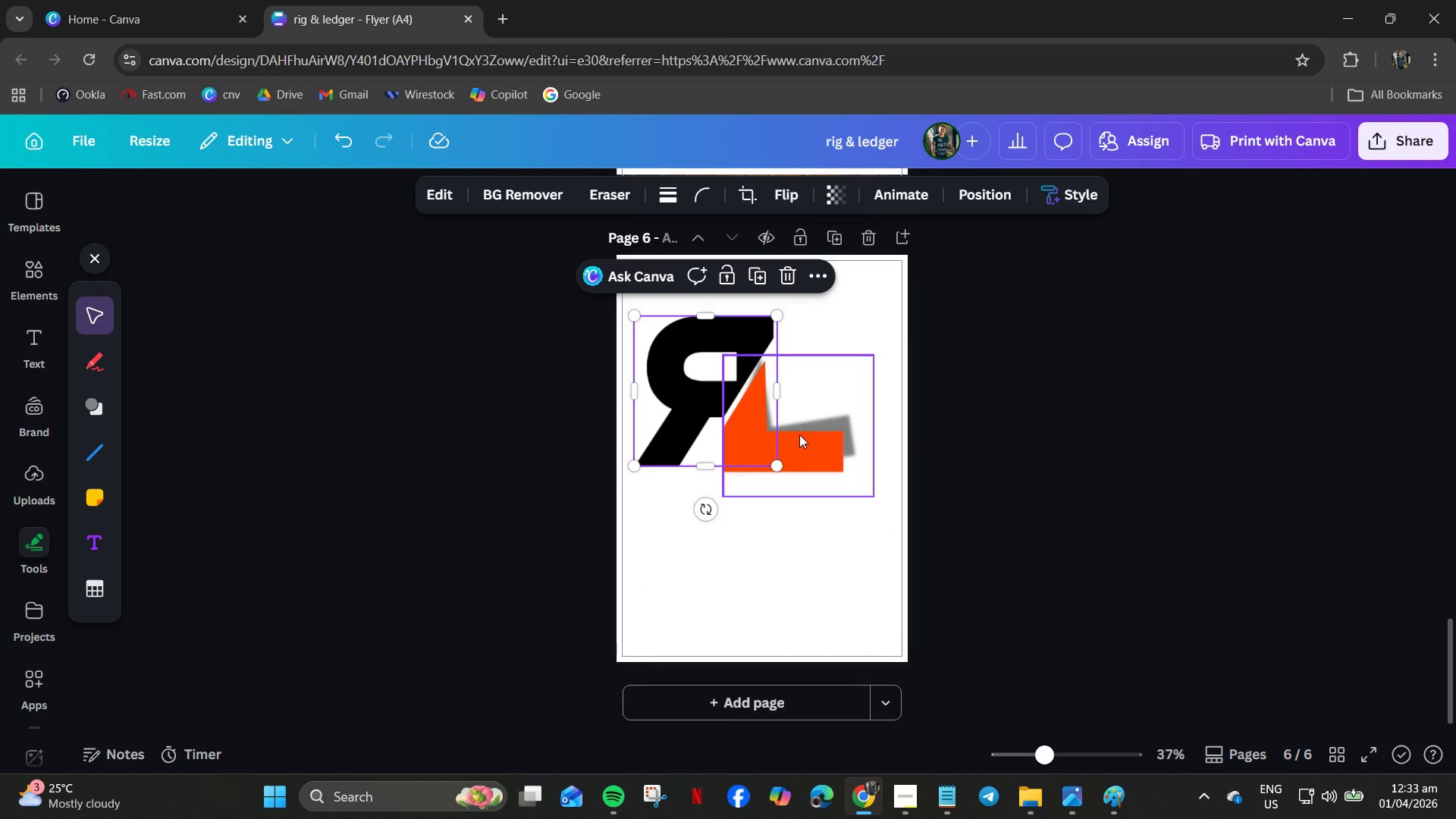 
left_click_drag(start_coordinate=[798, 450], to_coordinate=[804, 450])
 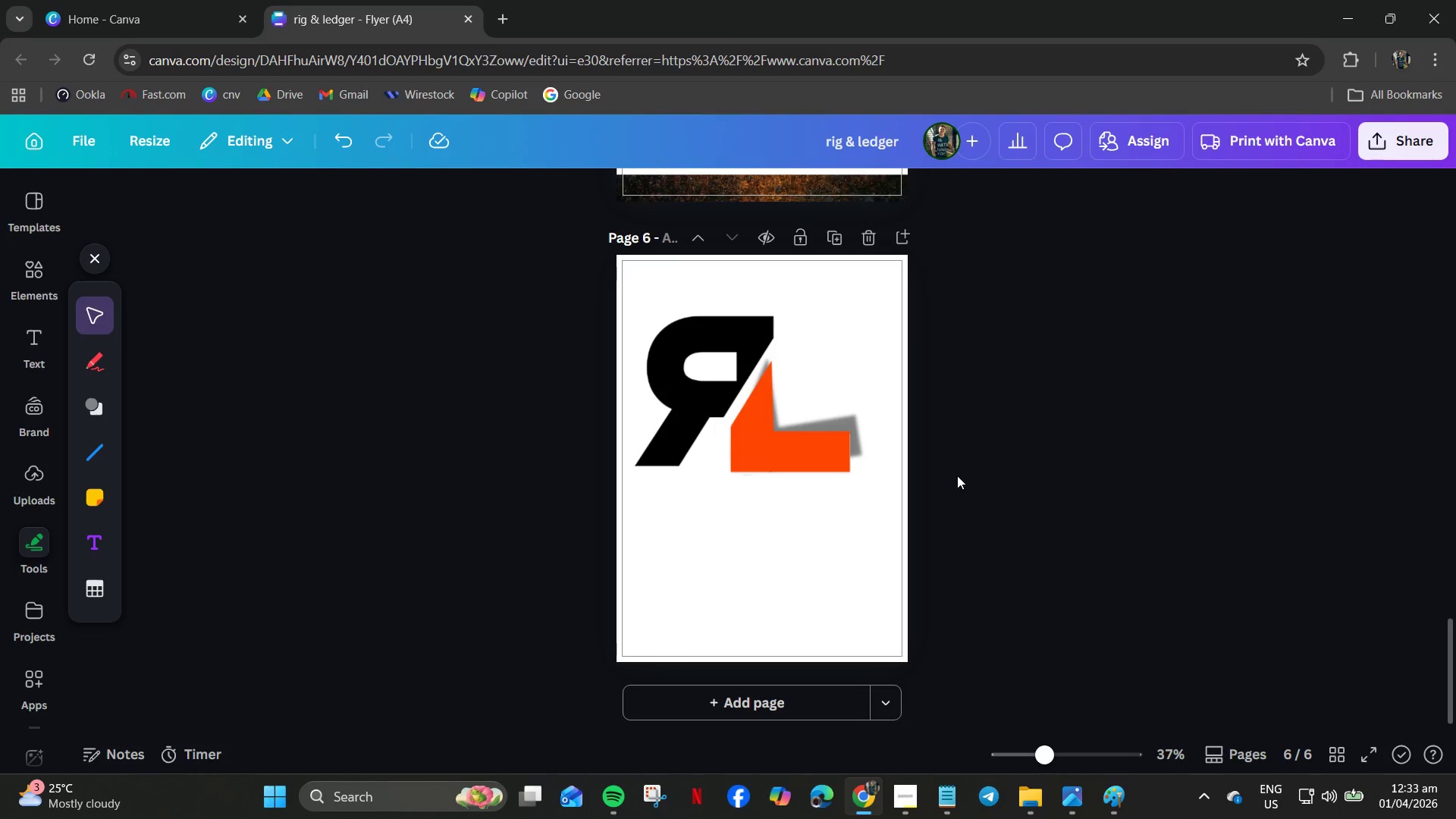 
left_click([765, 440])
 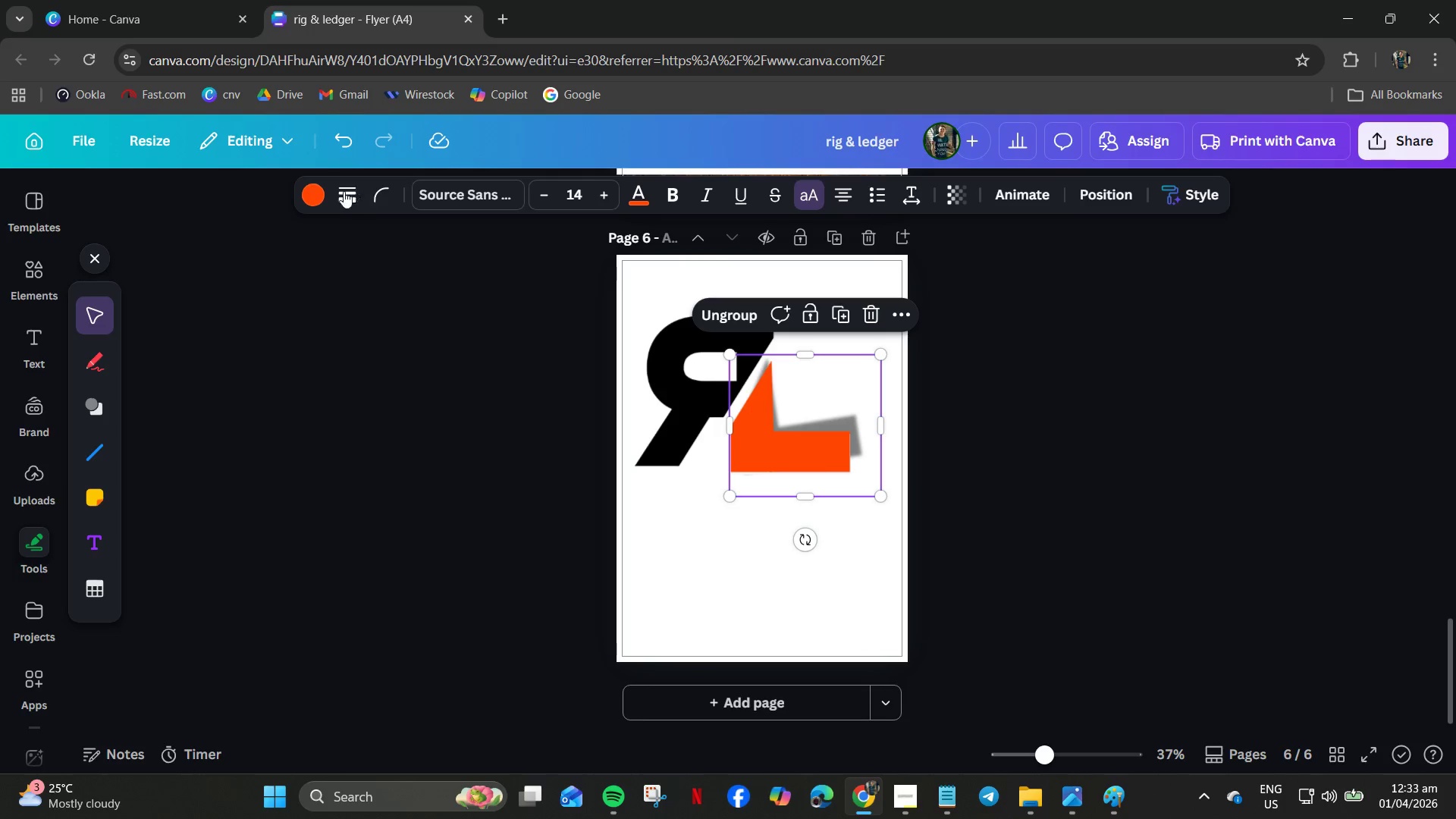 
left_click([318, 196])
 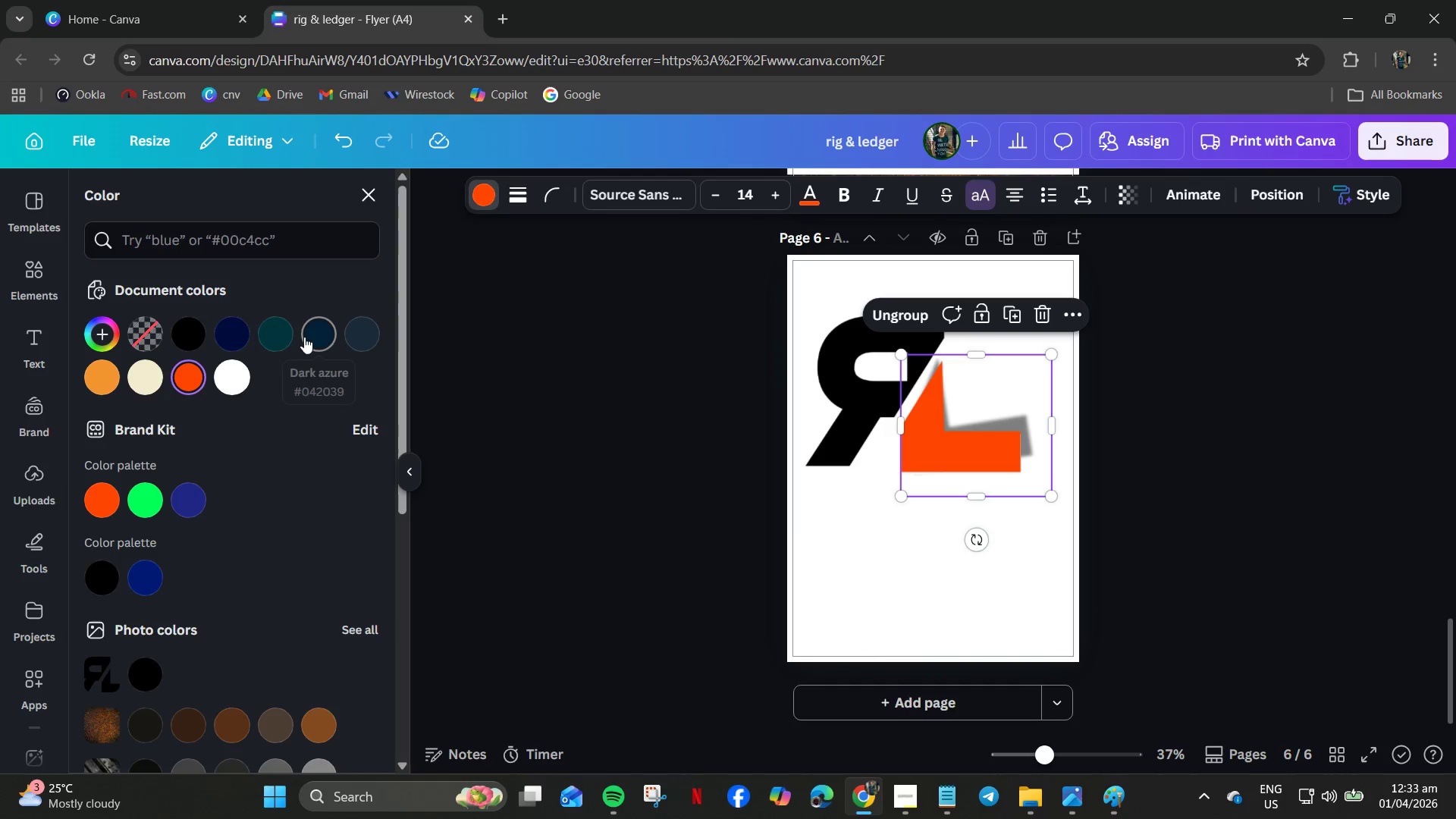 
left_click([283, 336])
 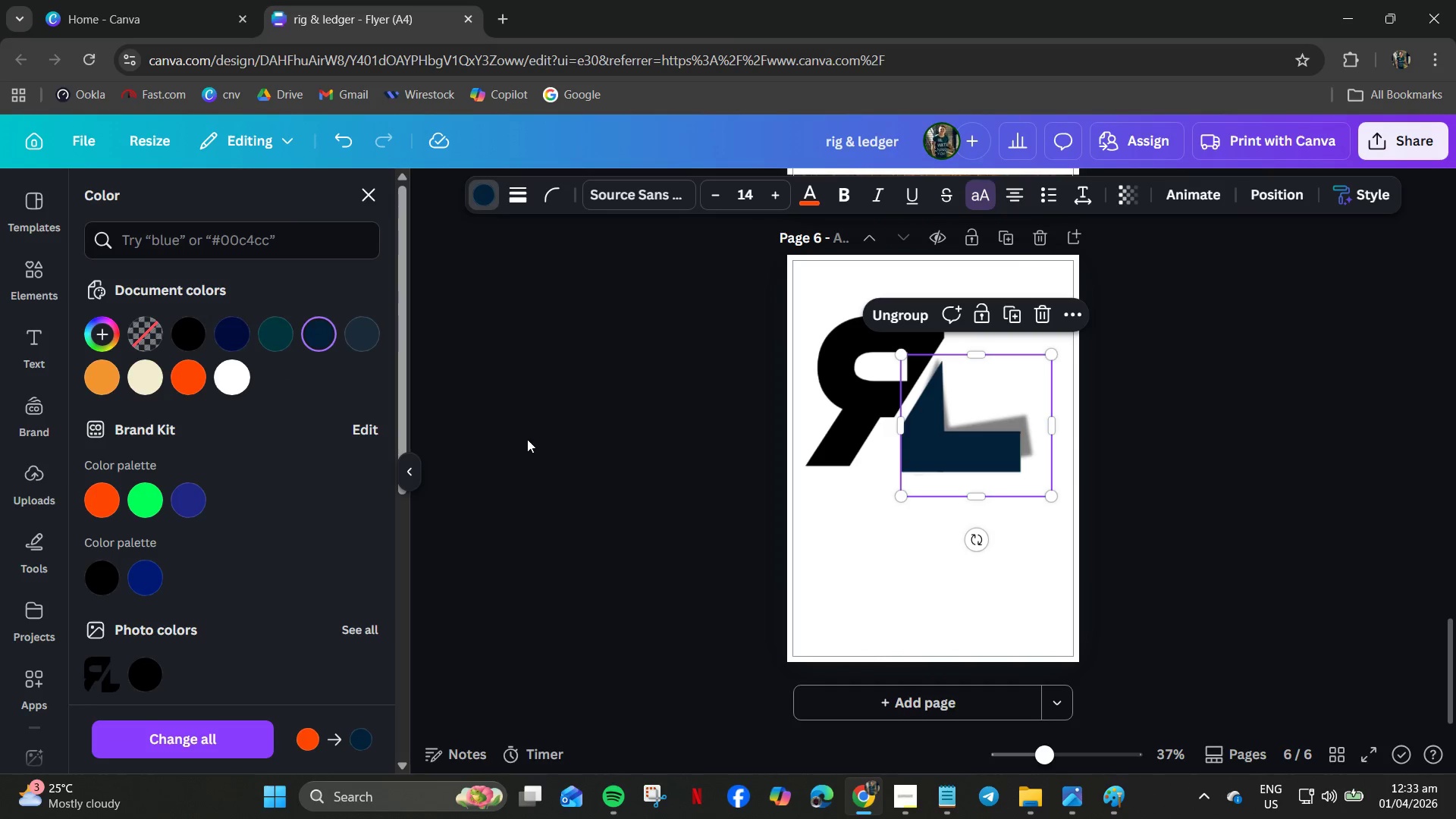 
left_click([896, 375])
 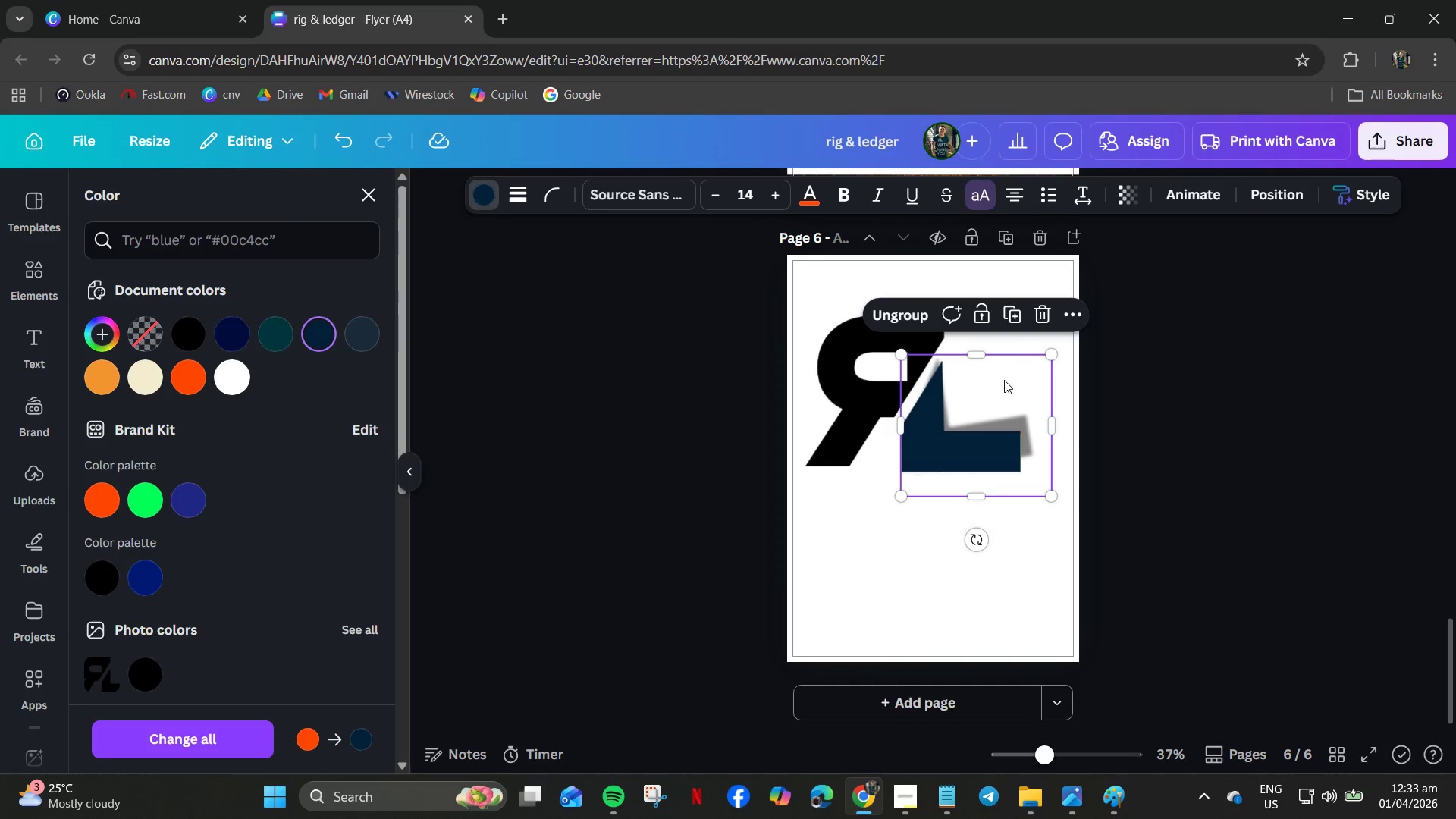 
left_click([1027, 397])
 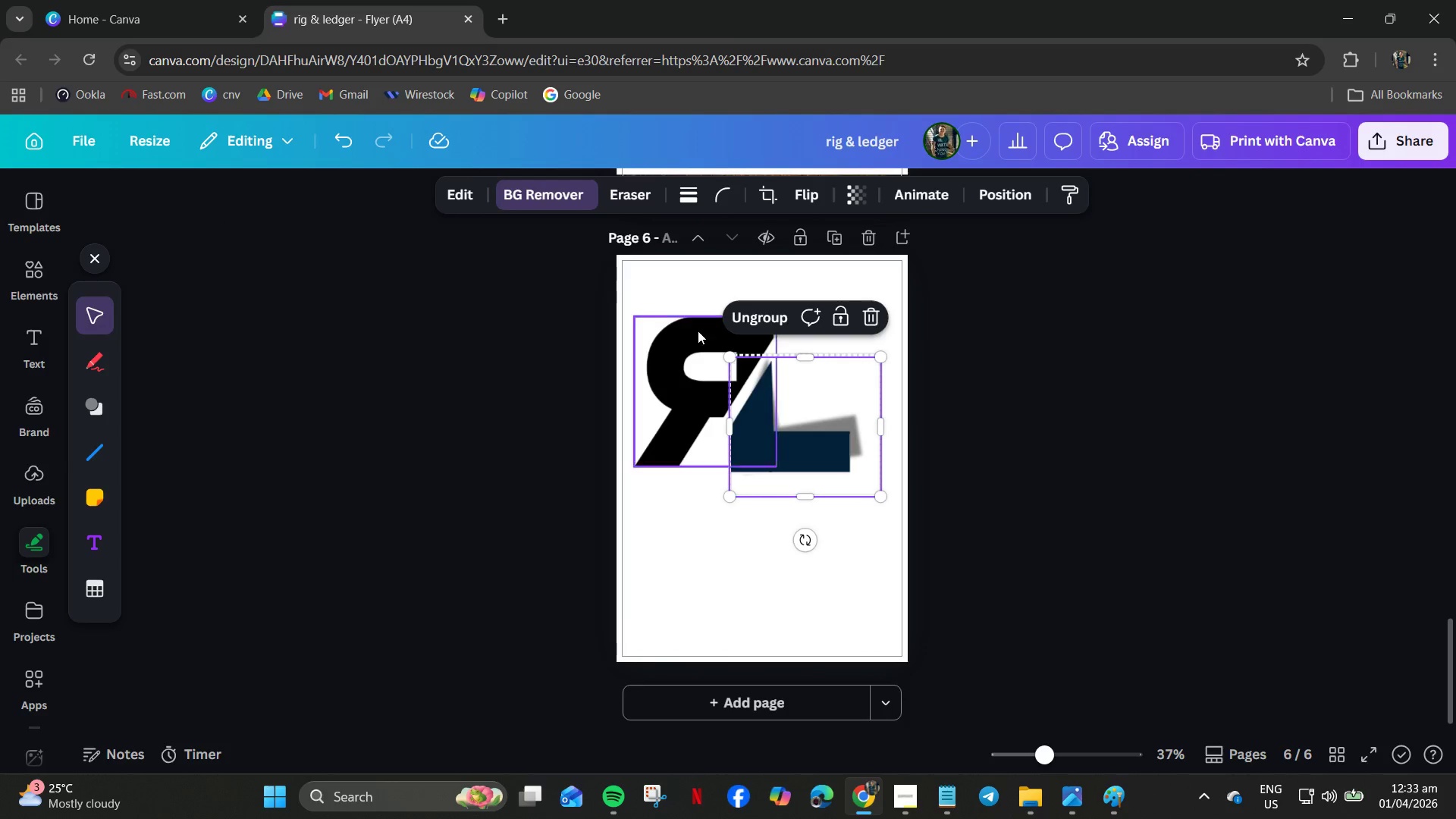 
right_click([837, 411])
 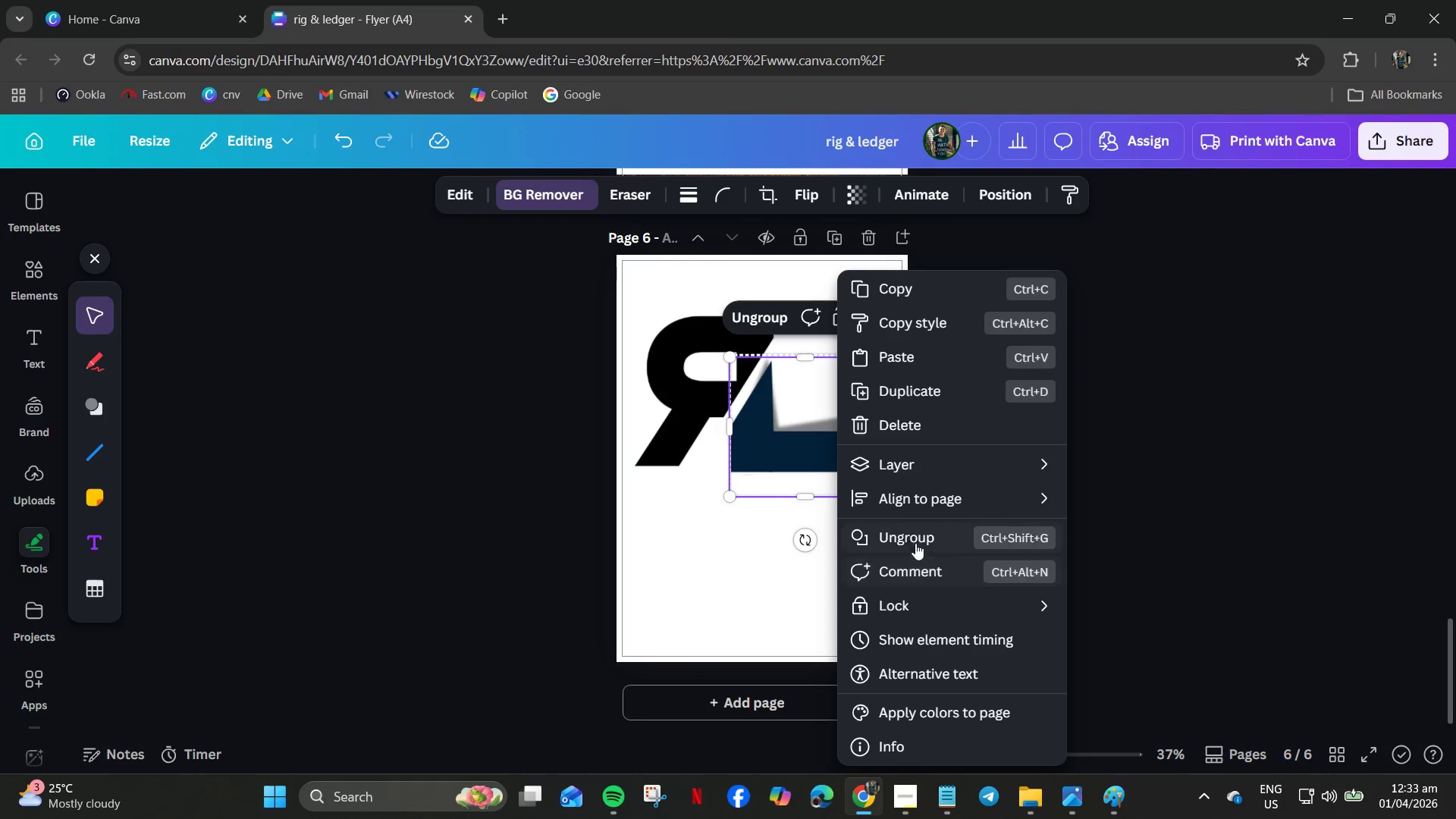 
left_click([763, 539])
 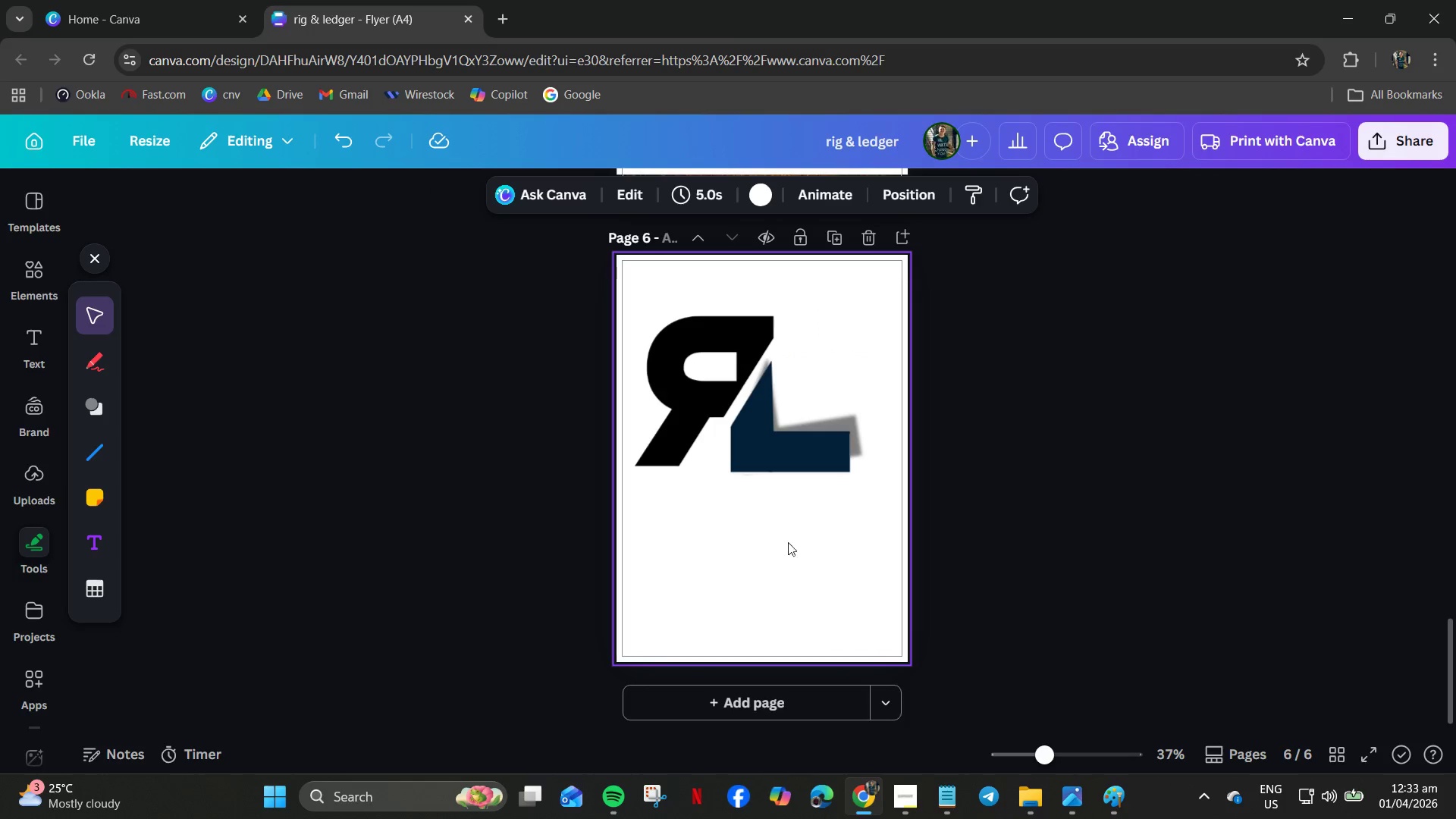 
left_click([814, 479])
 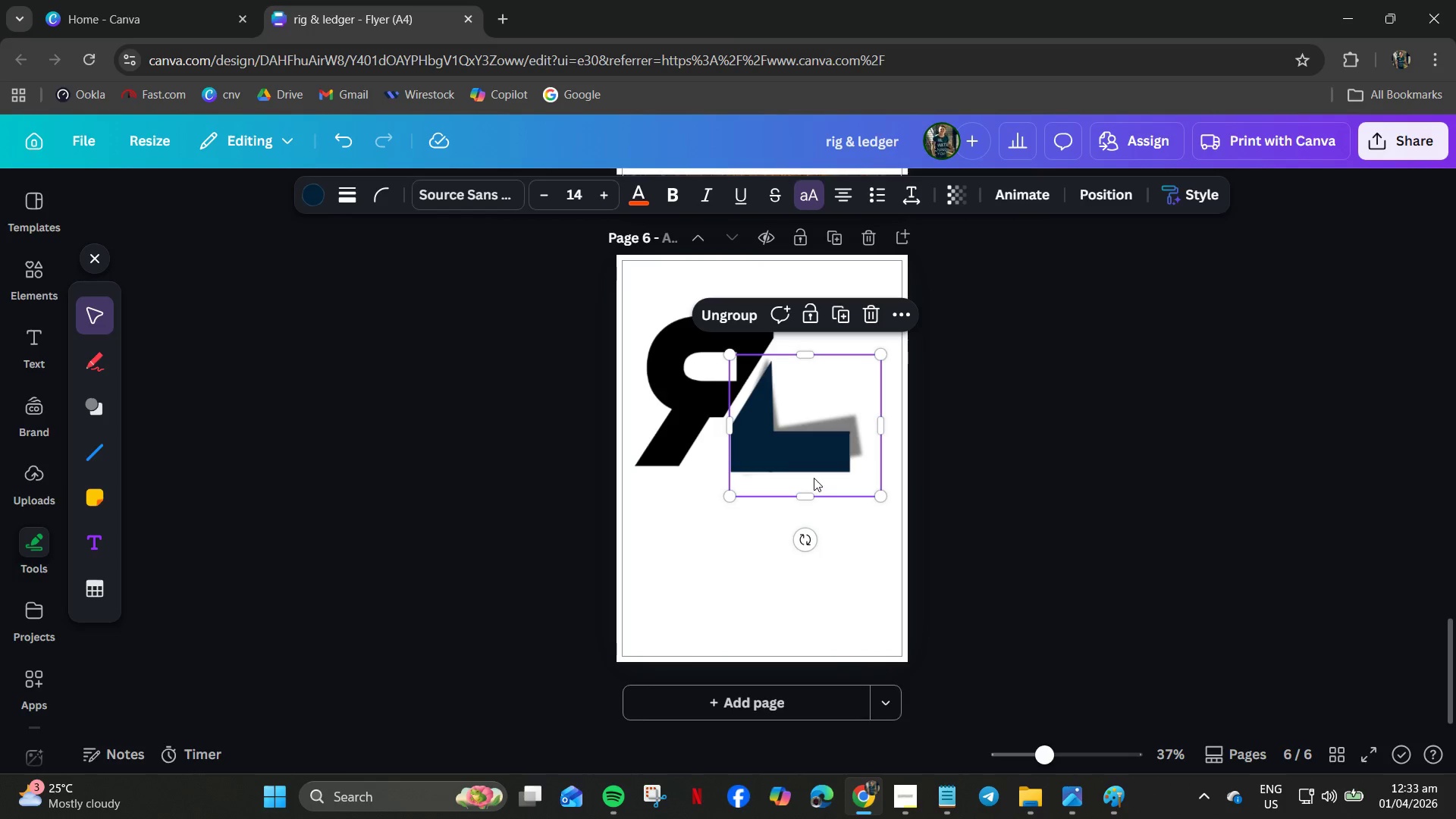 
right_click([814, 478])
 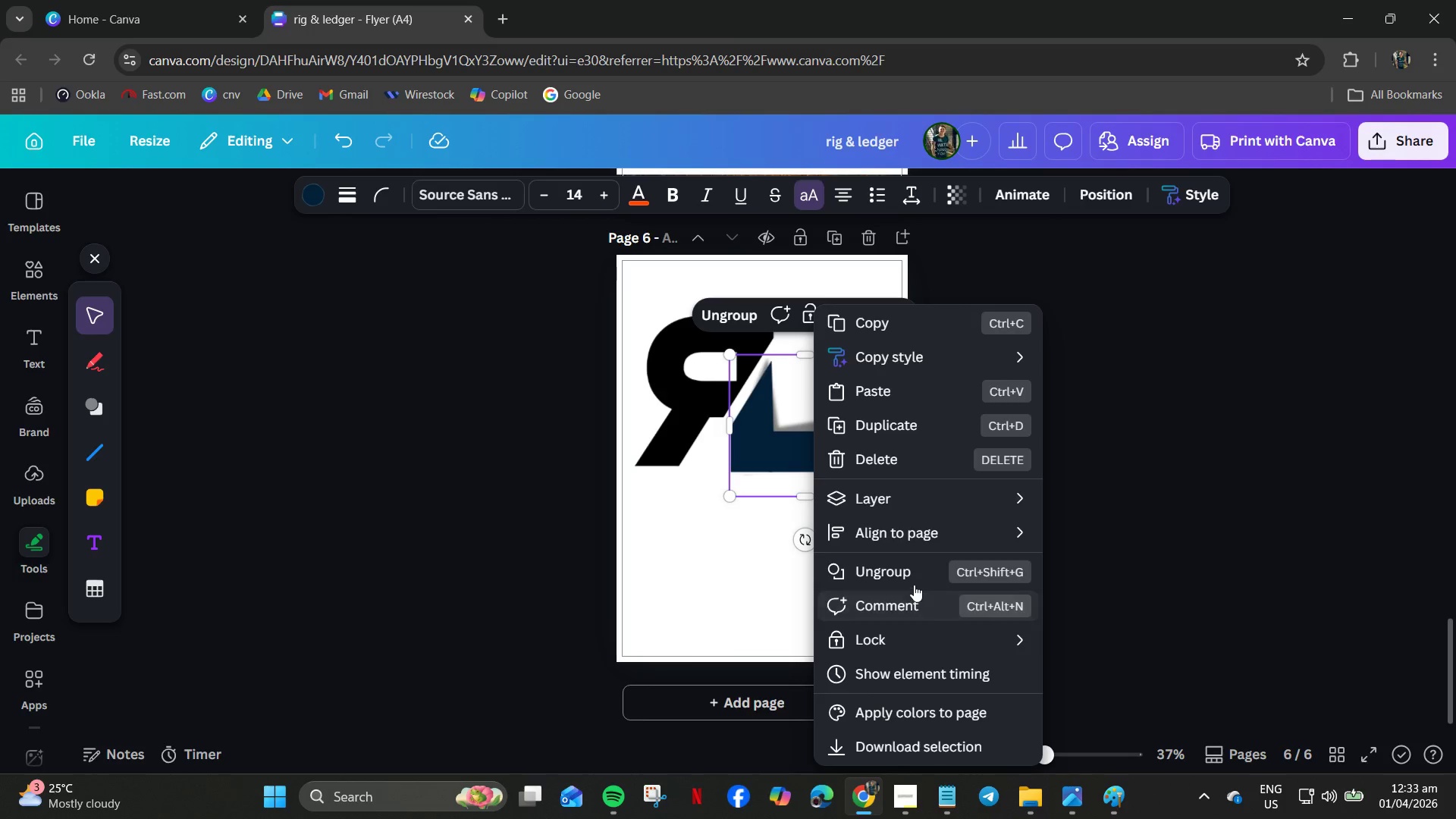 
left_click([912, 581])
 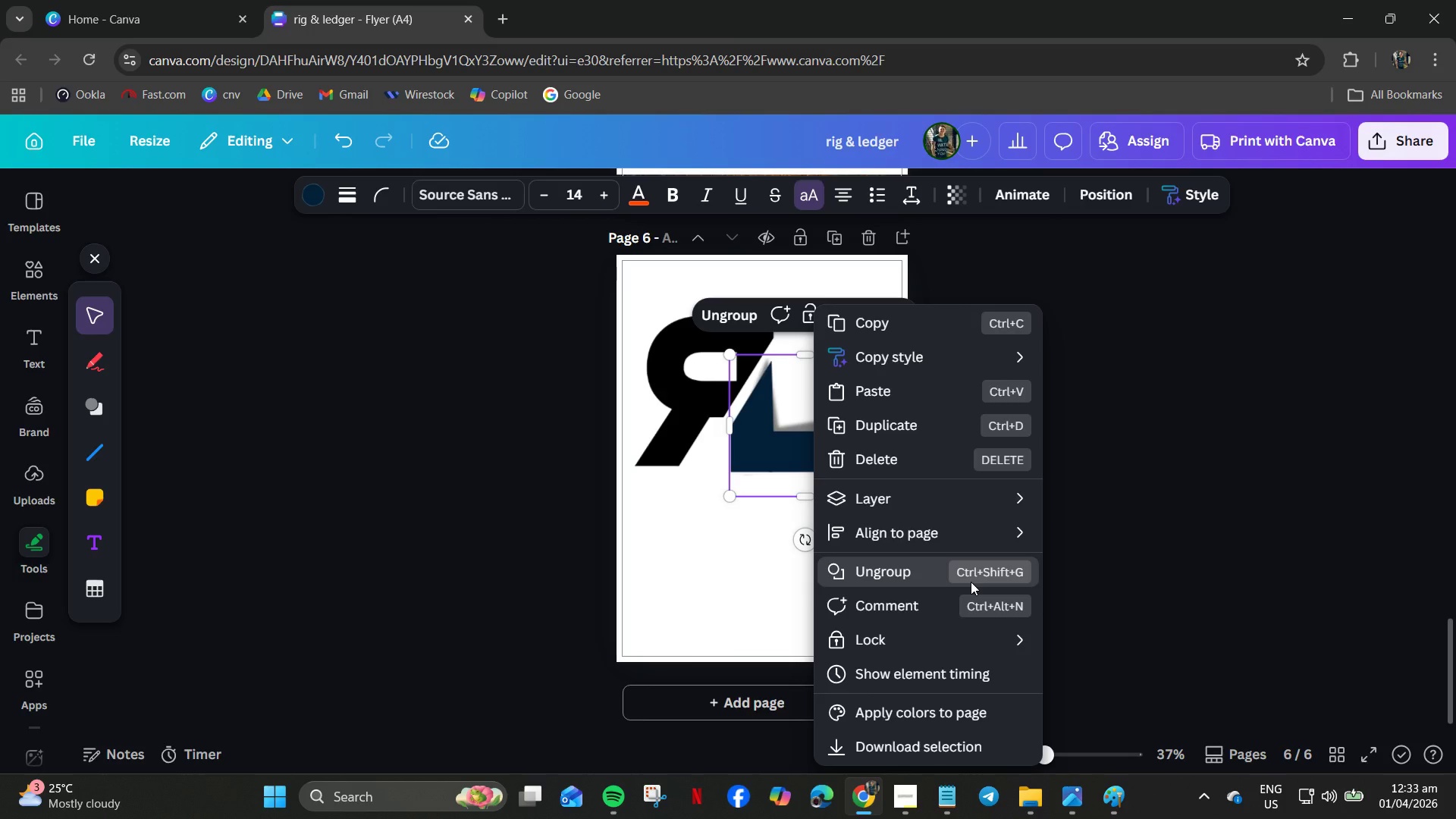 
left_click([535, 544])
 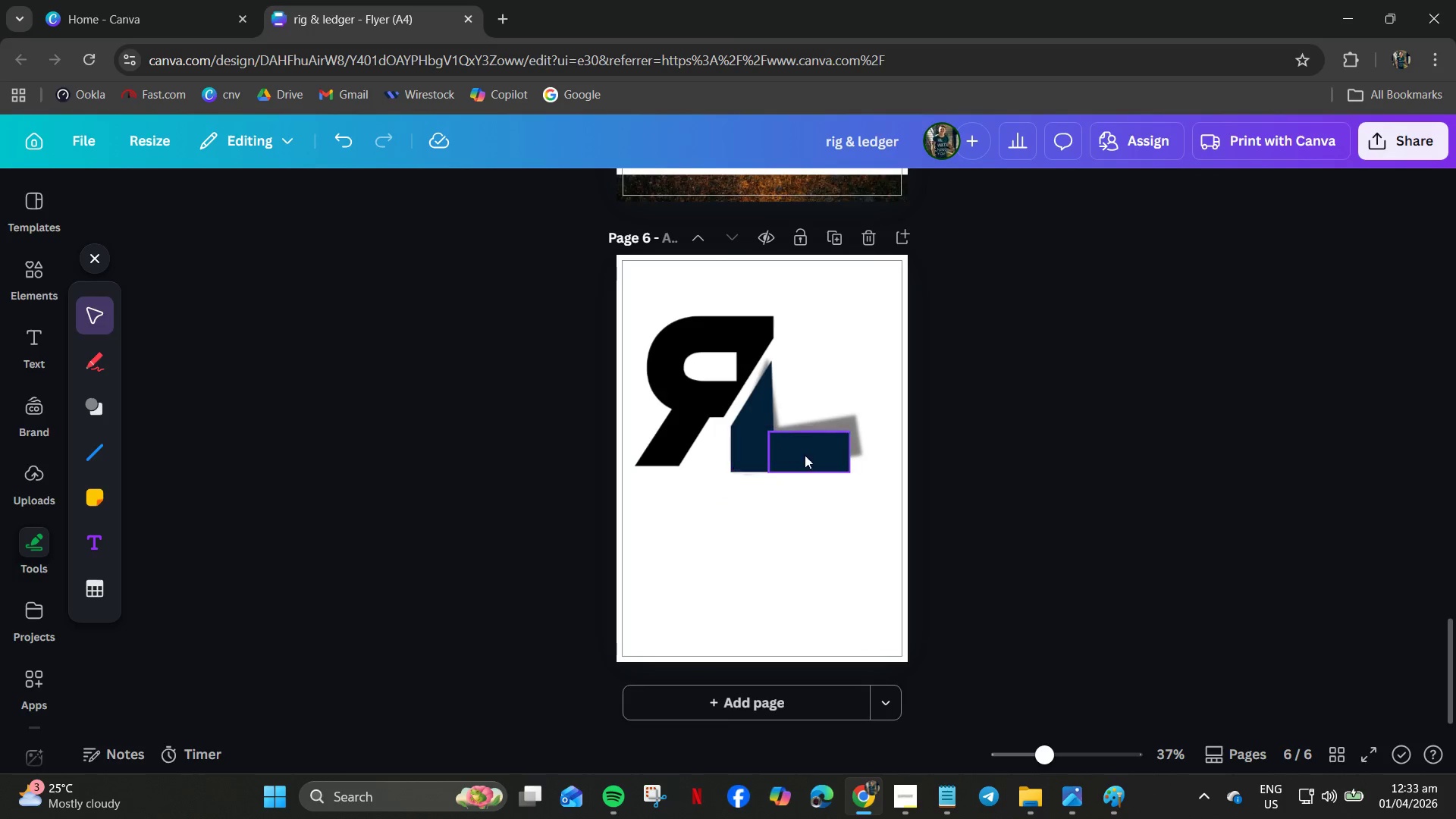 
left_click_drag(start_coordinate=[858, 417], to_coordinate=[899, 381])
 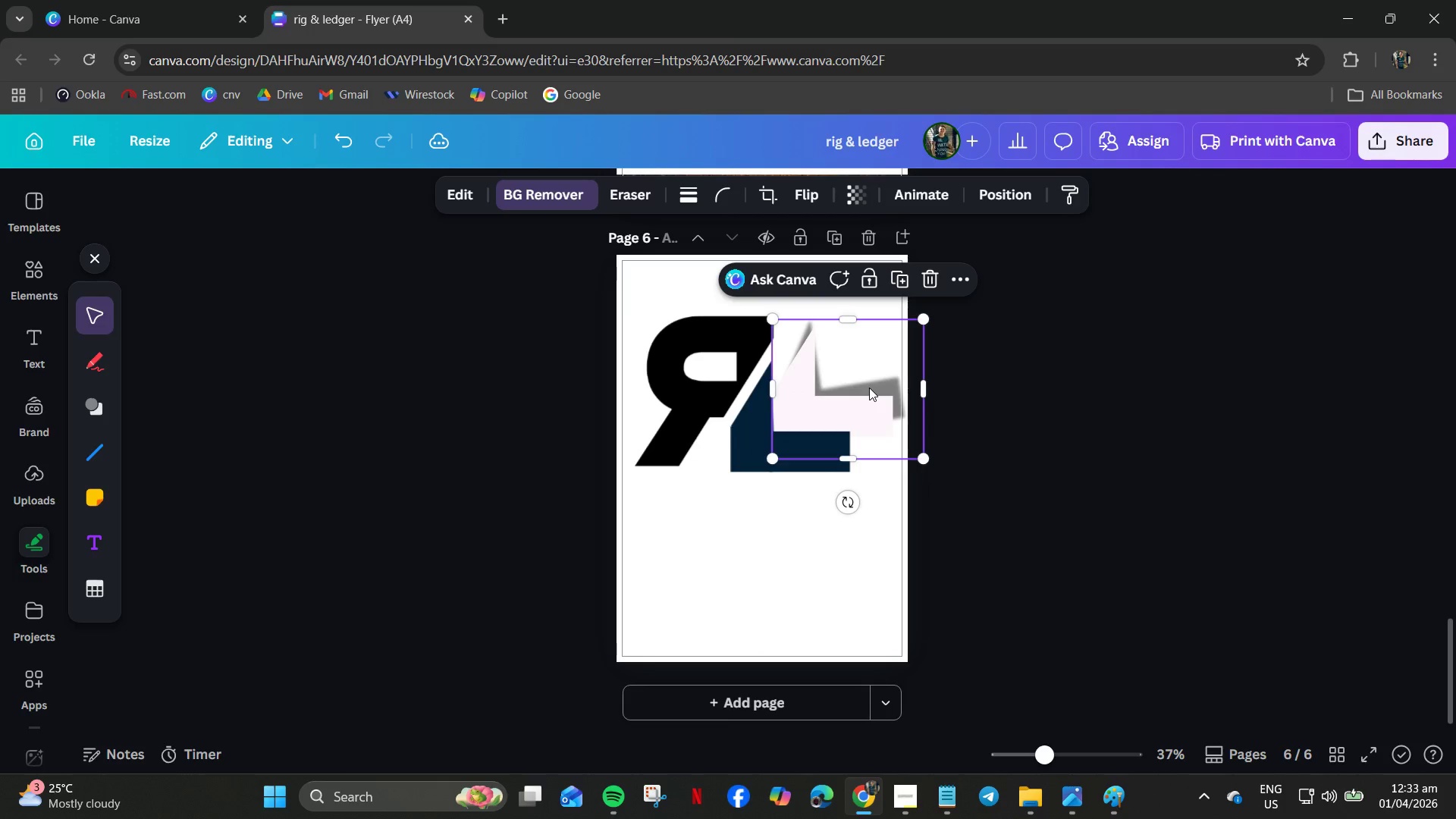 
right_click([869, 388])
 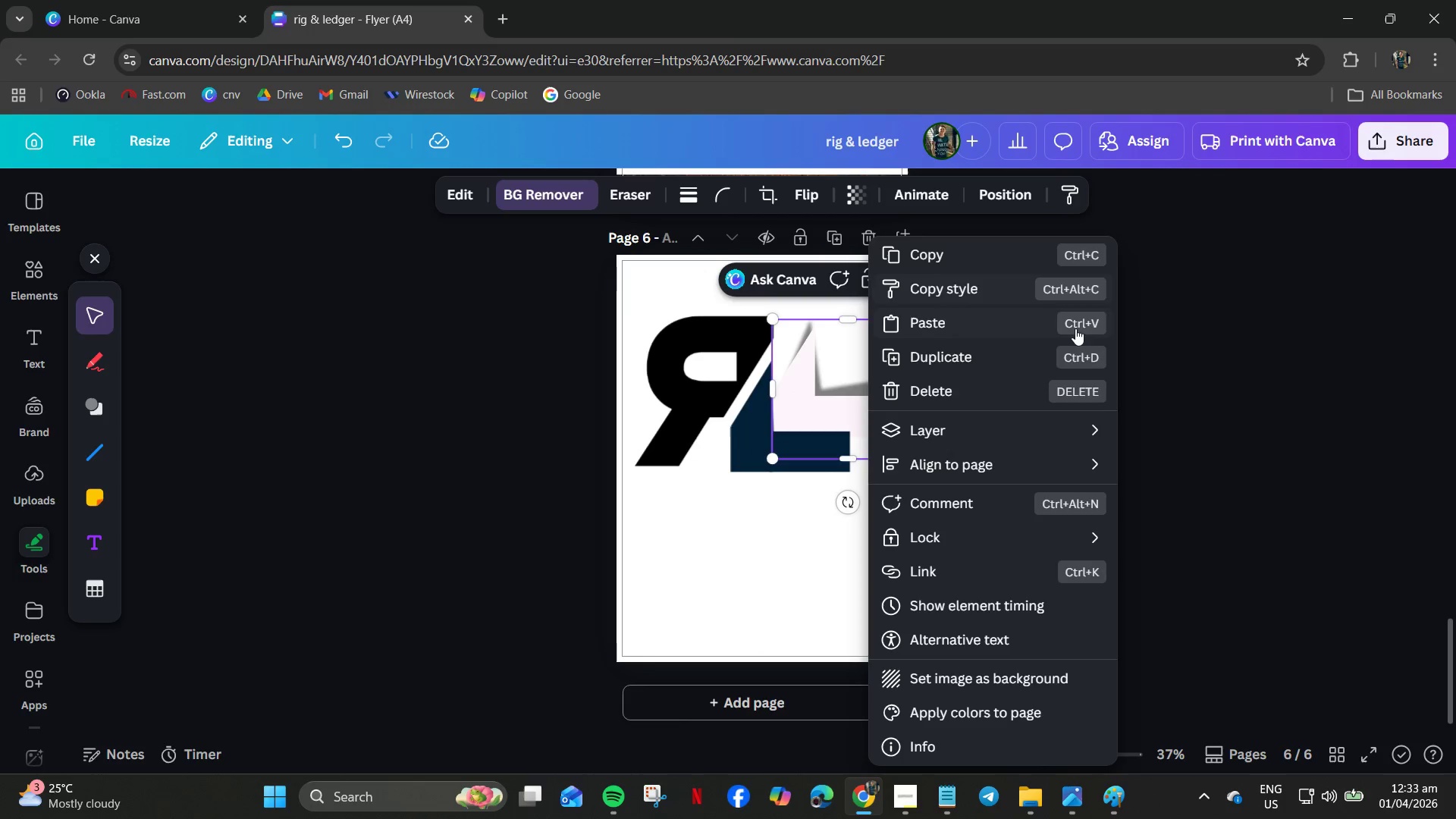 
left_click([1188, 355])
 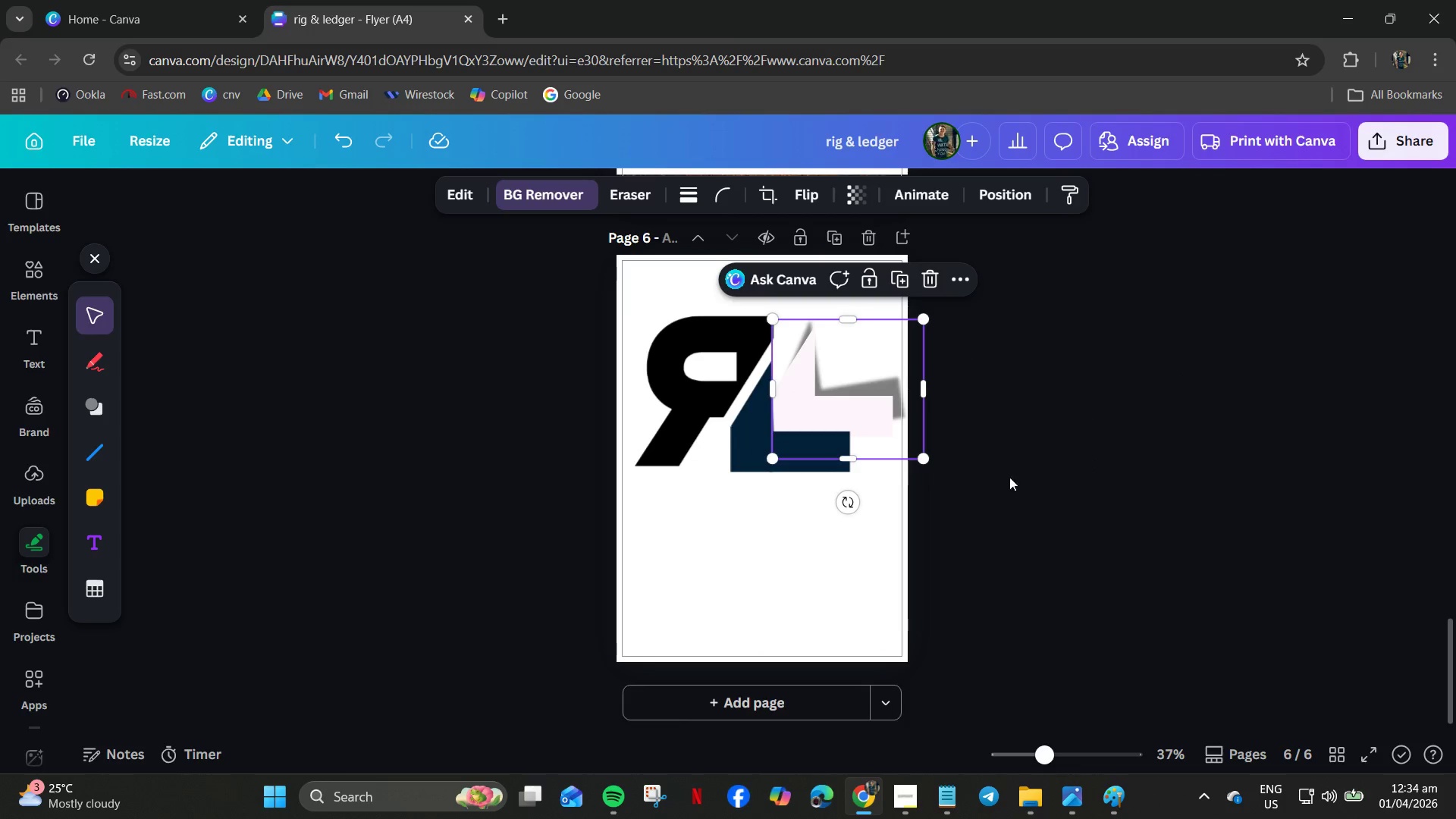 
key(Control+Z)
 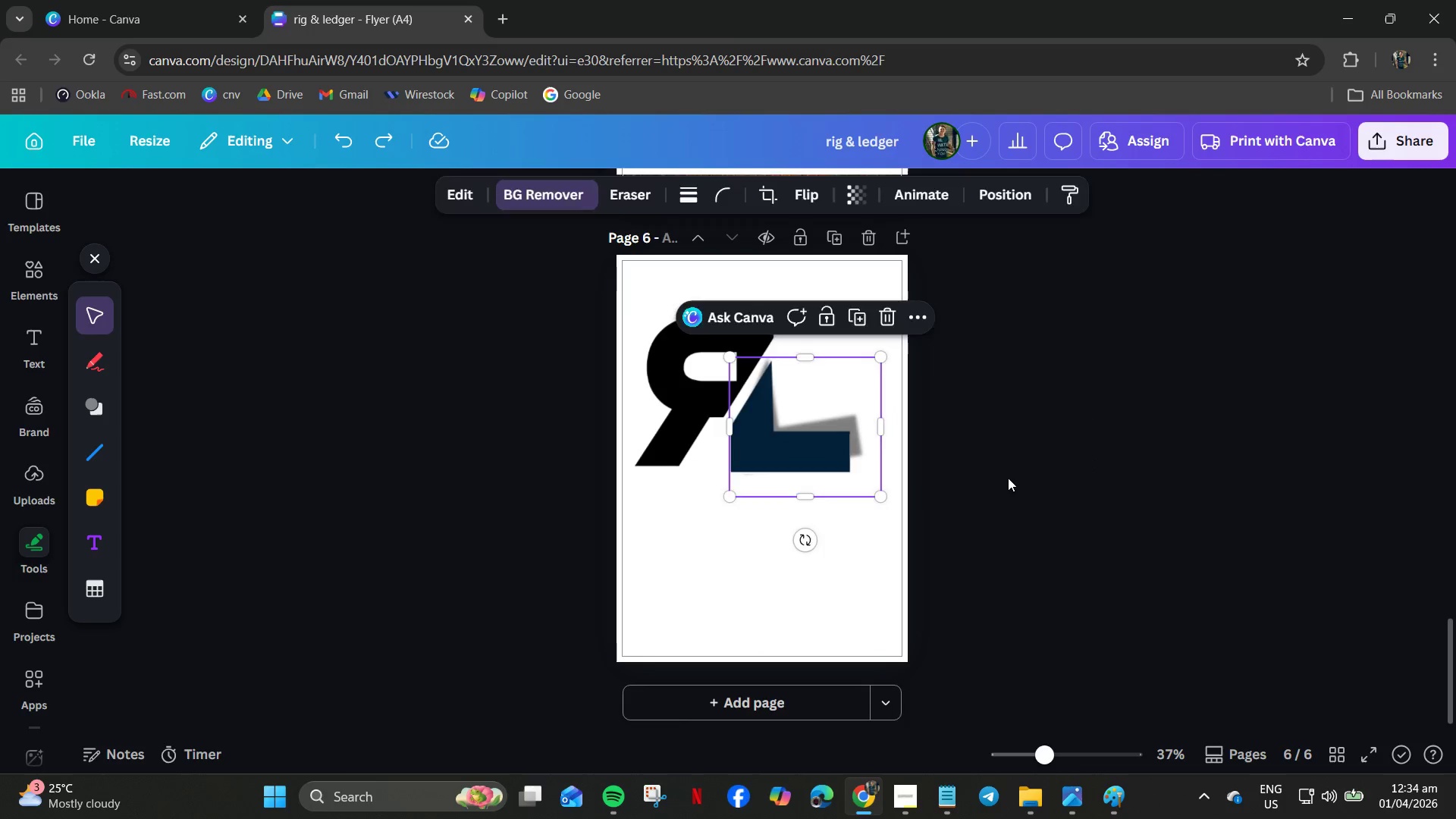 
key(Control+Z)
 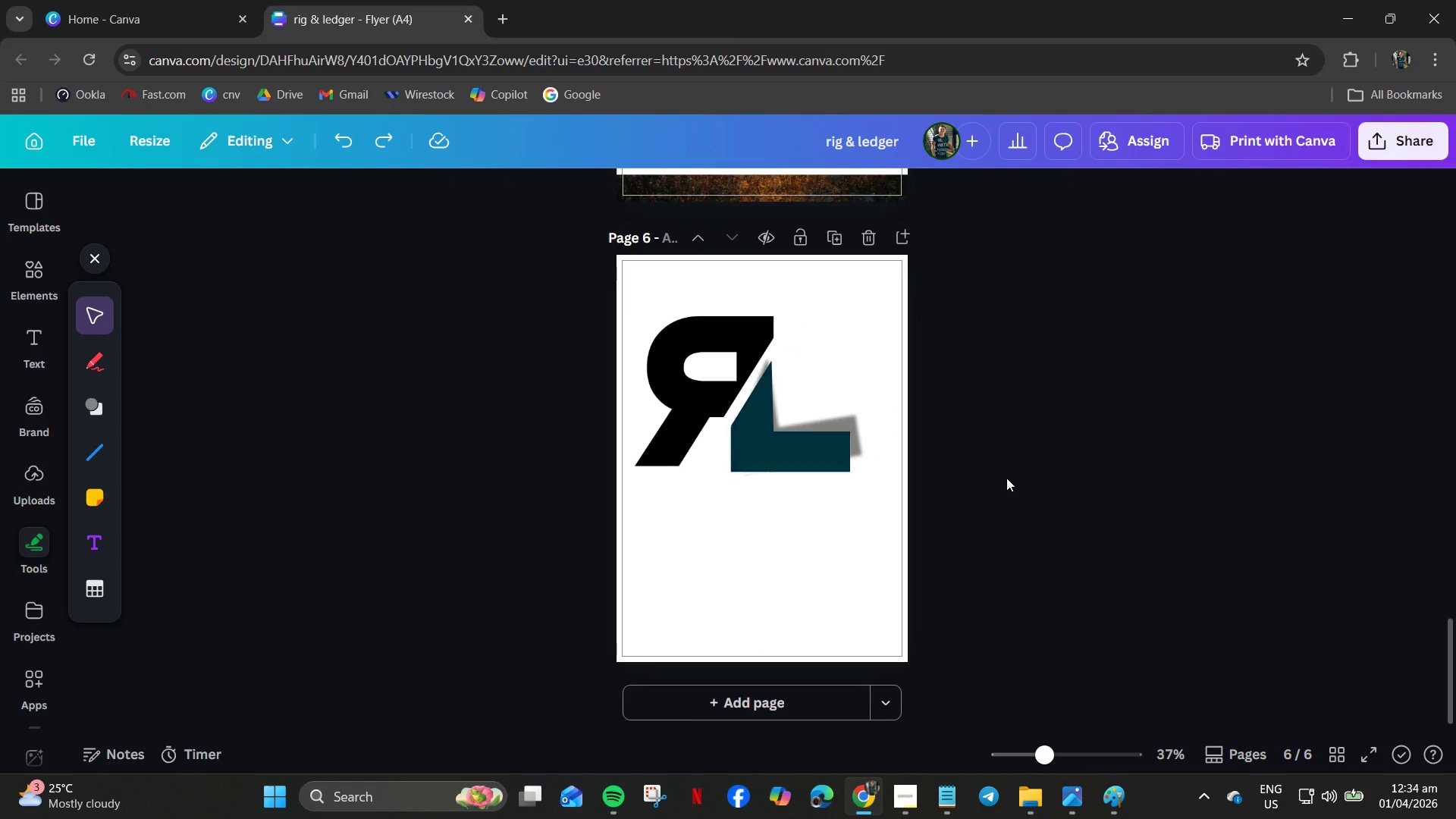 
key(Control+Z)
 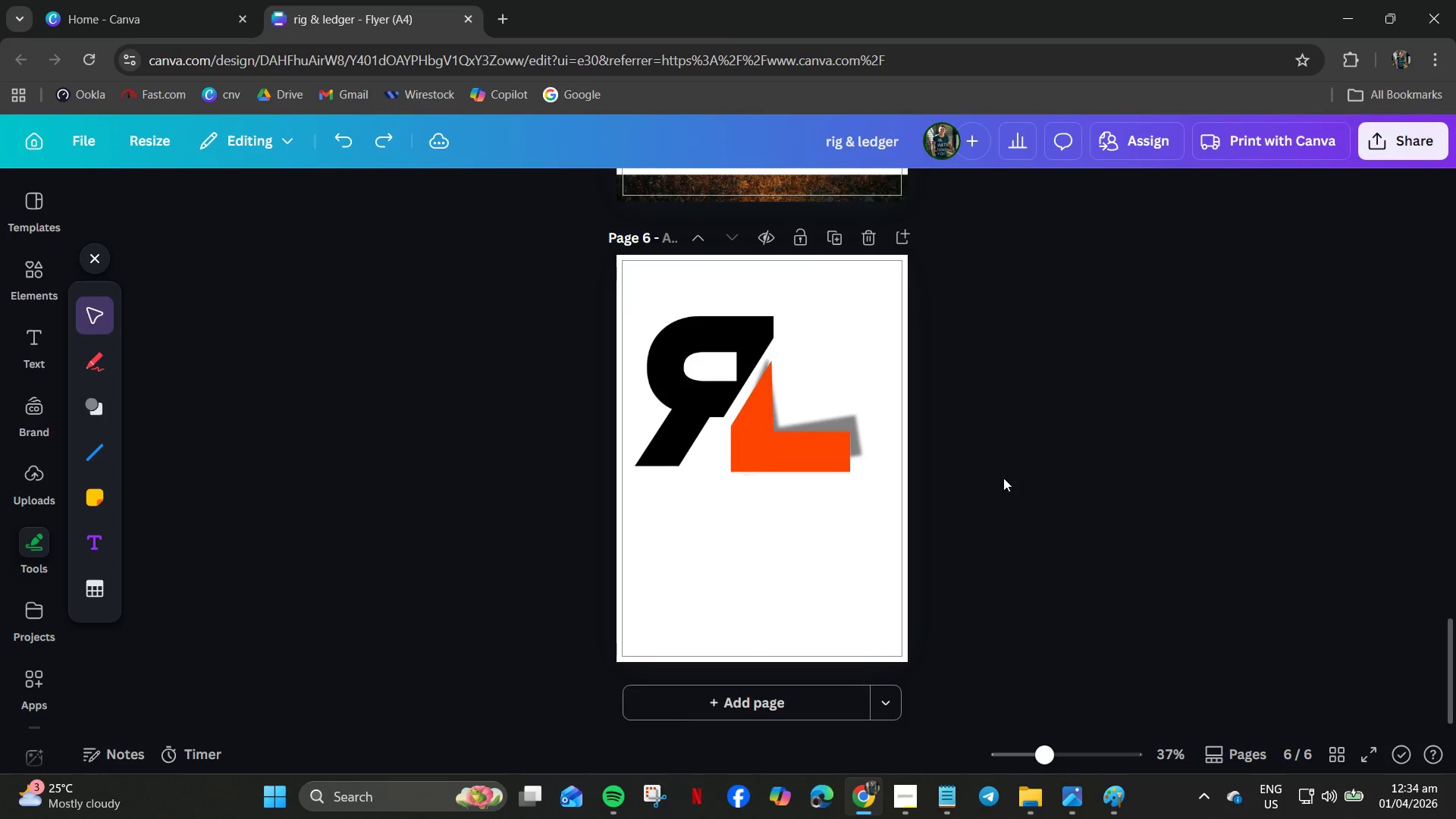 
key(Control+Z)
 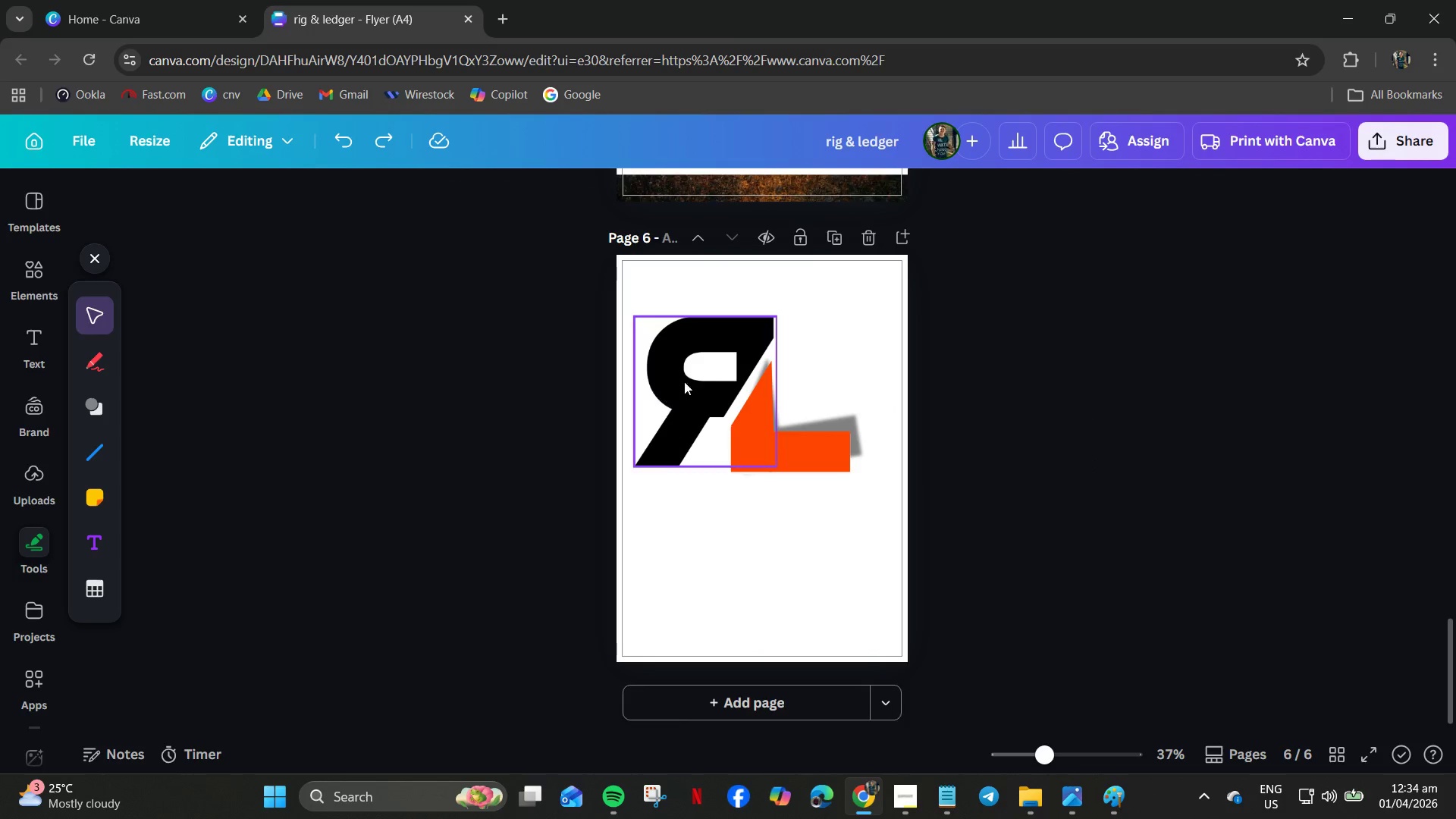 
left_click([761, 439])
 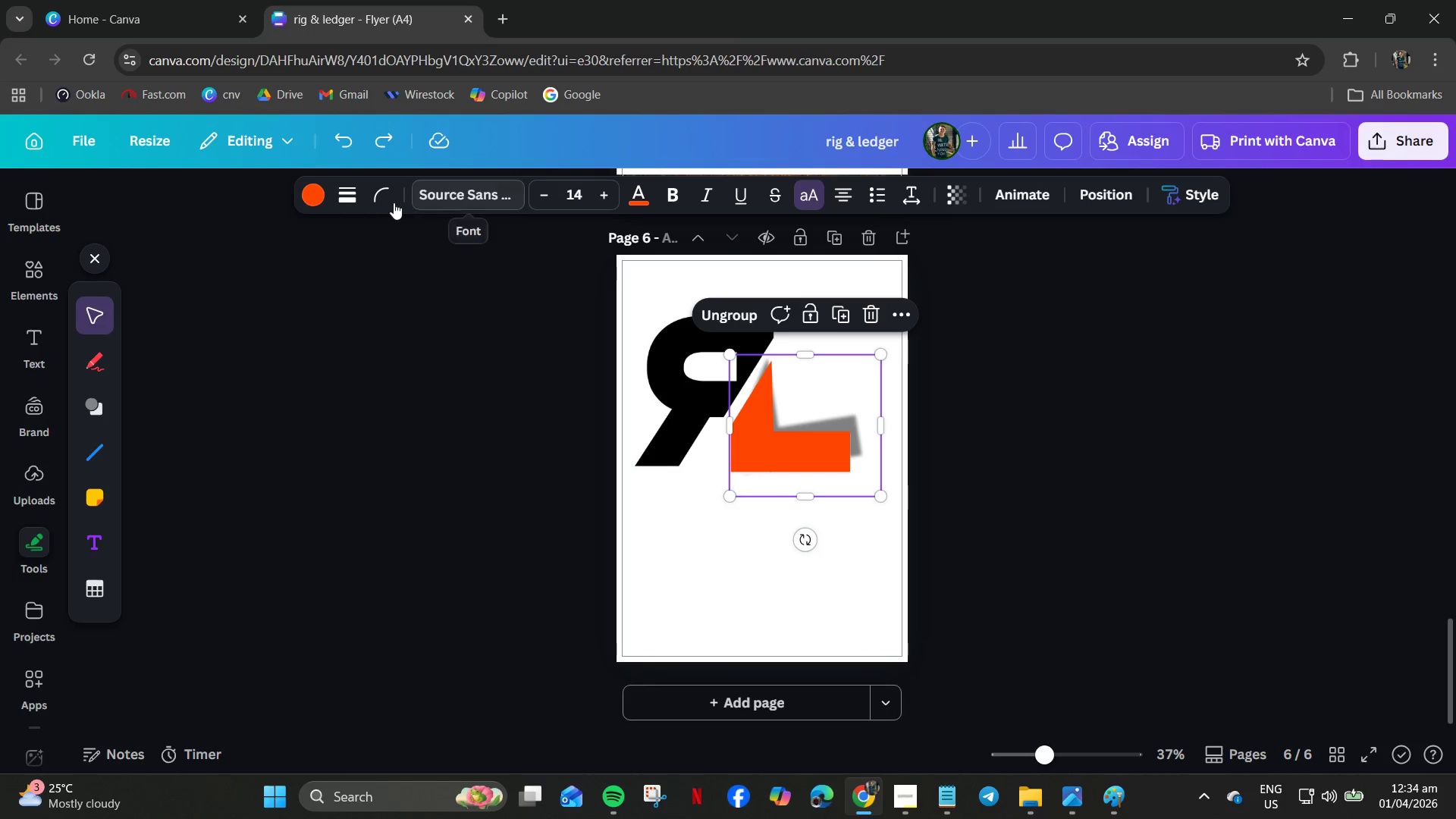 
left_click([345, 201])
 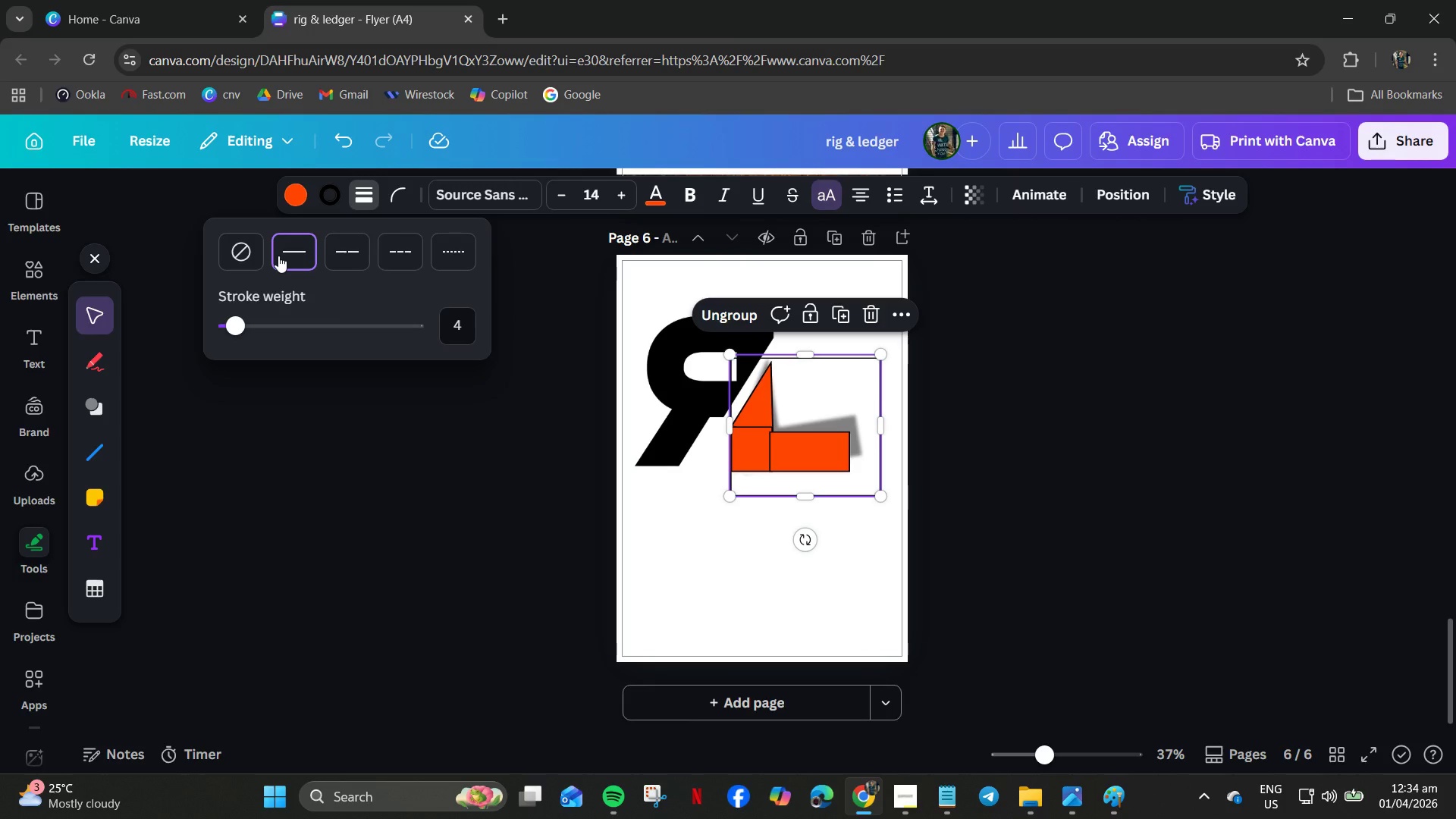 
key(Control+Z)
 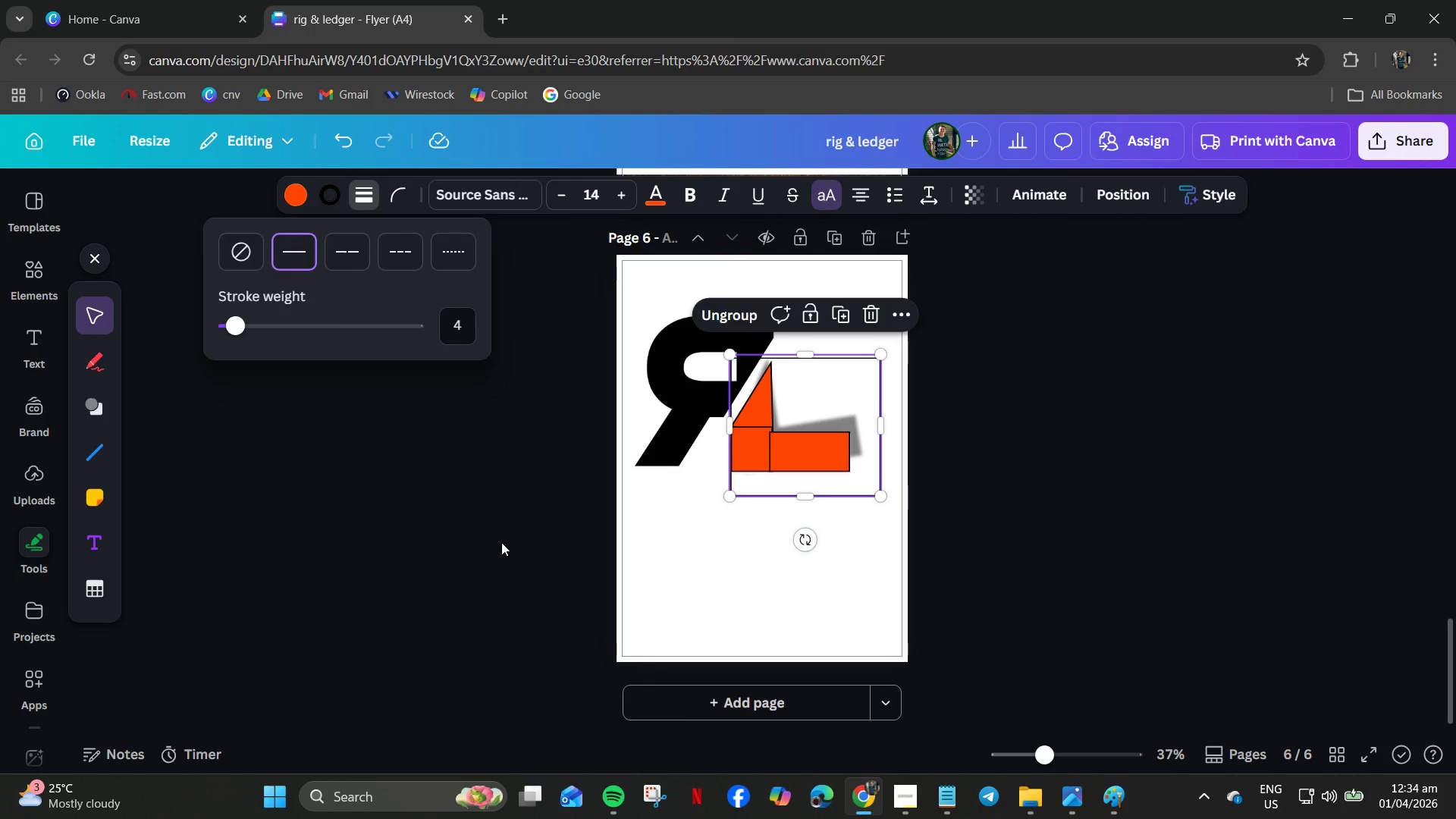 
left_click([501, 542])
 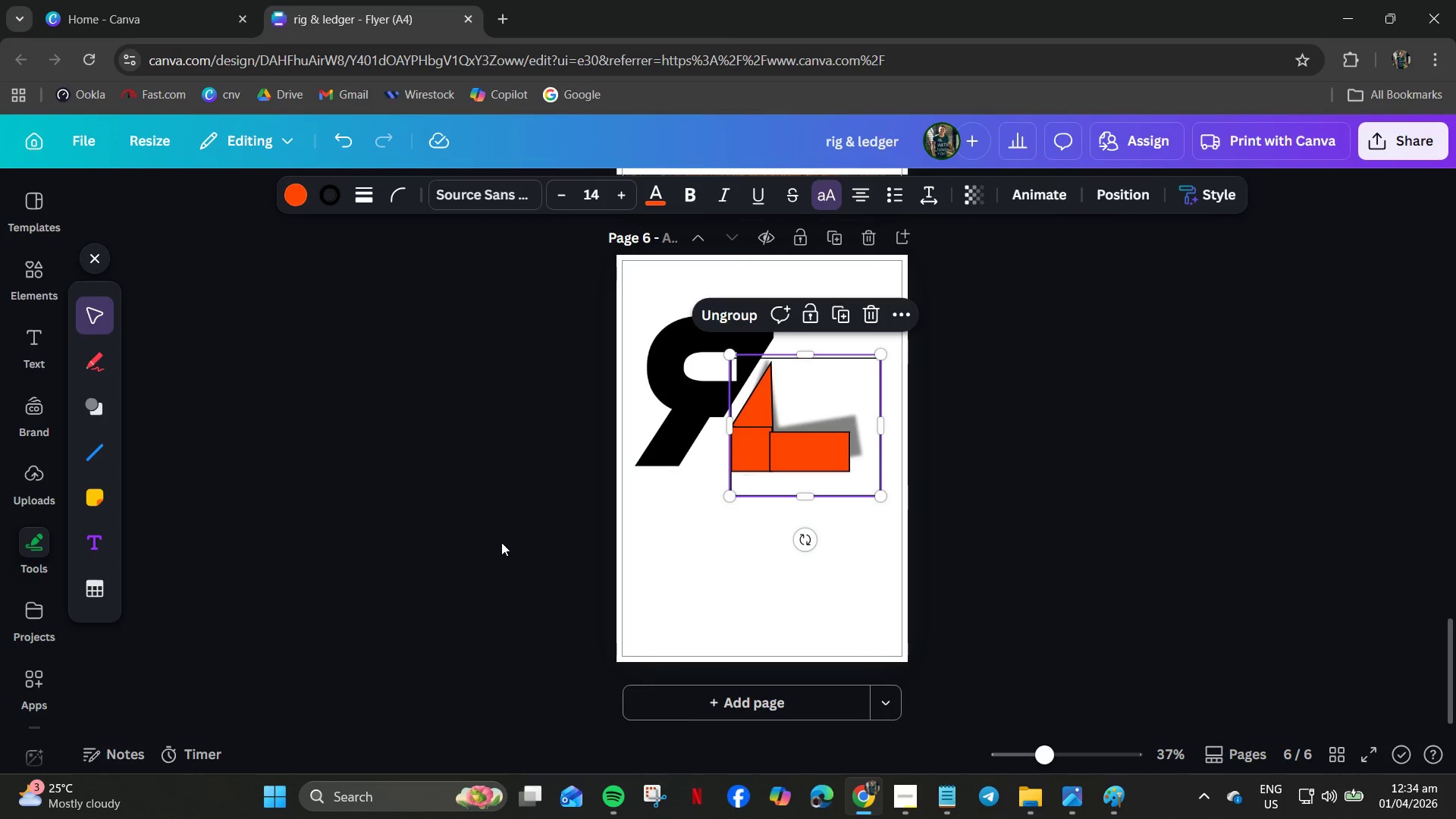 
key(Control+Z)
 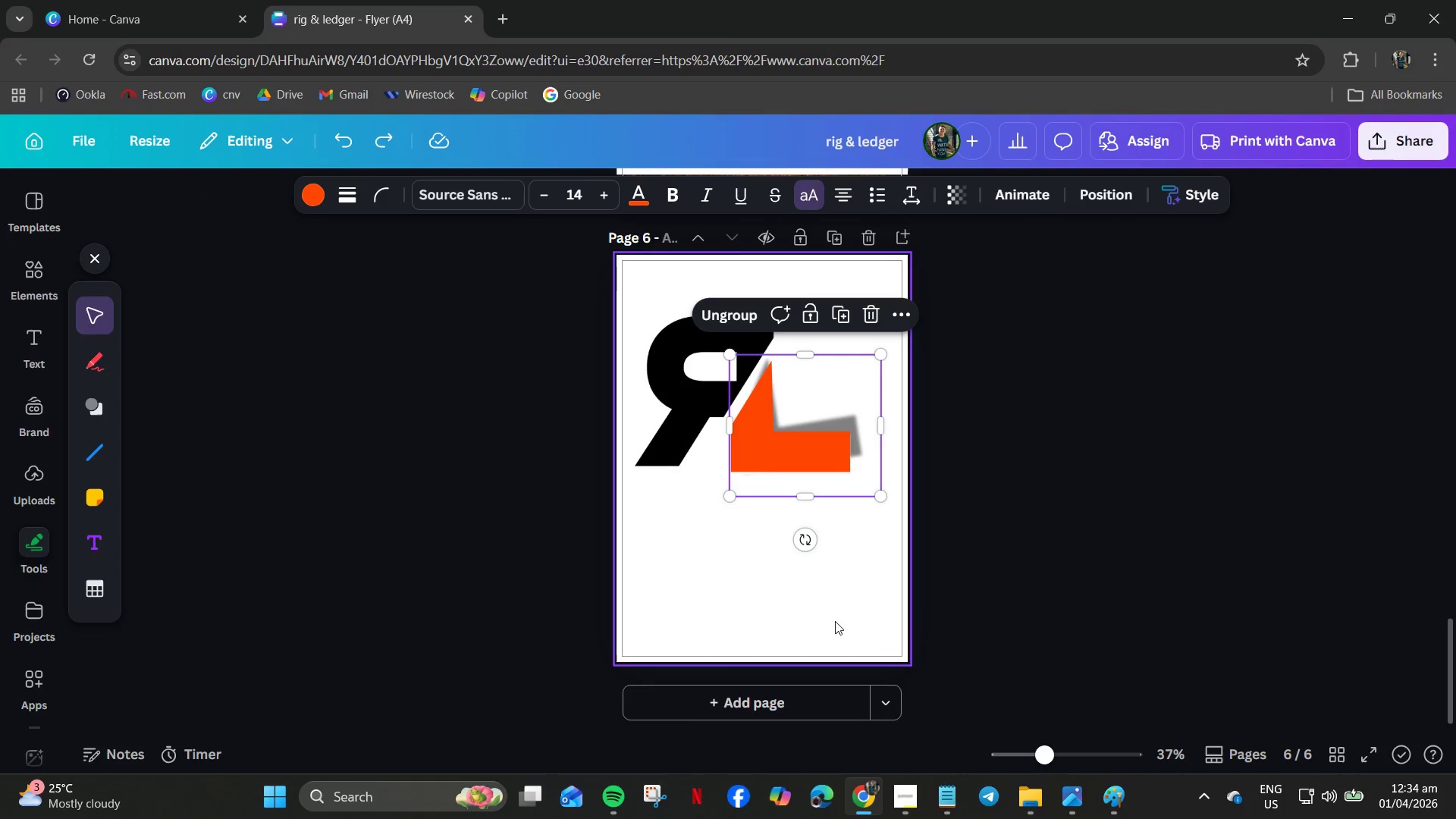 
left_click([1028, 610])
 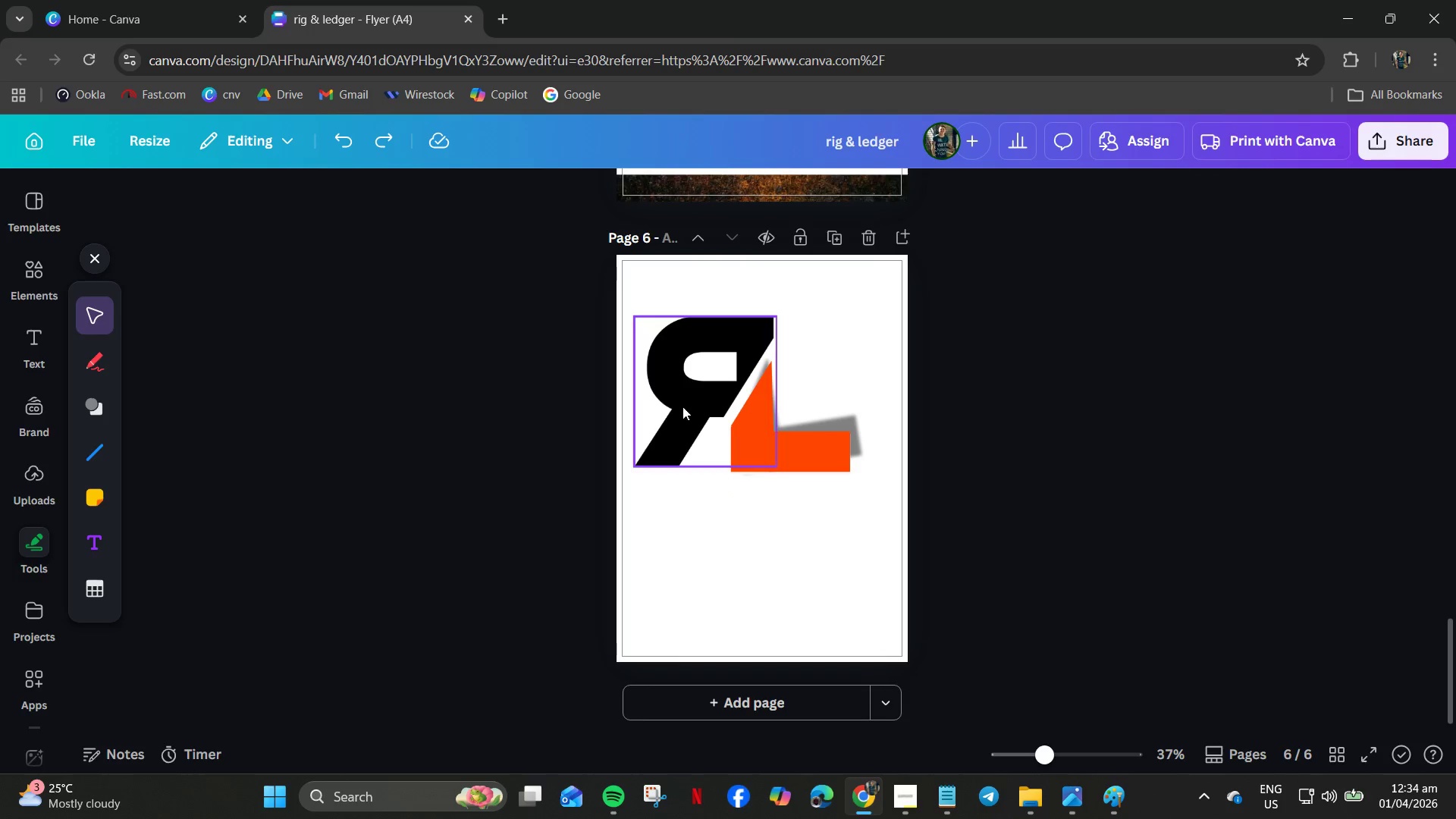 
left_click([678, 403])
 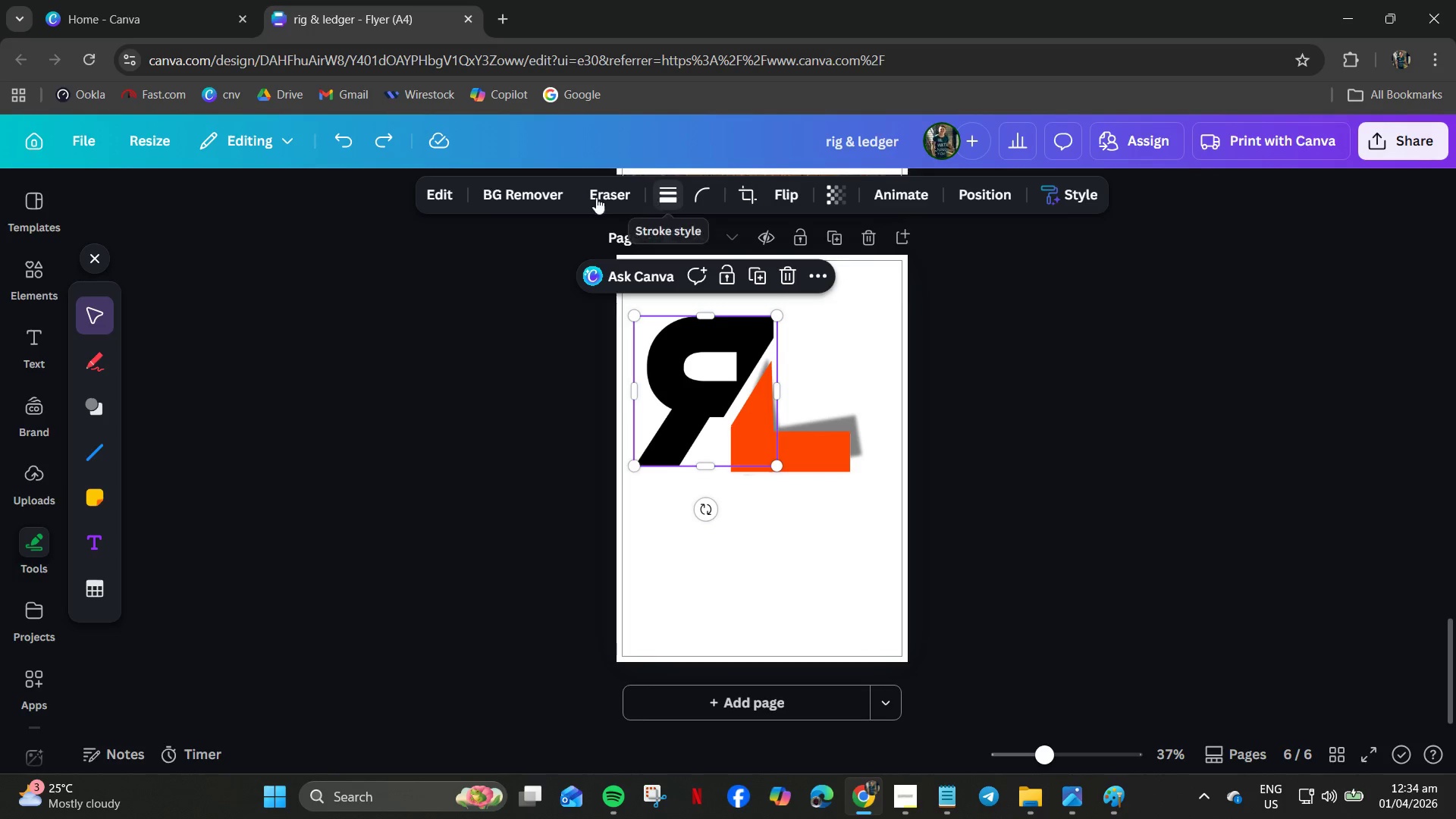 
left_click([448, 193])
 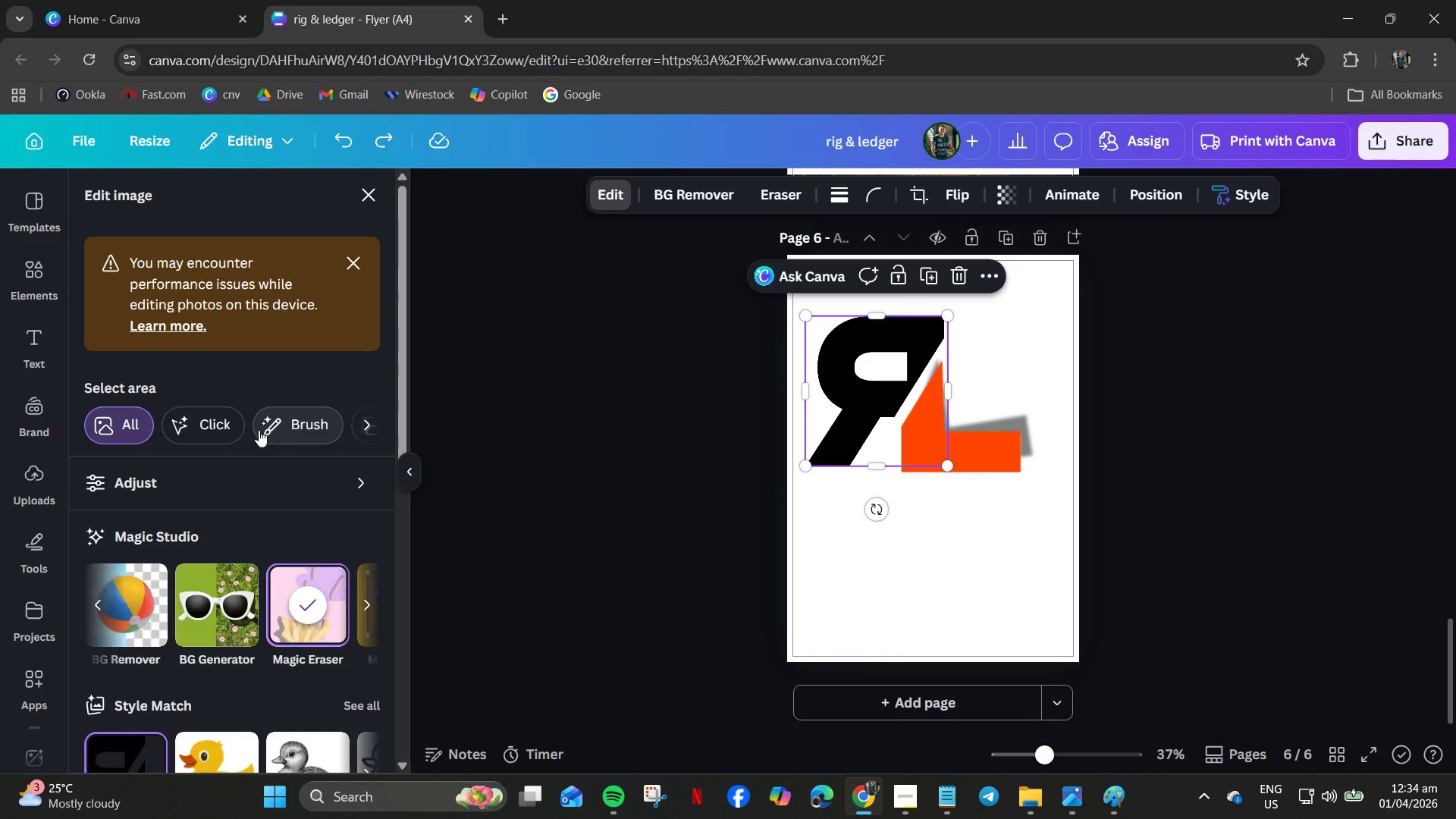 
scroll: coordinate [193, 661], scroll_direction: down, amount: 3.0
 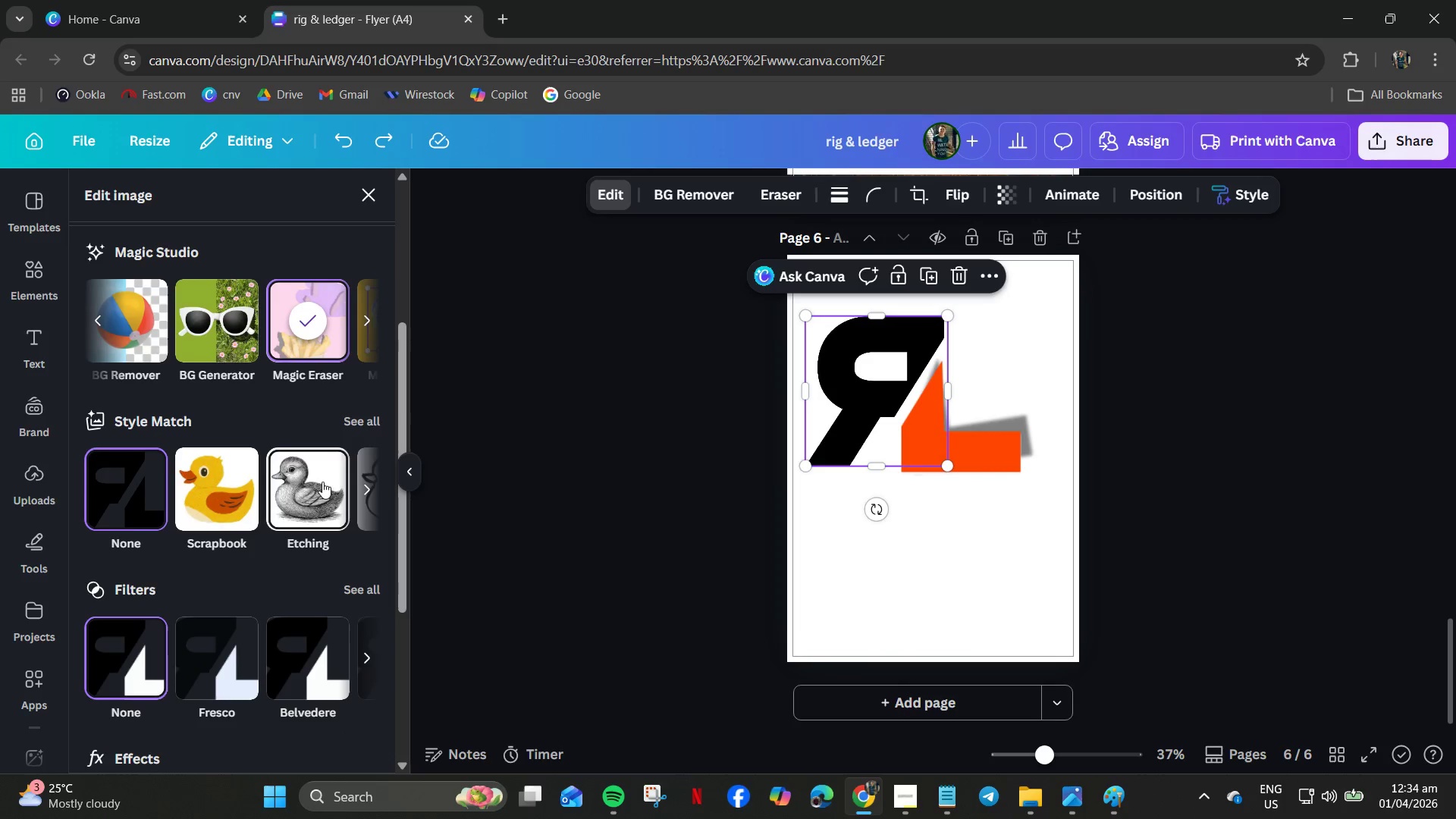 
left_click([375, 413])
 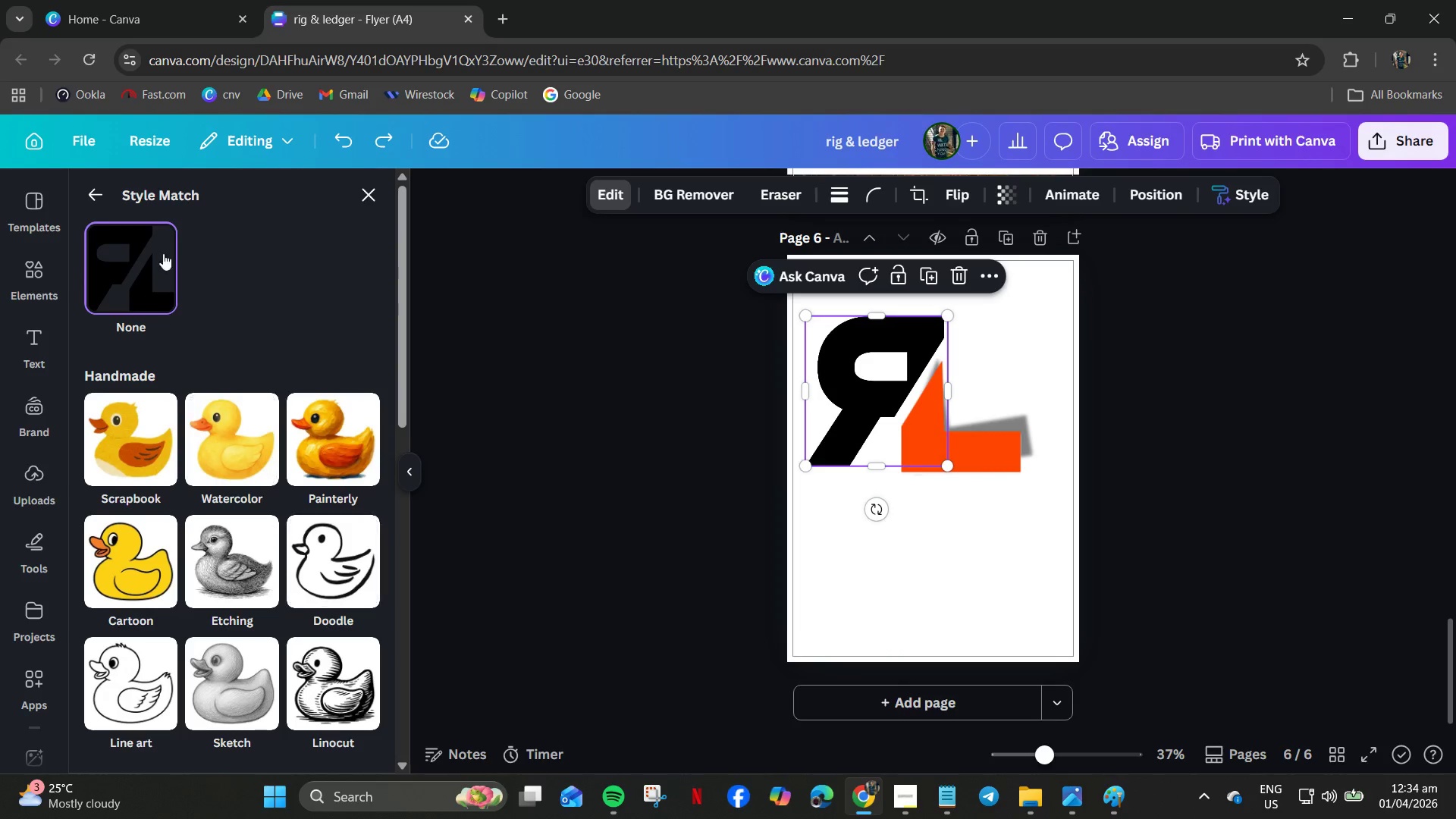 
left_click([95, 192])
 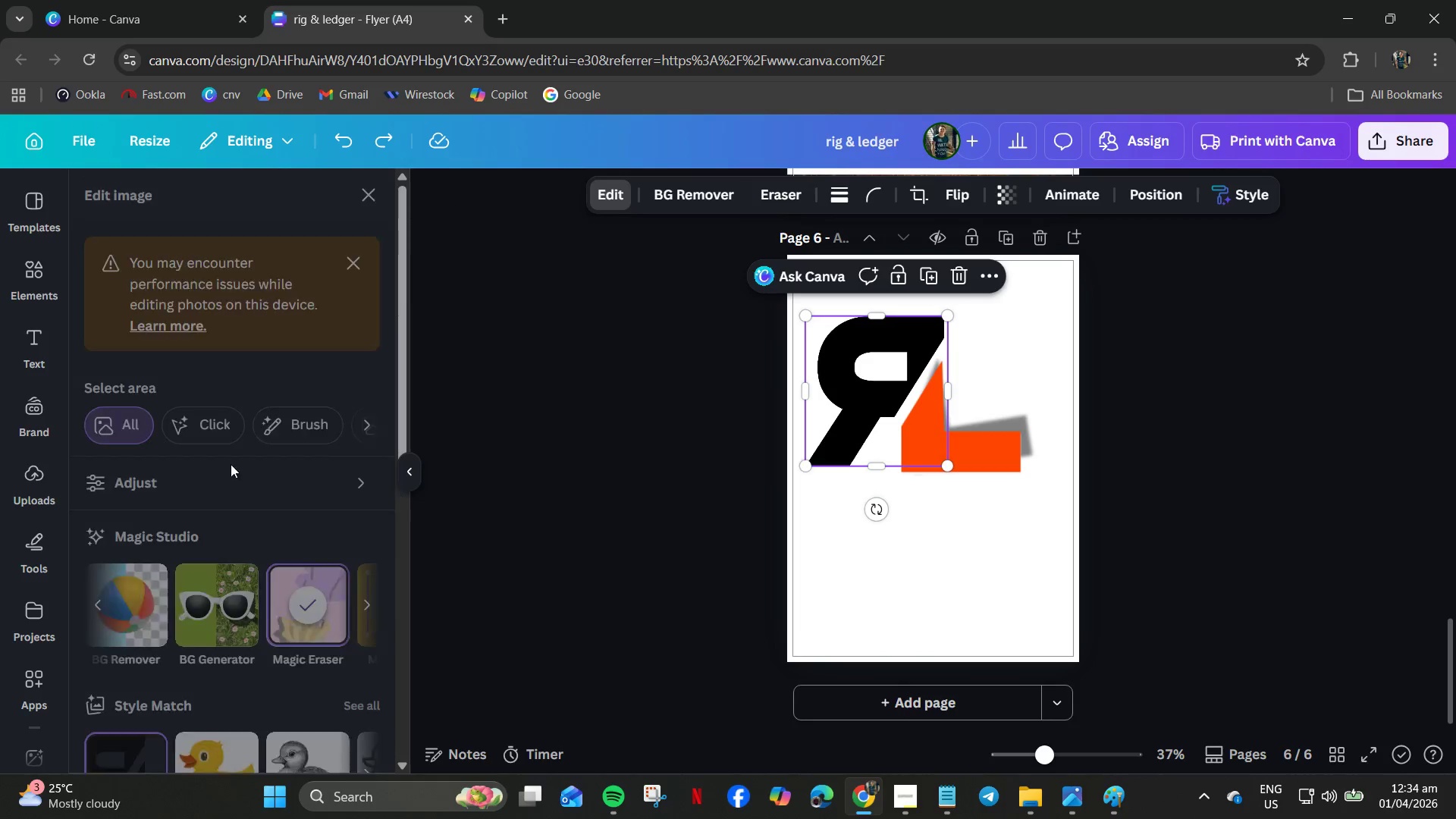 
scroll: coordinate [254, 577], scroll_direction: down, amount: 4.0
 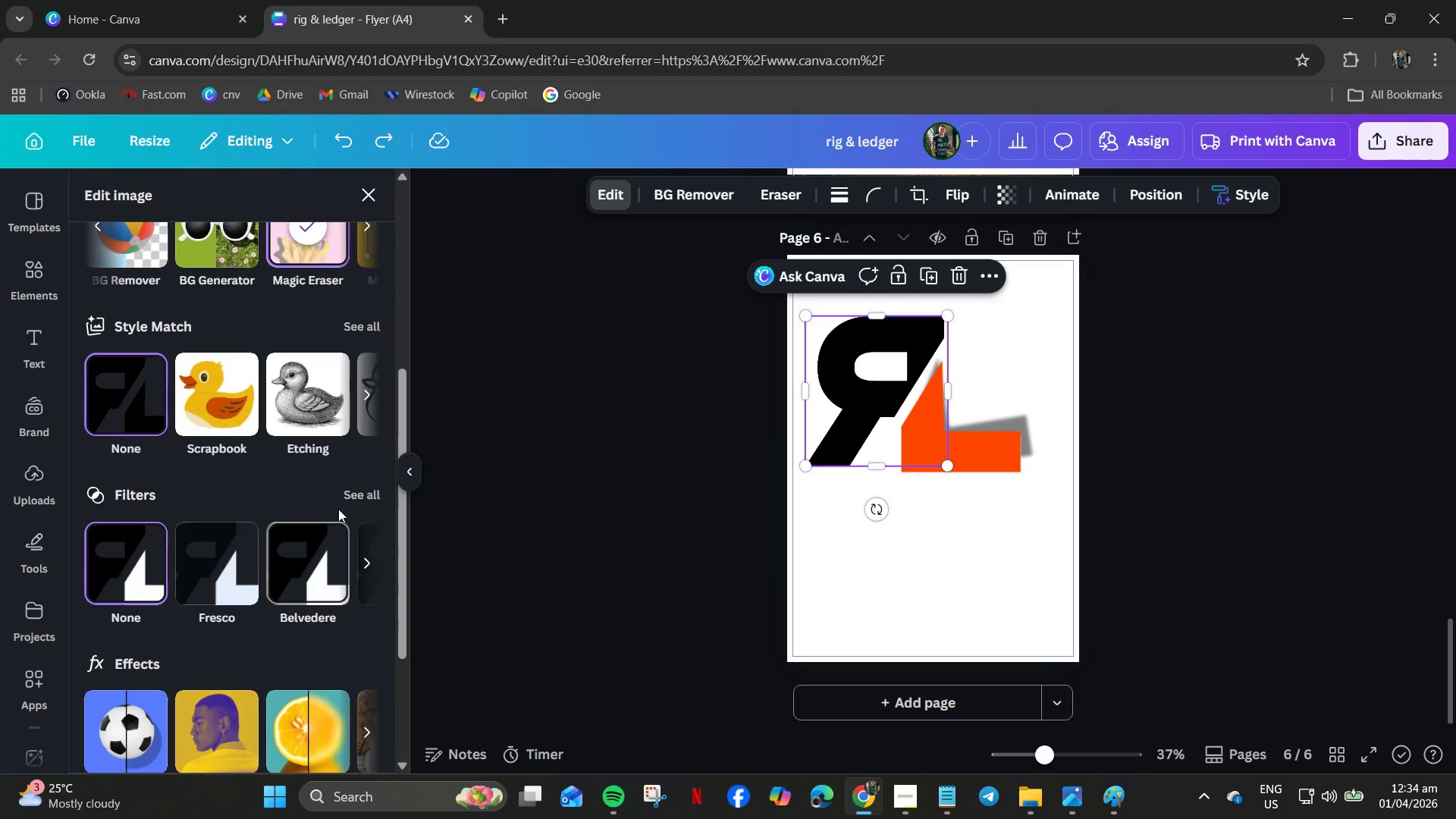 
left_click([356, 497])
 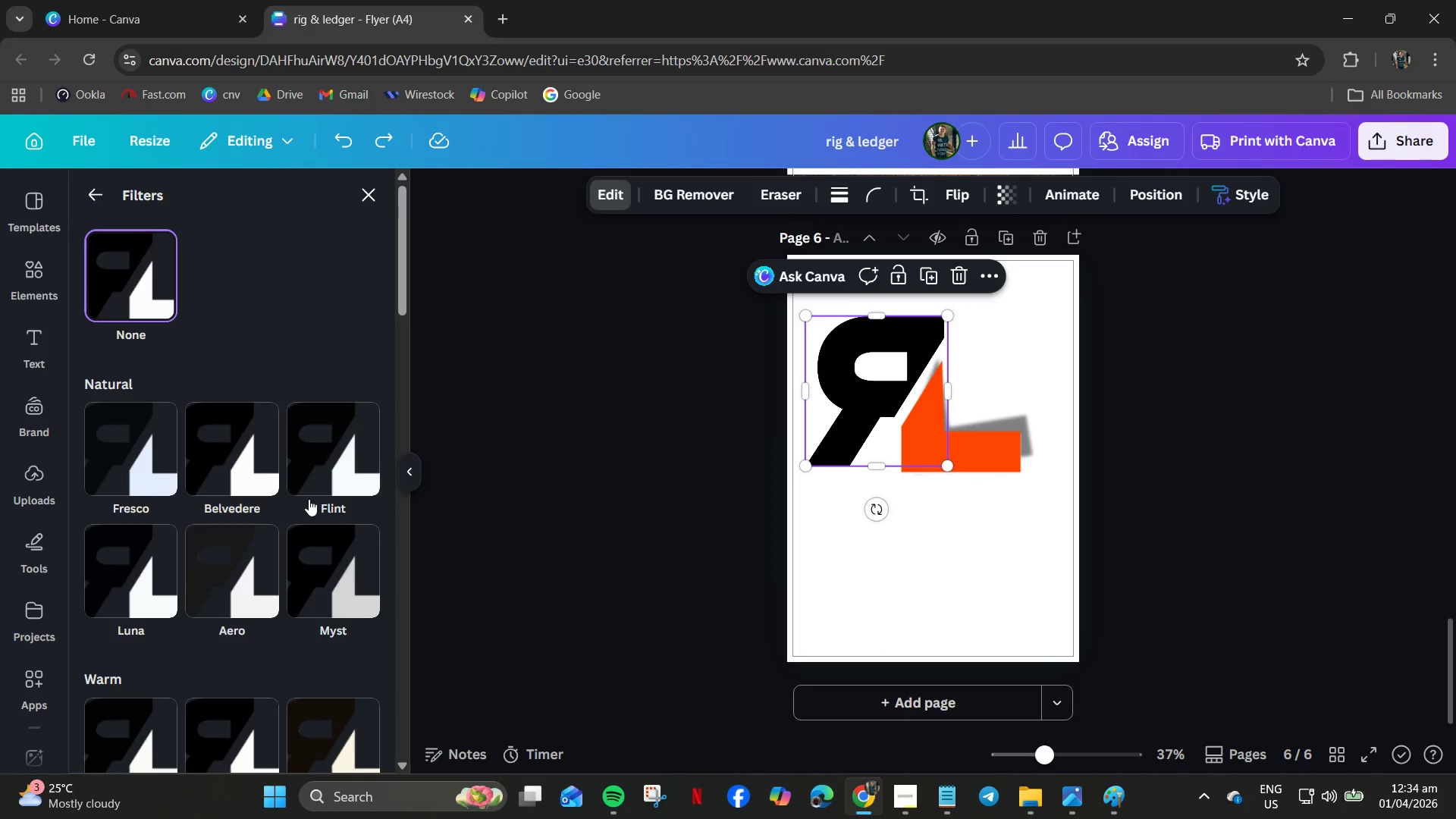 
scroll: coordinate [251, 530], scroll_direction: down, amount: 9.0
 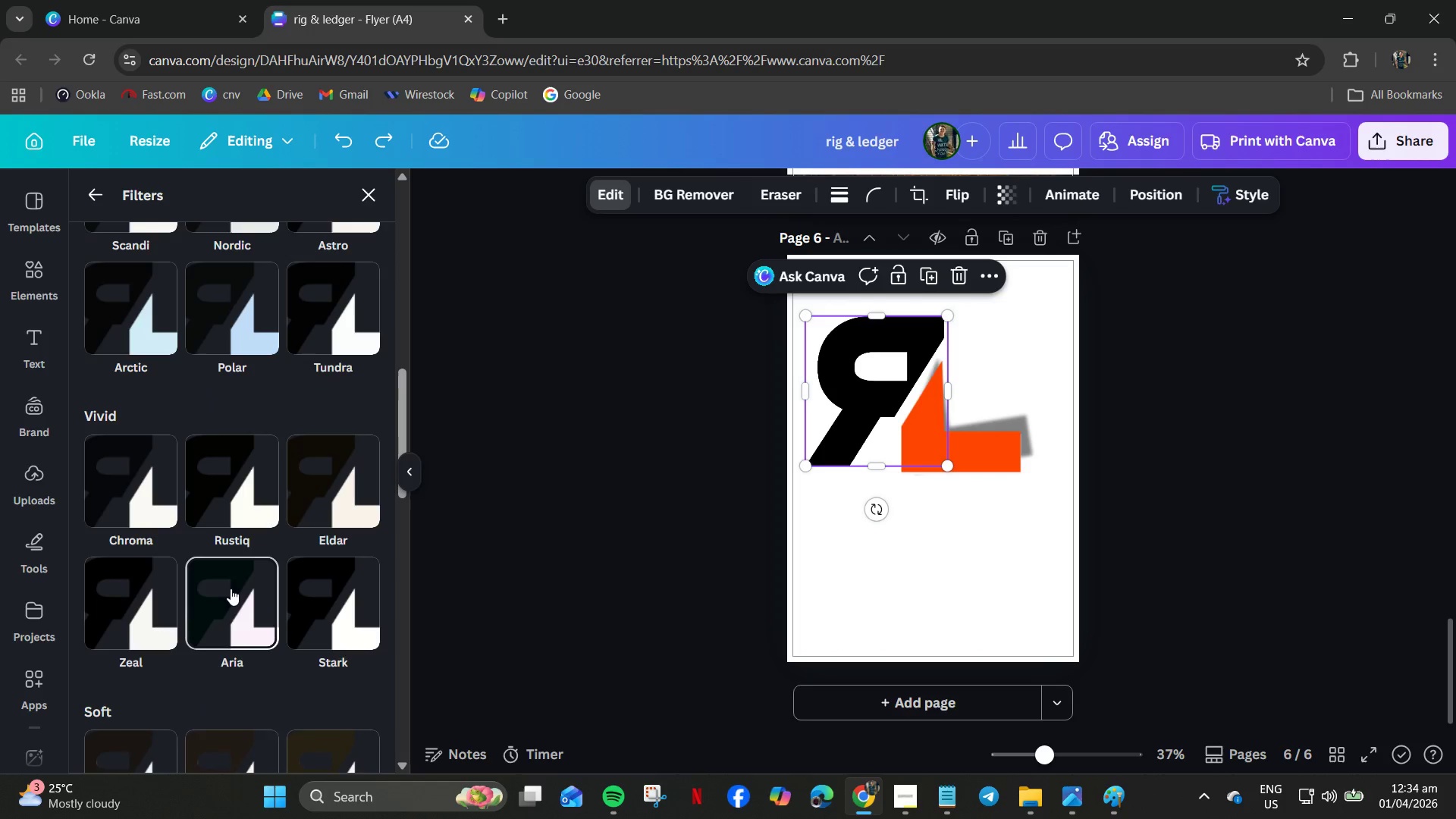 
left_click([221, 598])
 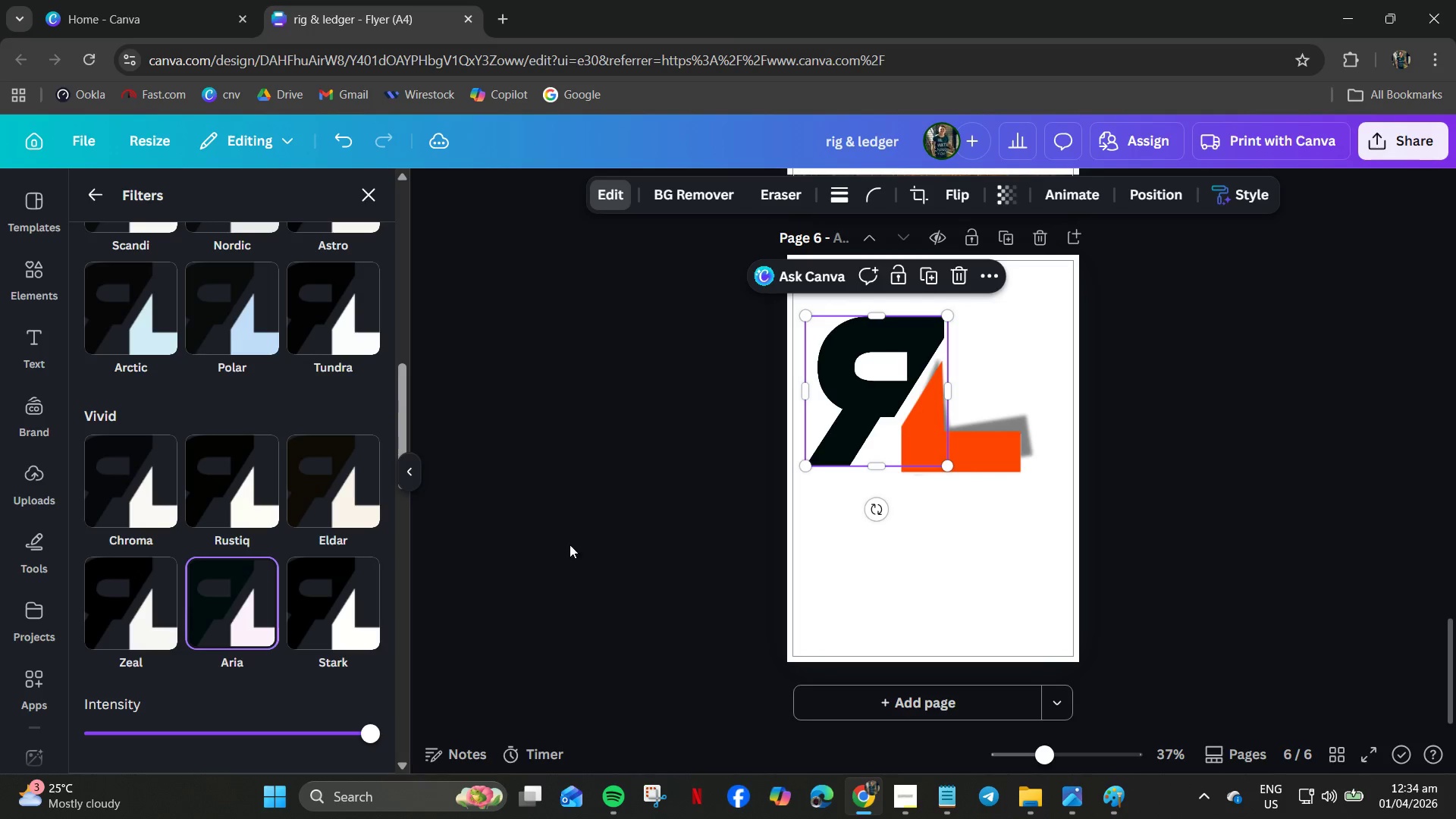 
left_click([566, 551])
 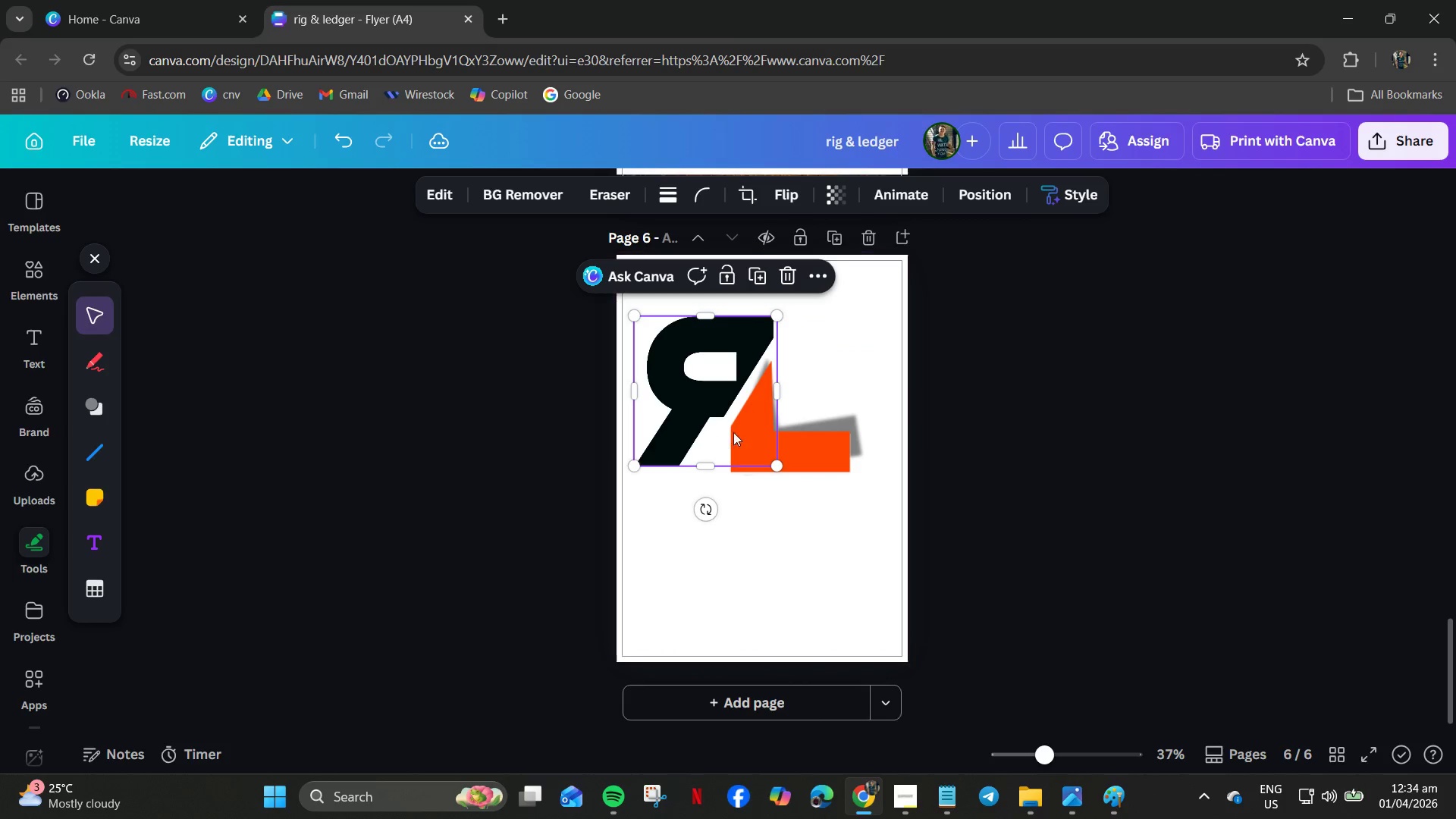 
left_click([810, 427])
 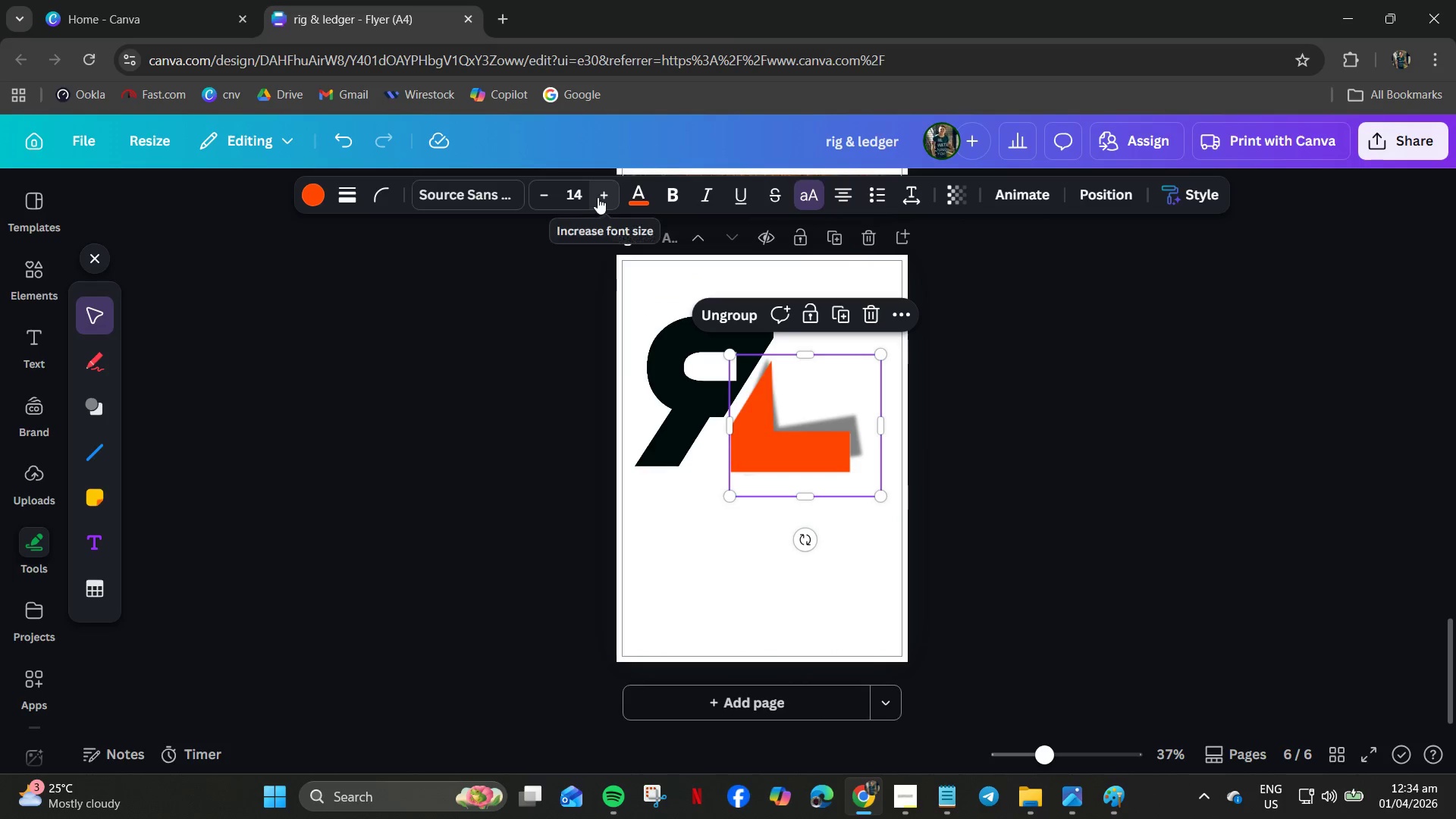 
wait(8.16)
 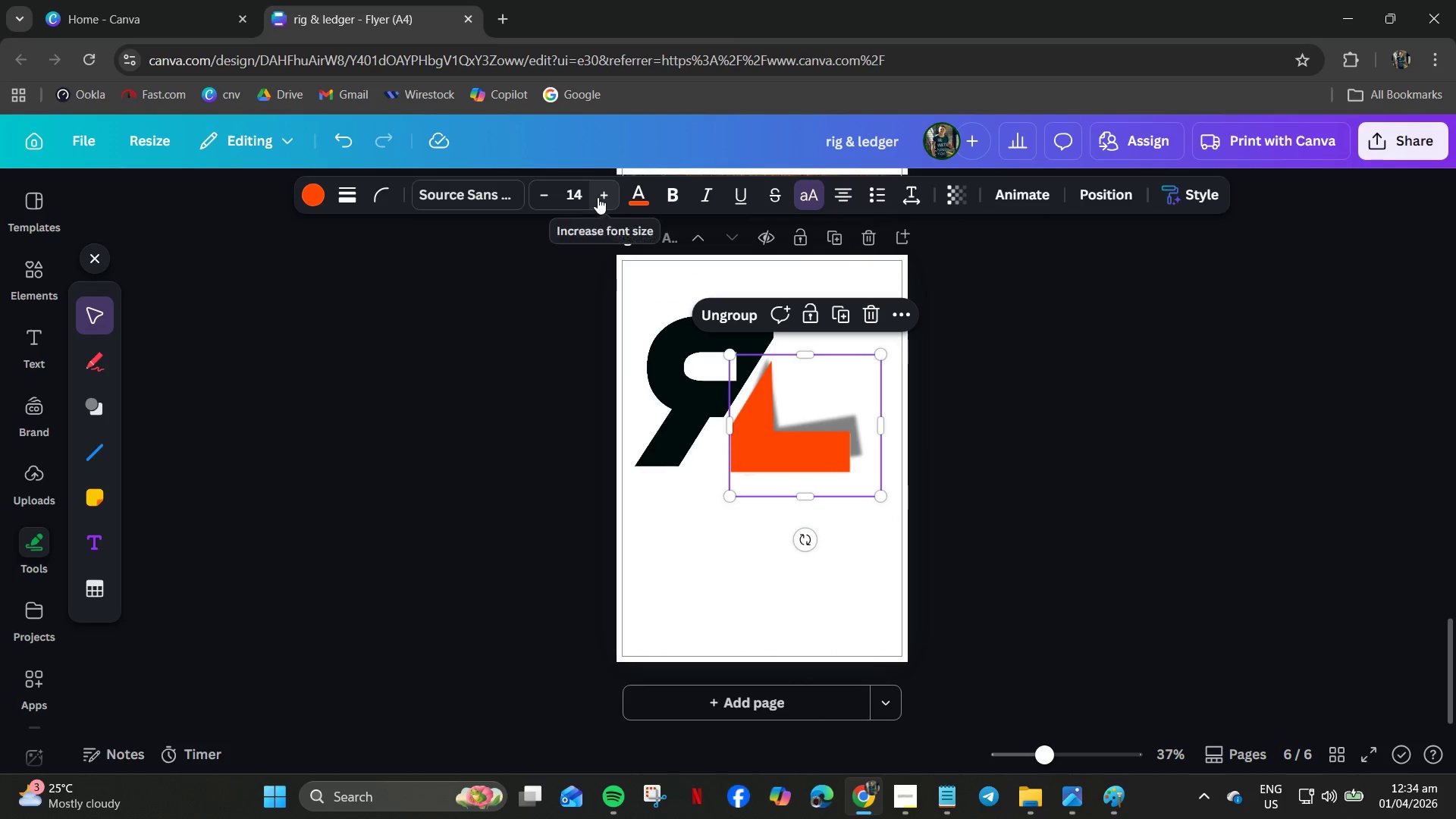 
left_click([1032, 397])
 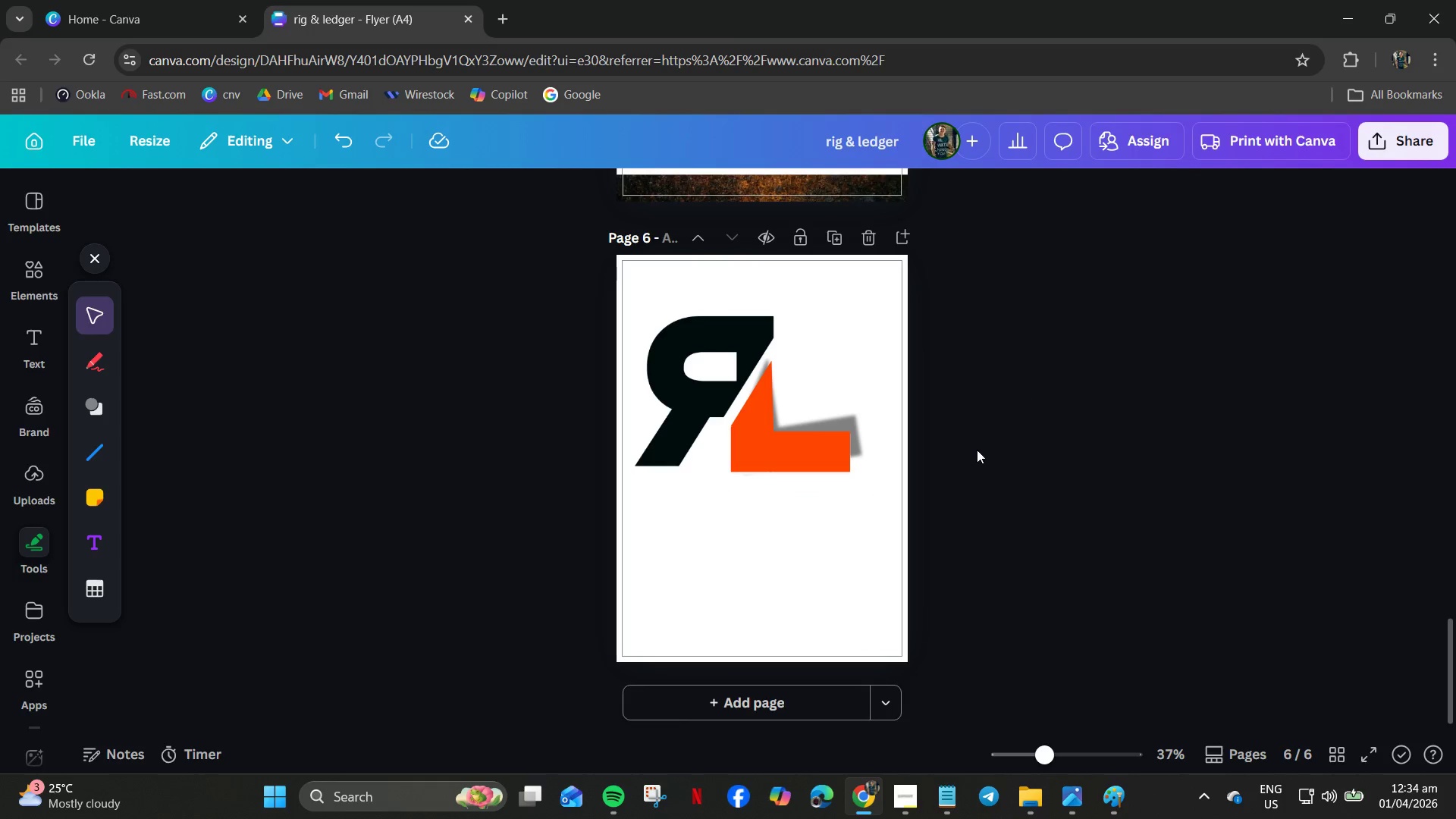 
left_click_drag(start_coordinate=[990, 461], to_coordinate=[656, 362])
 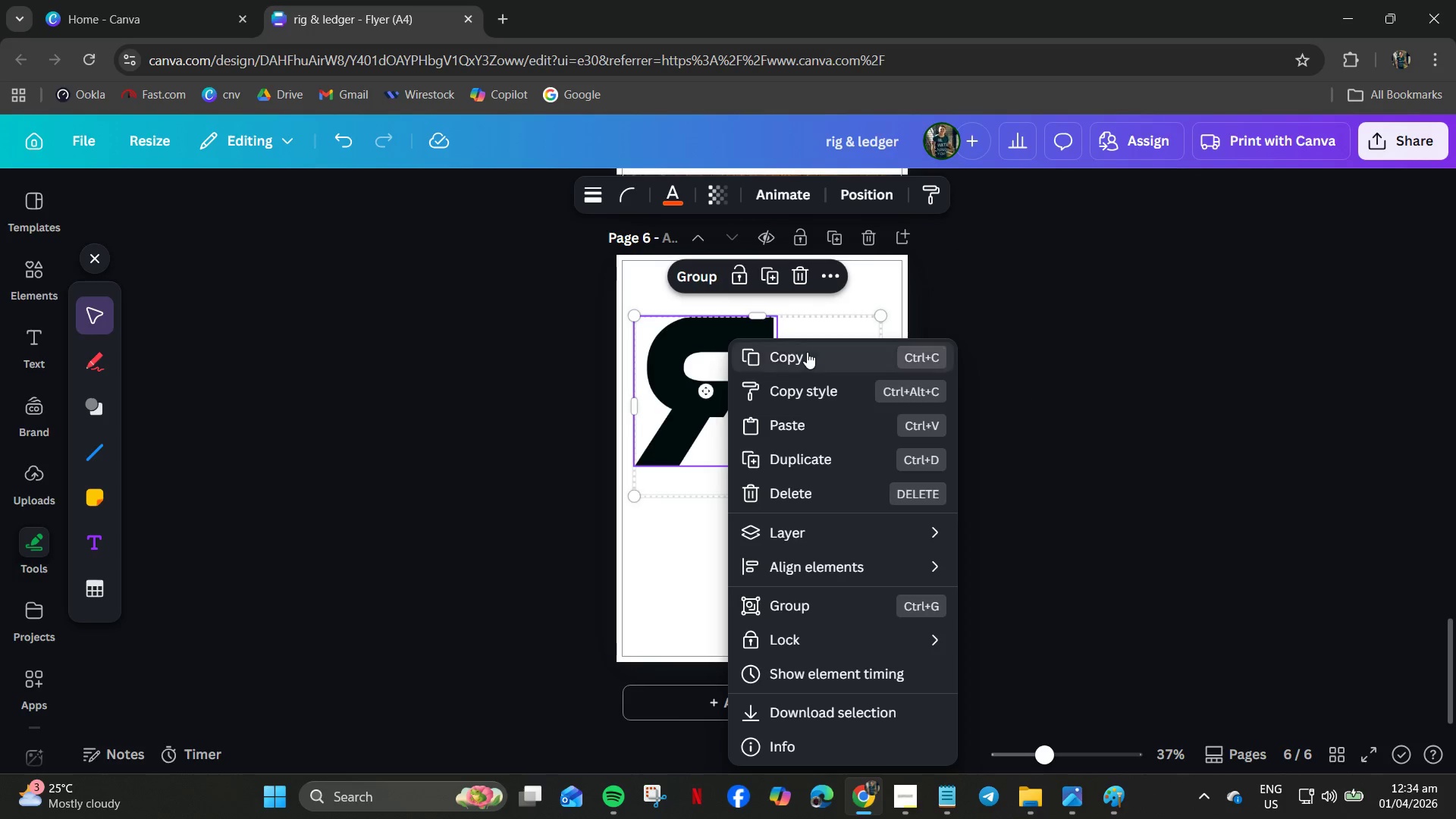 
scroll: coordinate [775, 538], scroll_direction: up, amount: 30.0
 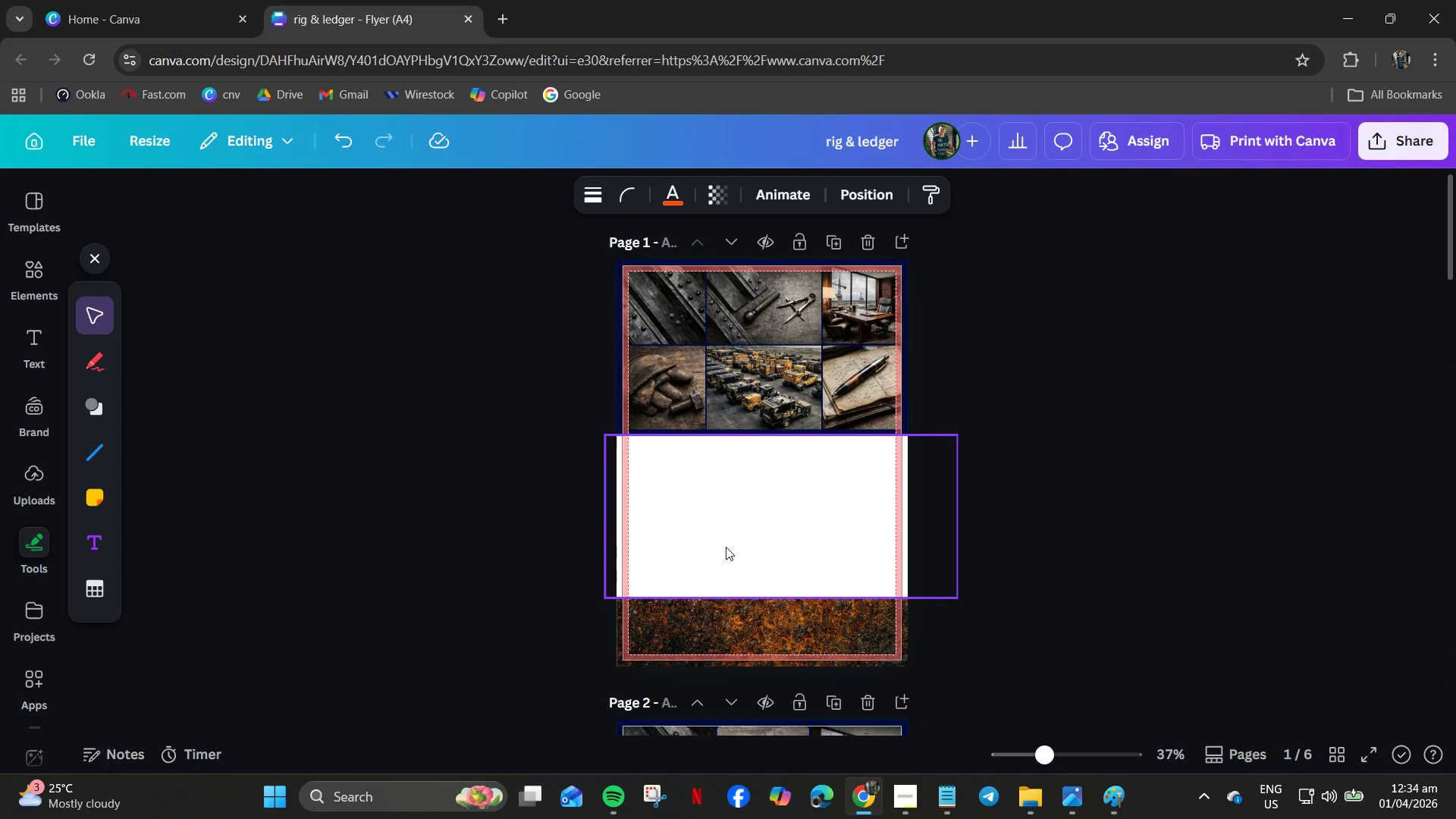 
left_click([726, 547])
 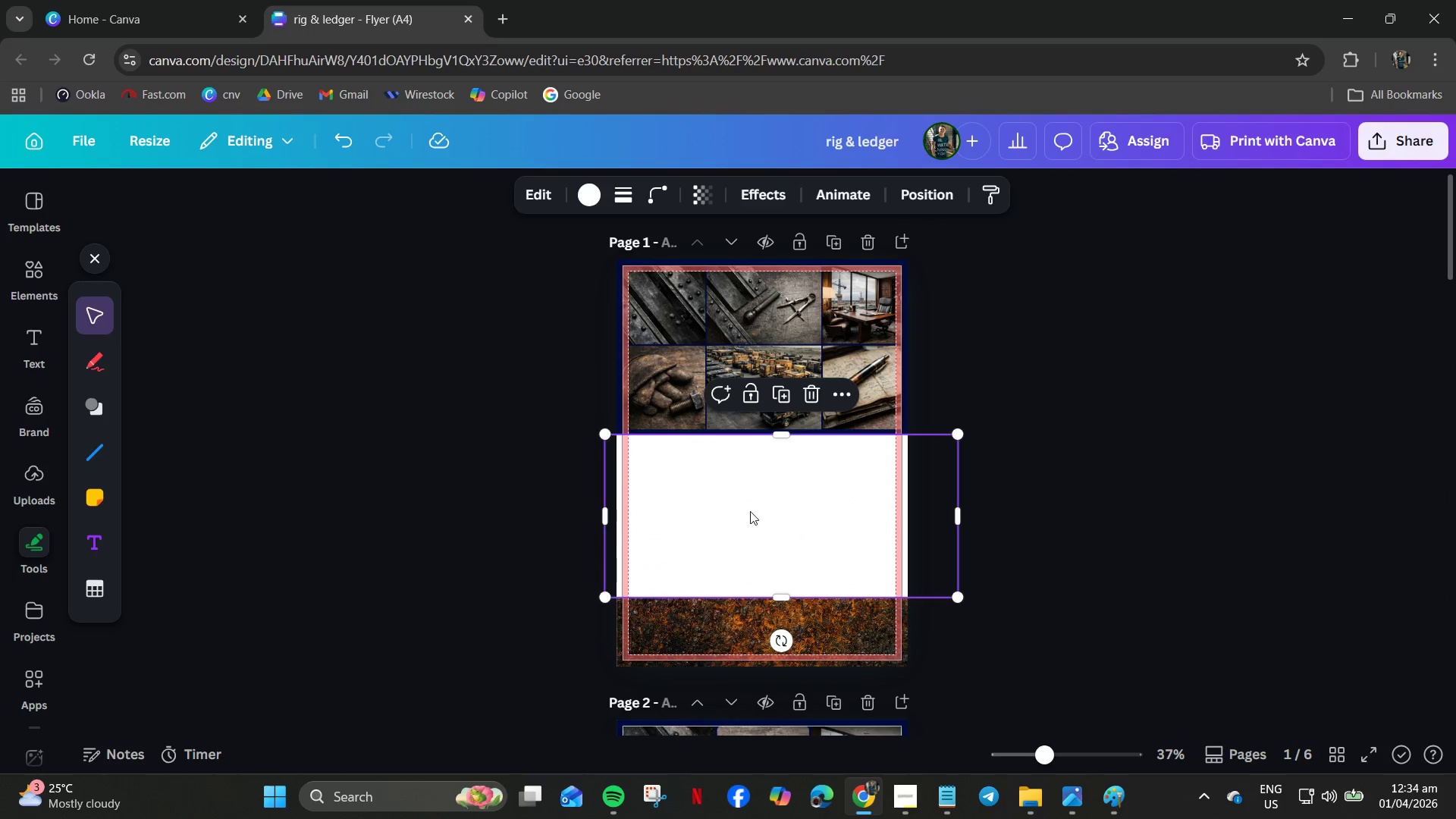 
left_click_drag(start_coordinate=[750, 511], to_coordinate=[776, 599])
 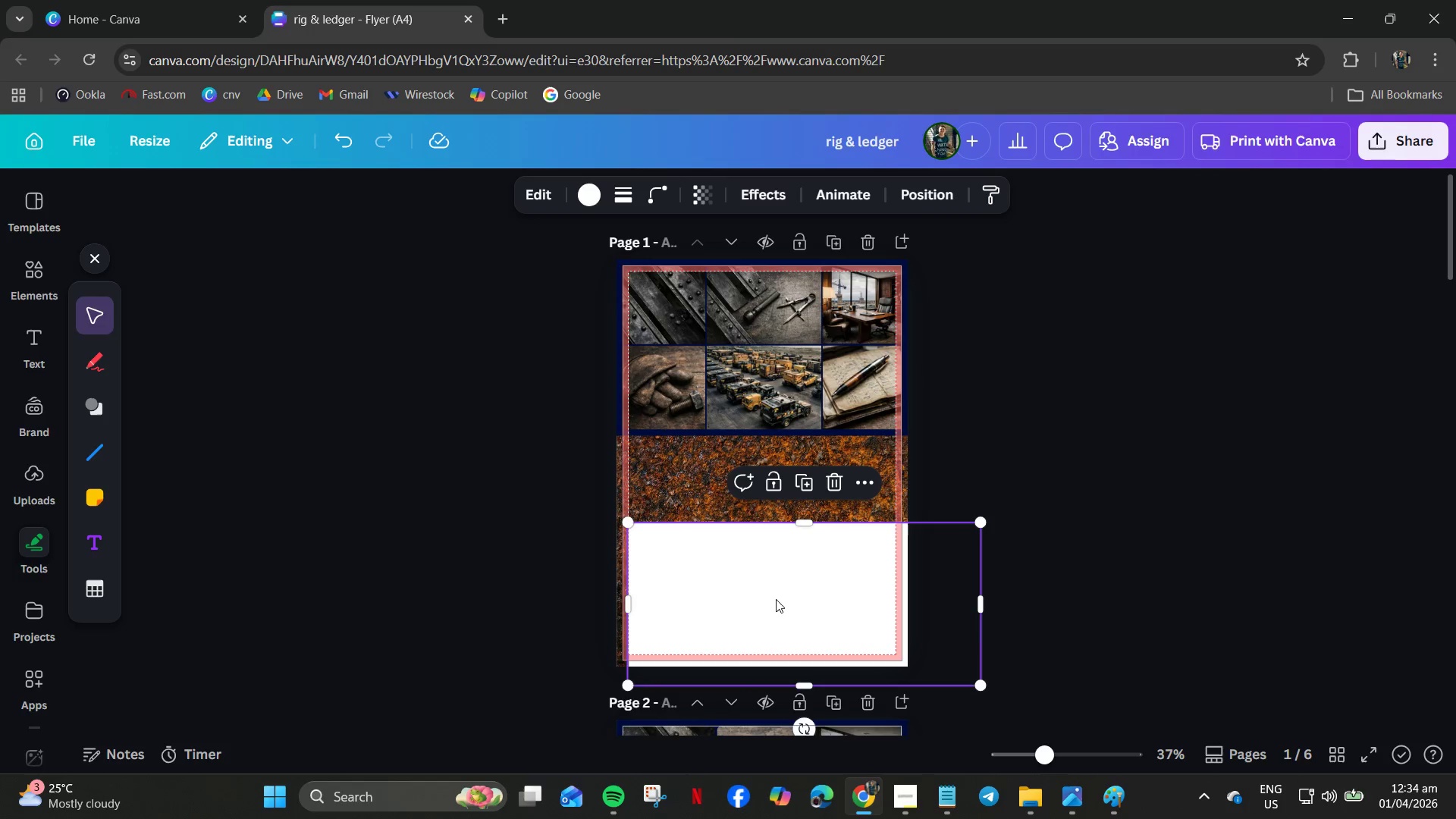 
key(Control+Z)
 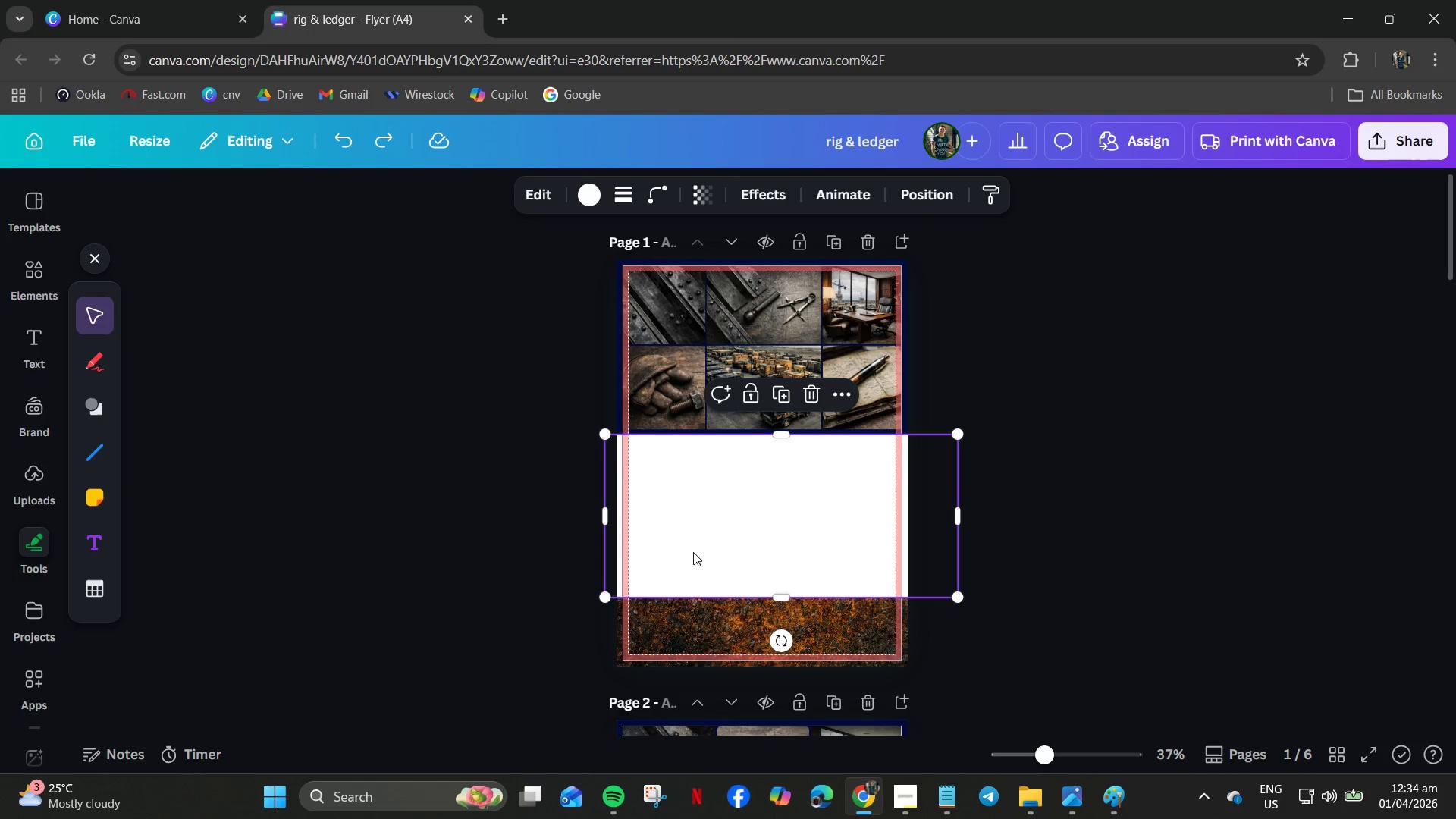 
left_click([503, 525])
 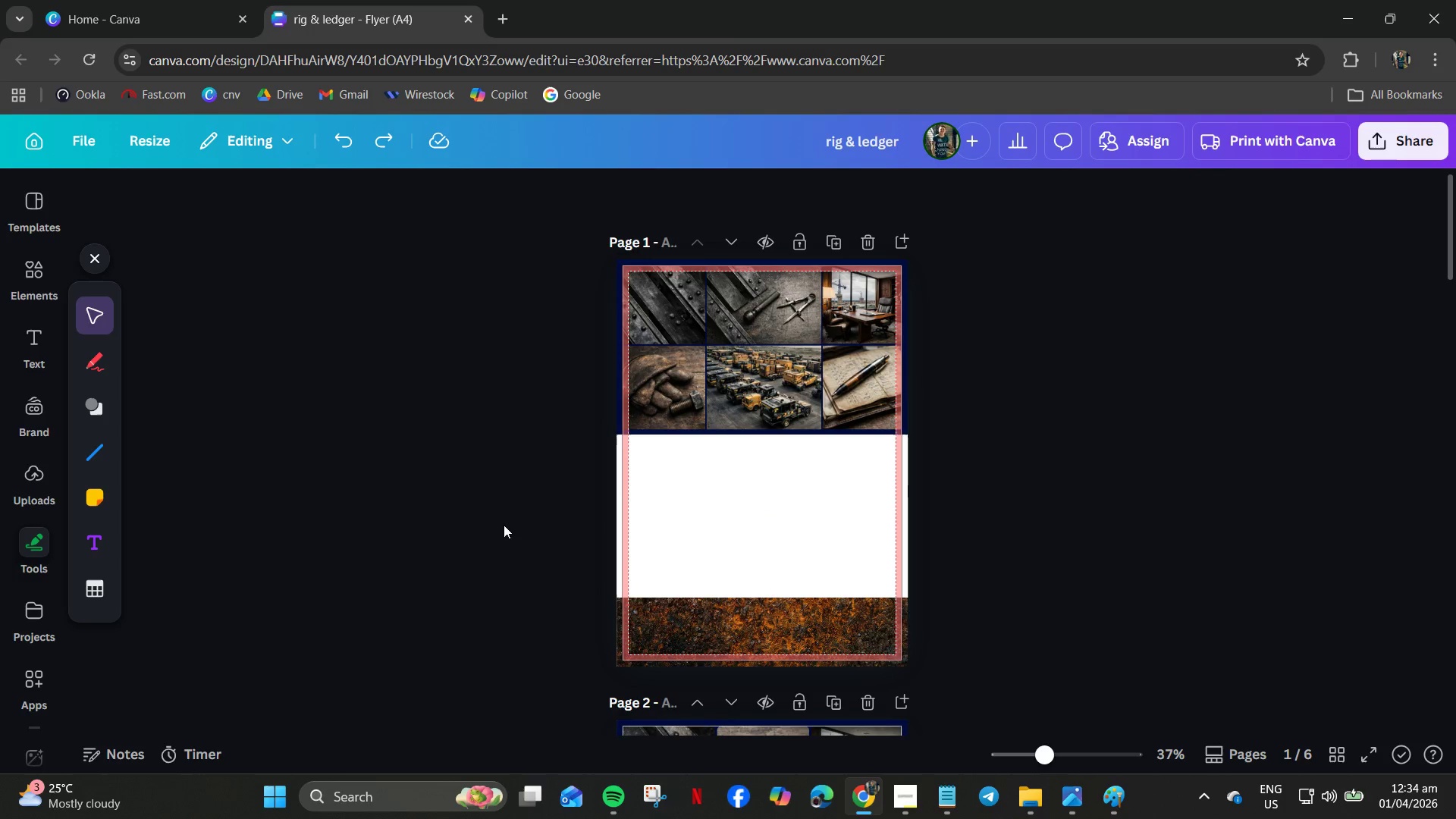 
key(Control+V)
 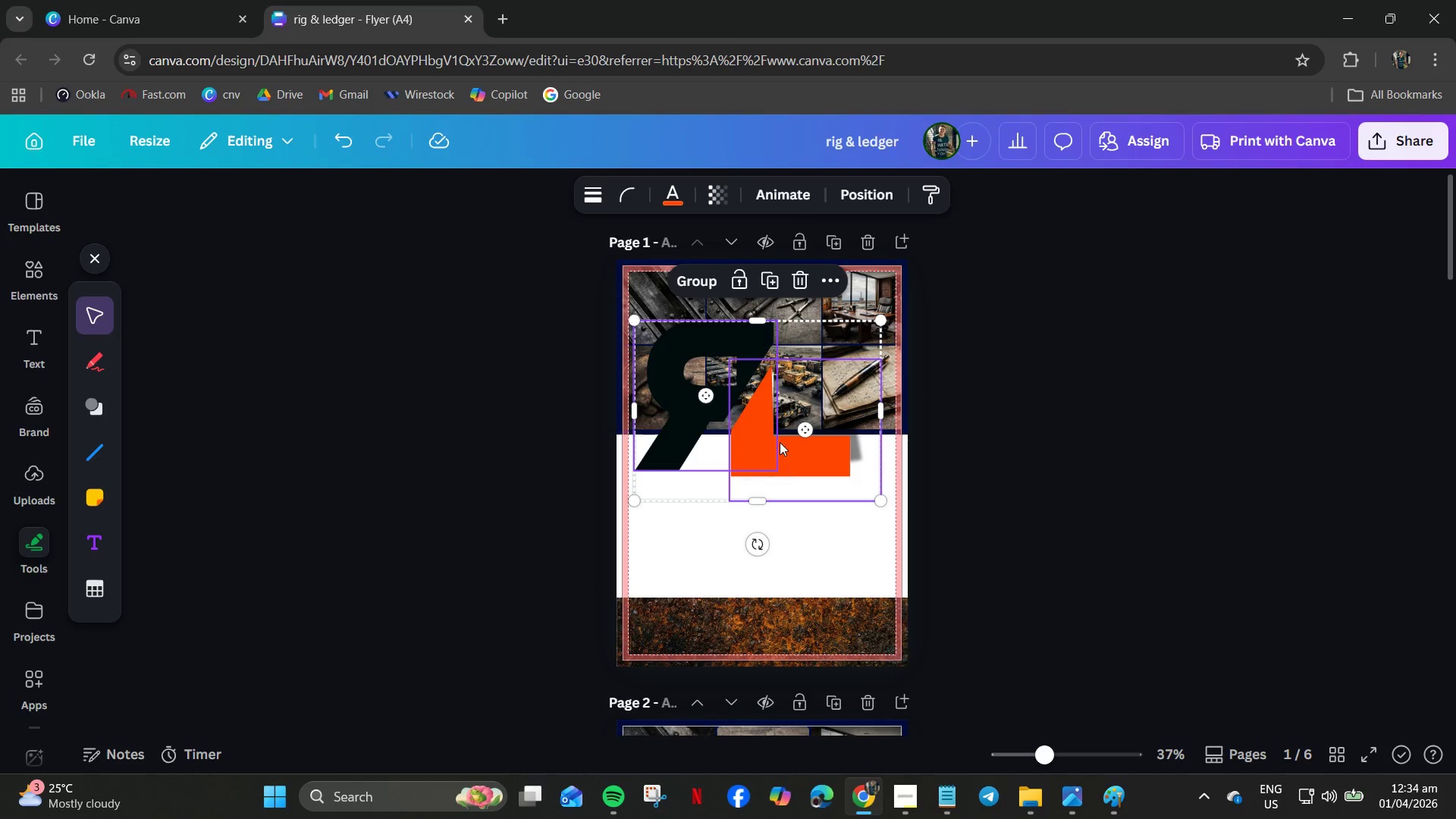 
left_click_drag(start_coordinate=[777, 443], to_coordinate=[802, 572])
 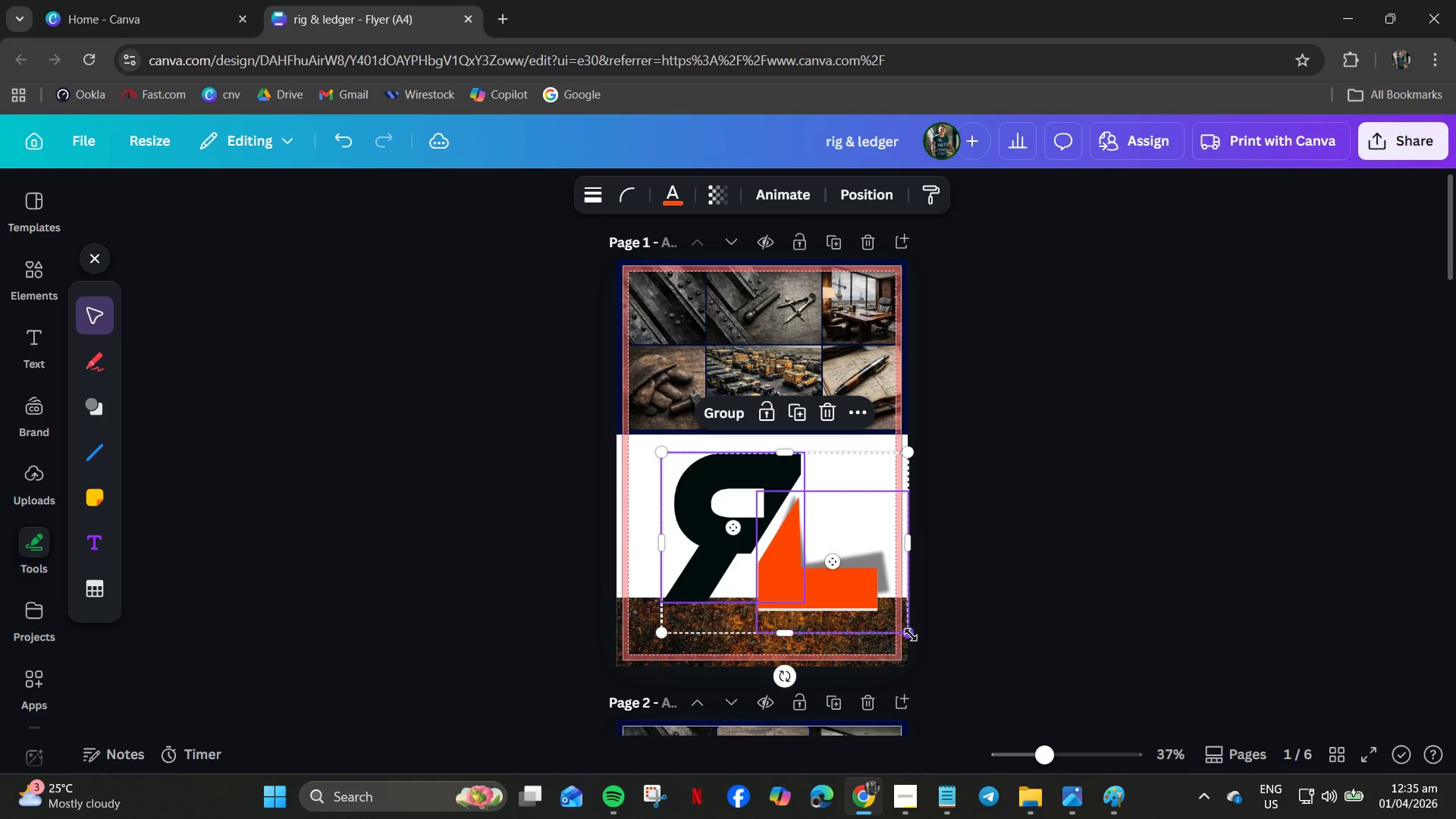 
left_click_drag(start_coordinate=[911, 637], to_coordinate=[757, 548])
 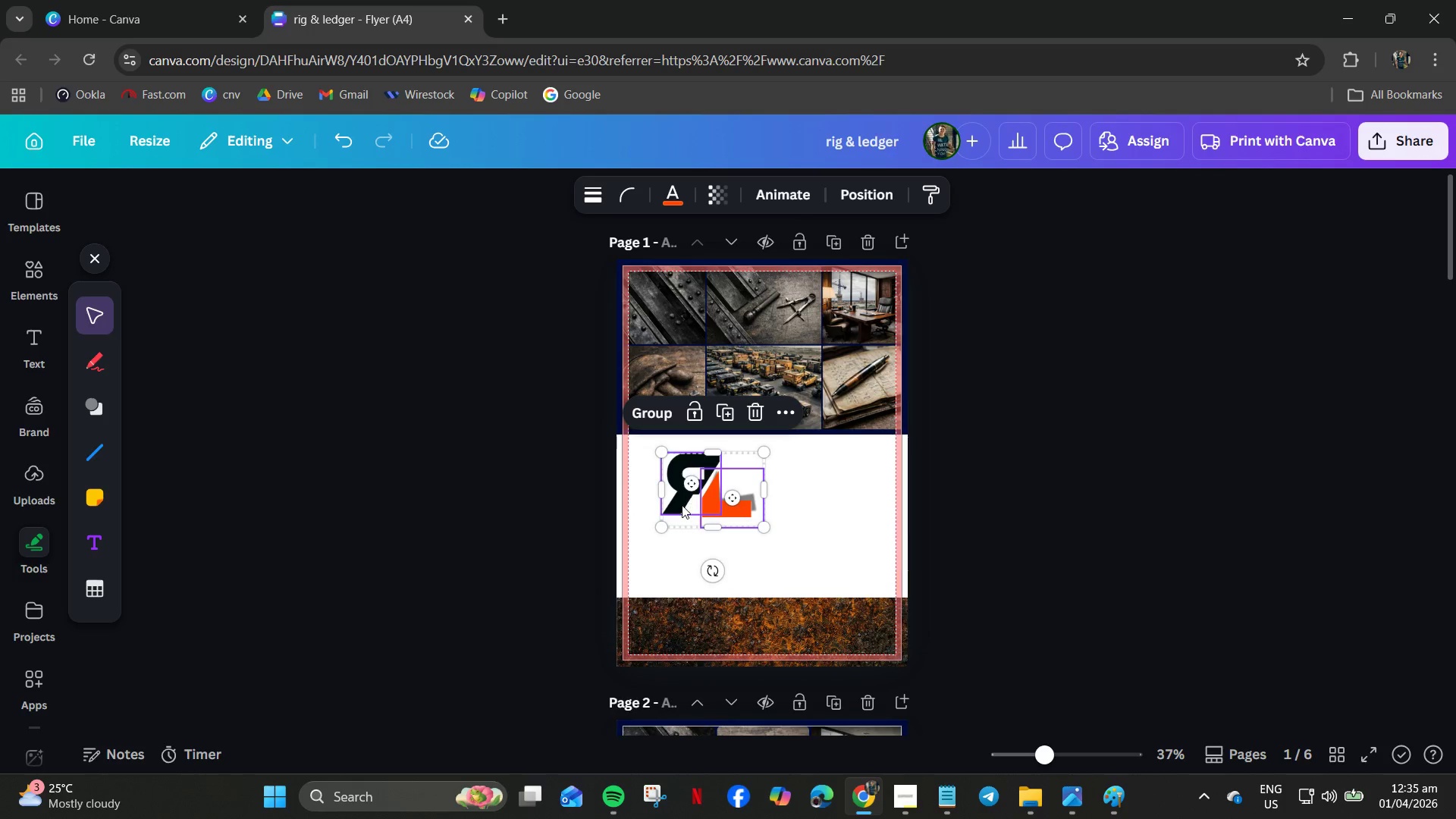 
left_click_drag(start_coordinate=[682, 506], to_coordinate=[723, 558])
 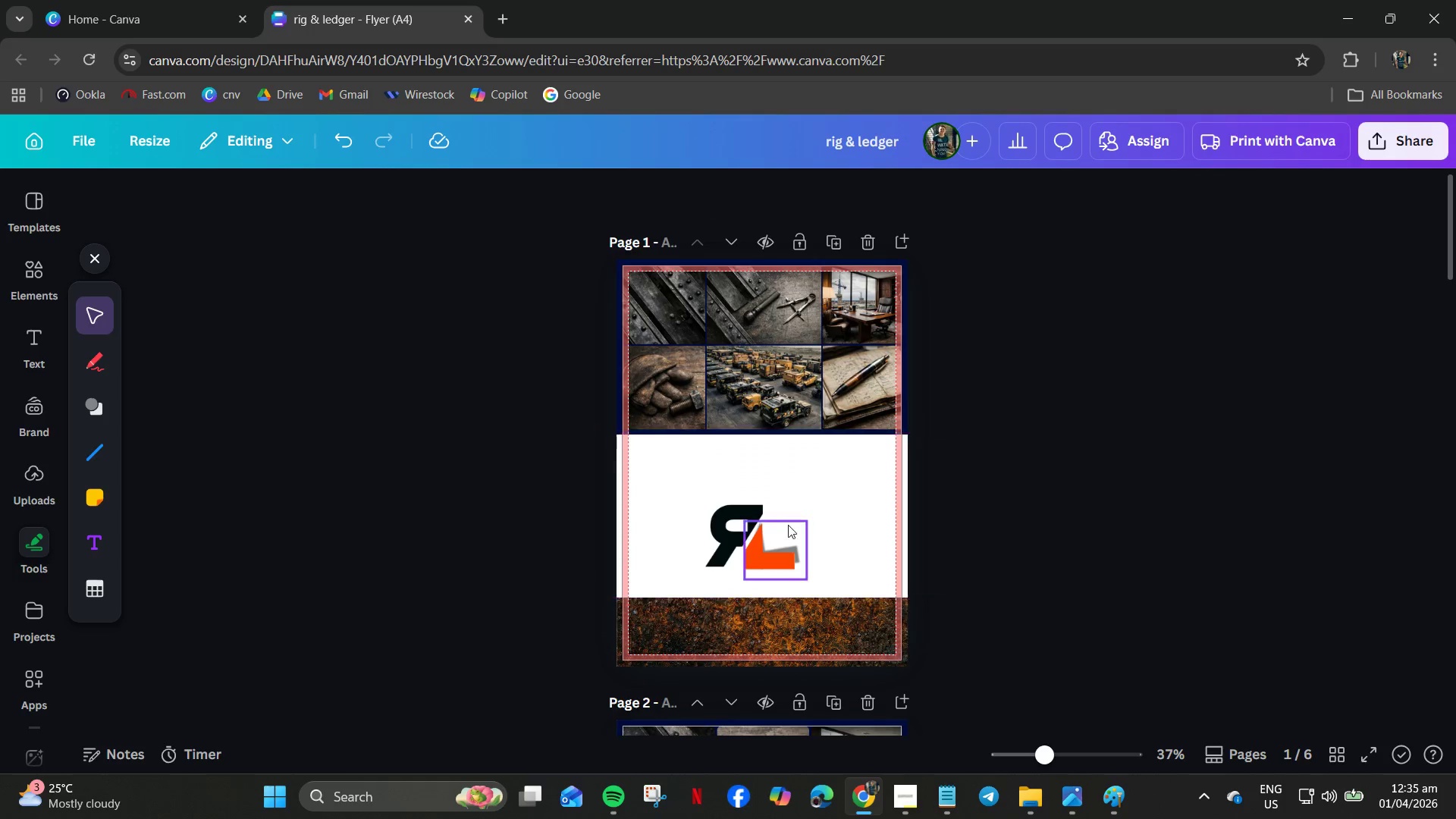 
left_click([781, 530])
 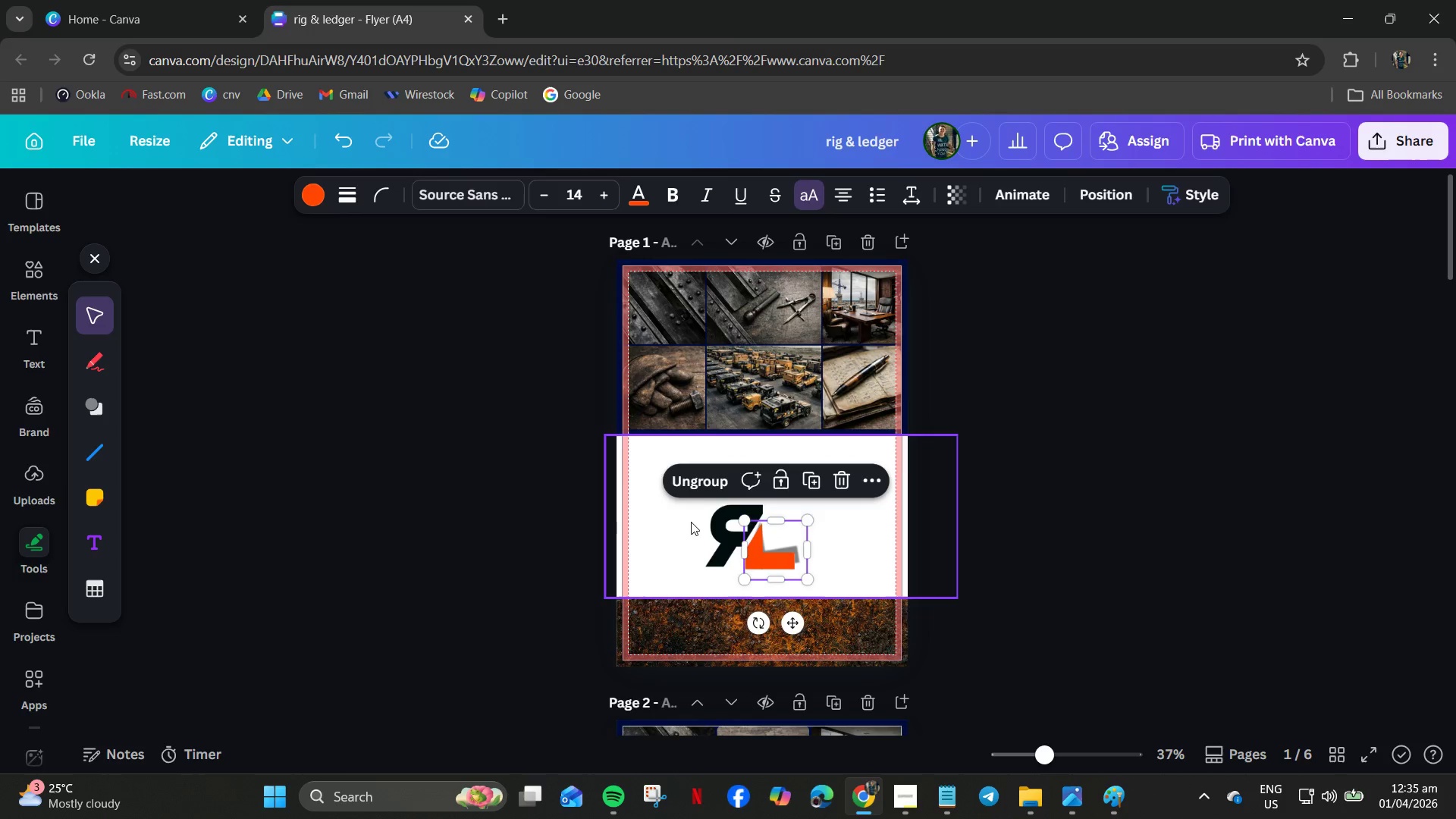 
left_click([685, 521])
 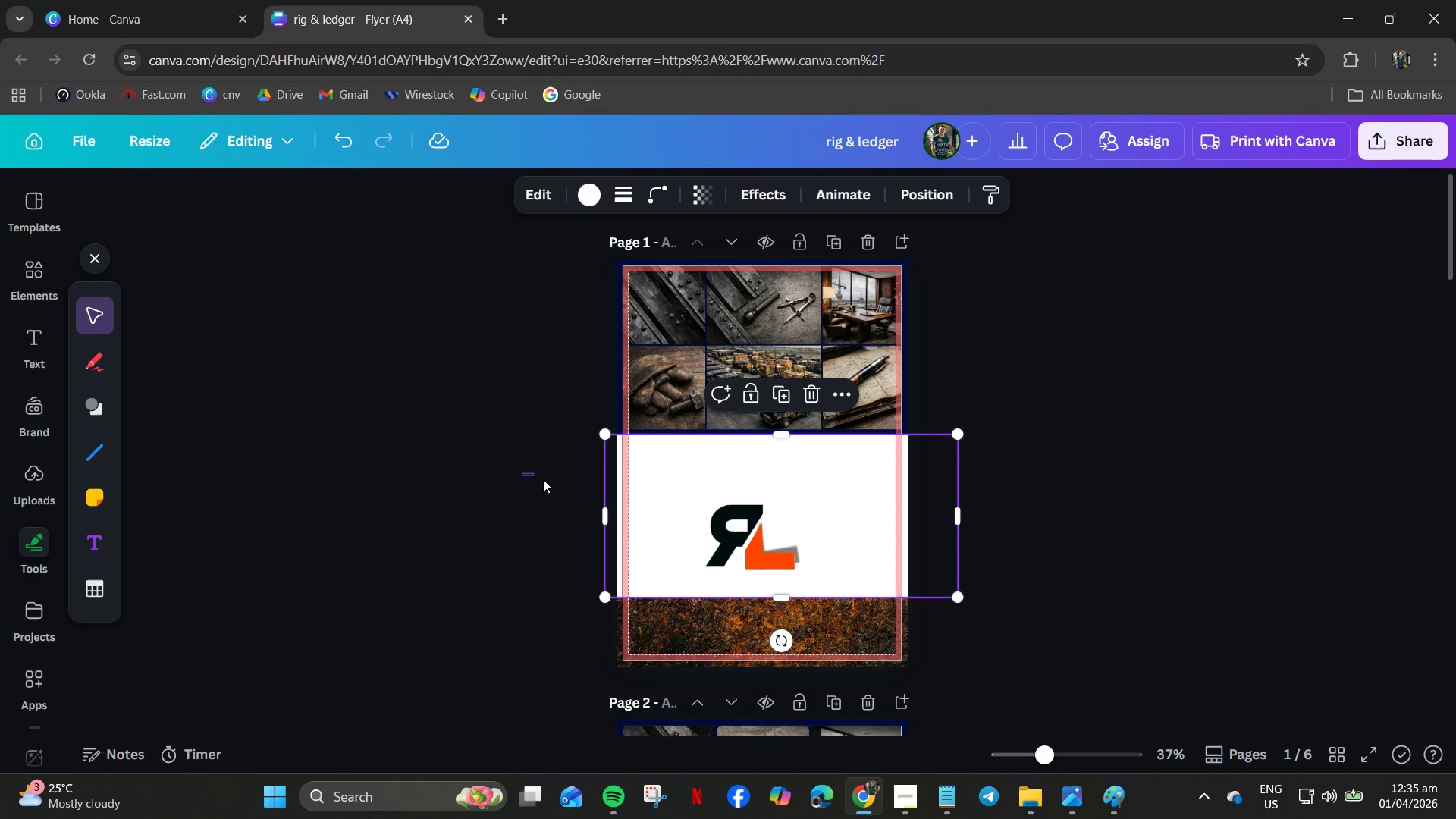 
left_click_drag(start_coordinate=[522, 473], to_coordinate=[798, 567])
 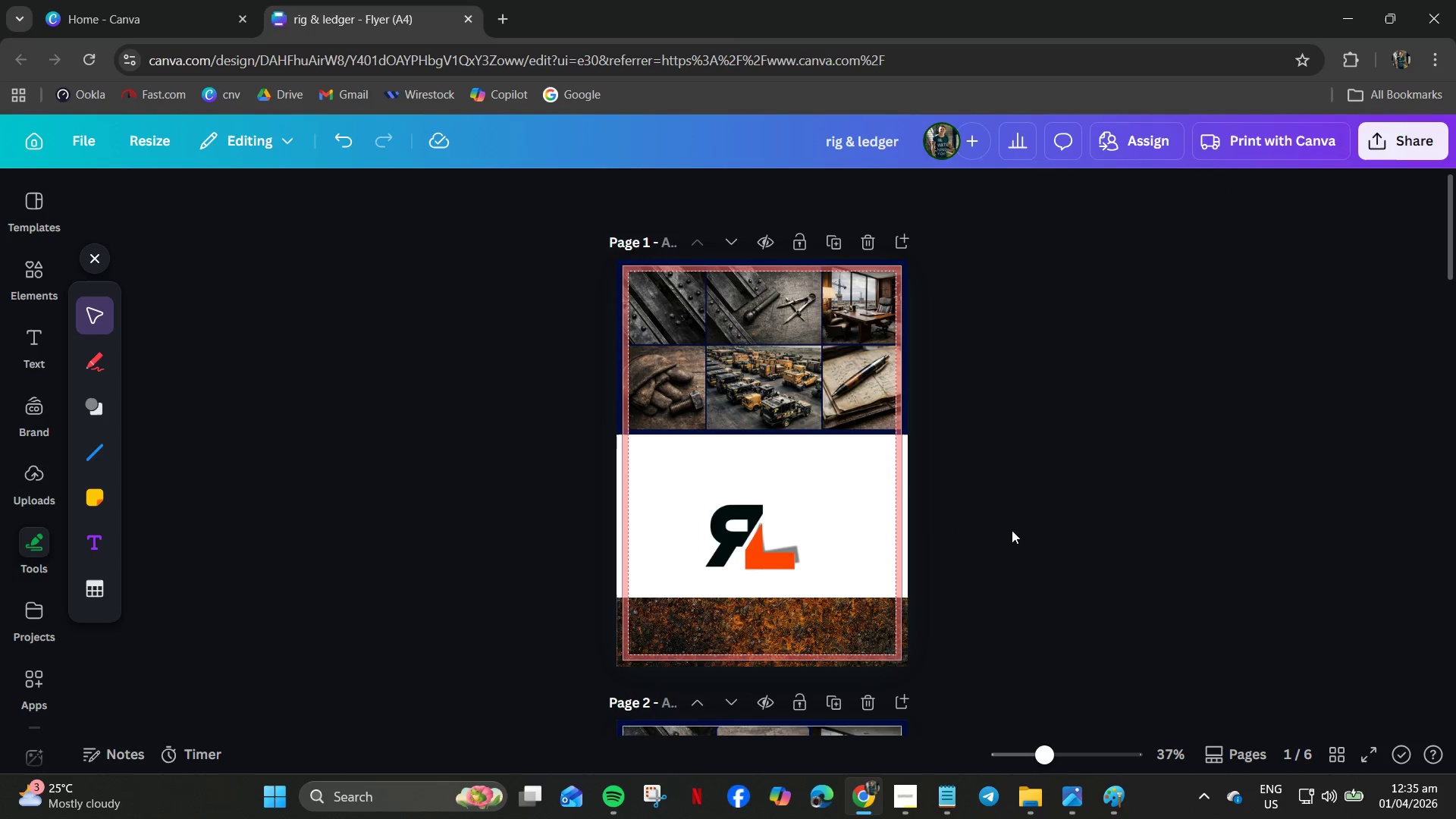 
scroll: coordinate [802, 563], scroll_direction: down, amount: 13.0
 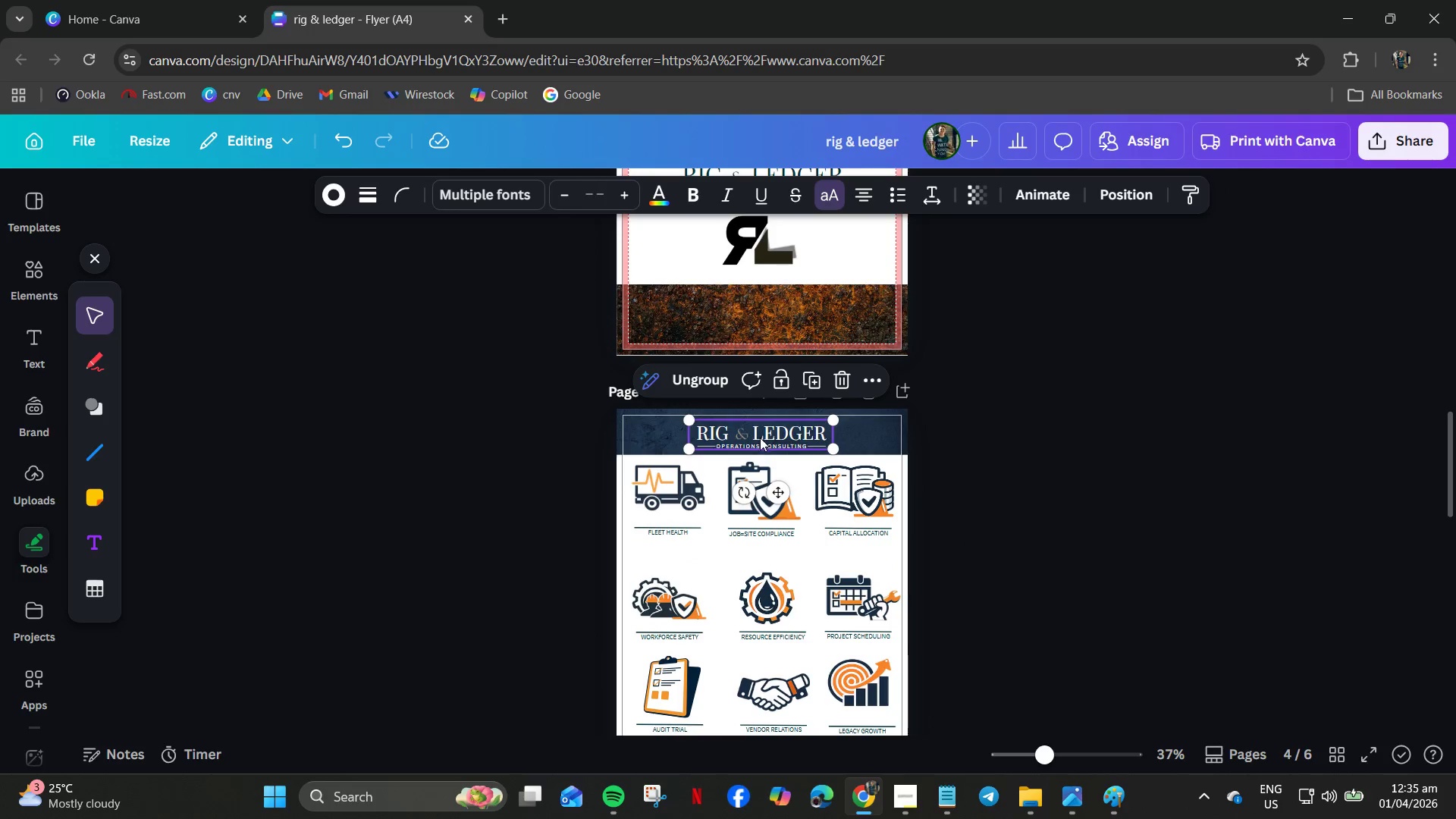 
scroll: coordinate [972, 463], scroll_direction: up, amount: 5.0
 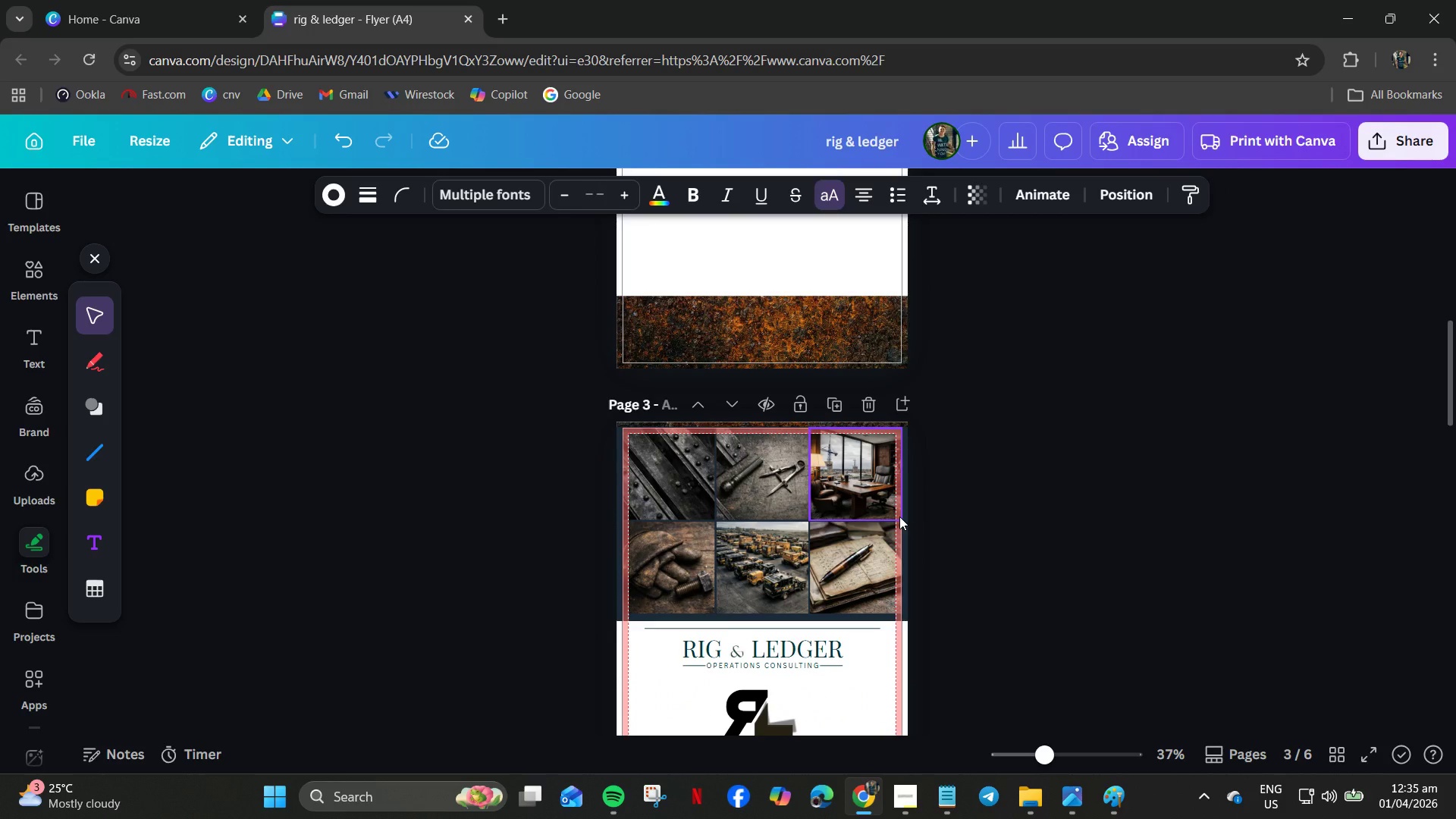 
scroll: coordinate [898, 521], scroll_direction: down, amount: 3.0
 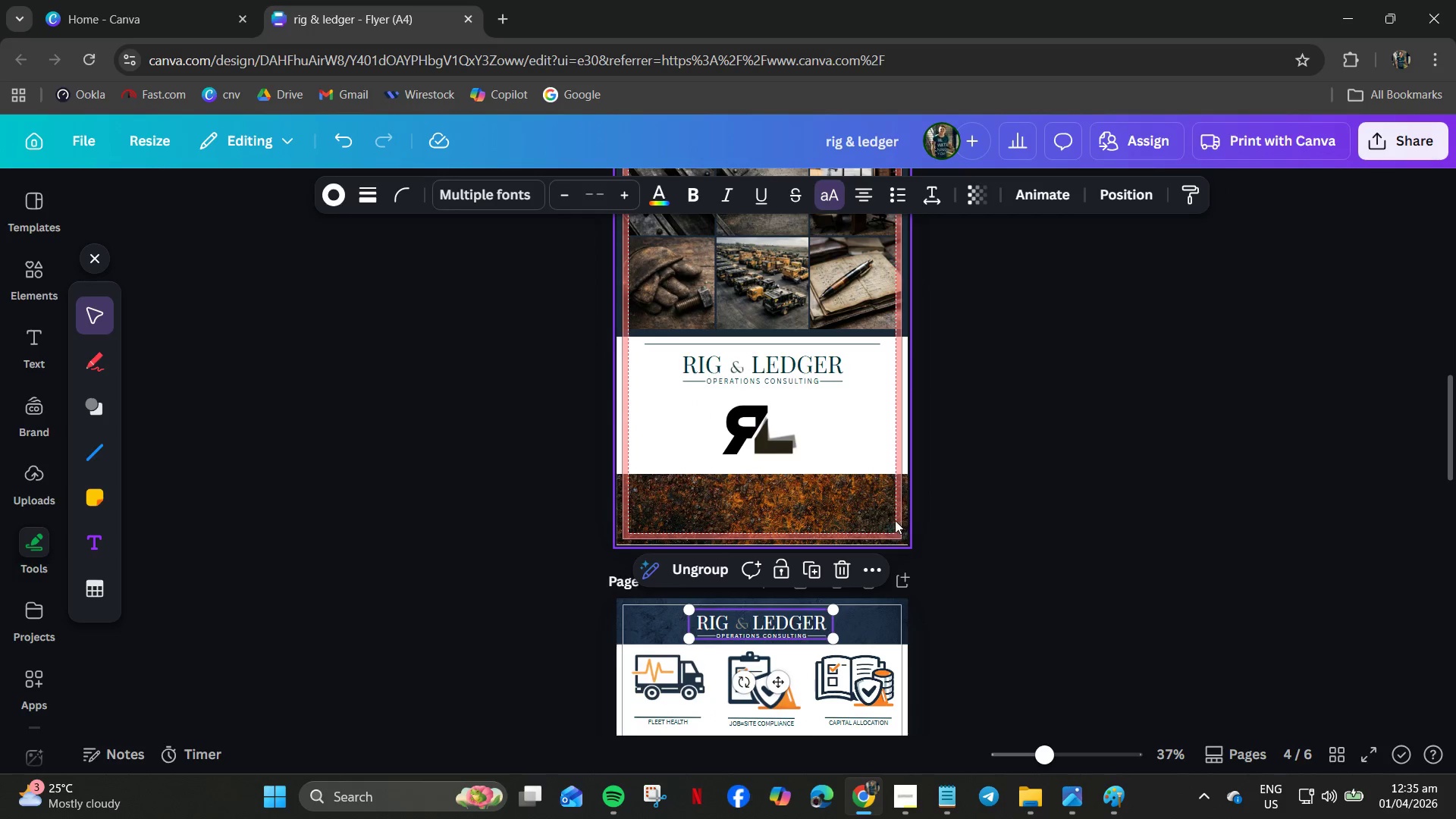 
scroll: coordinate [881, 522], scroll_direction: up, amount: 12.0
 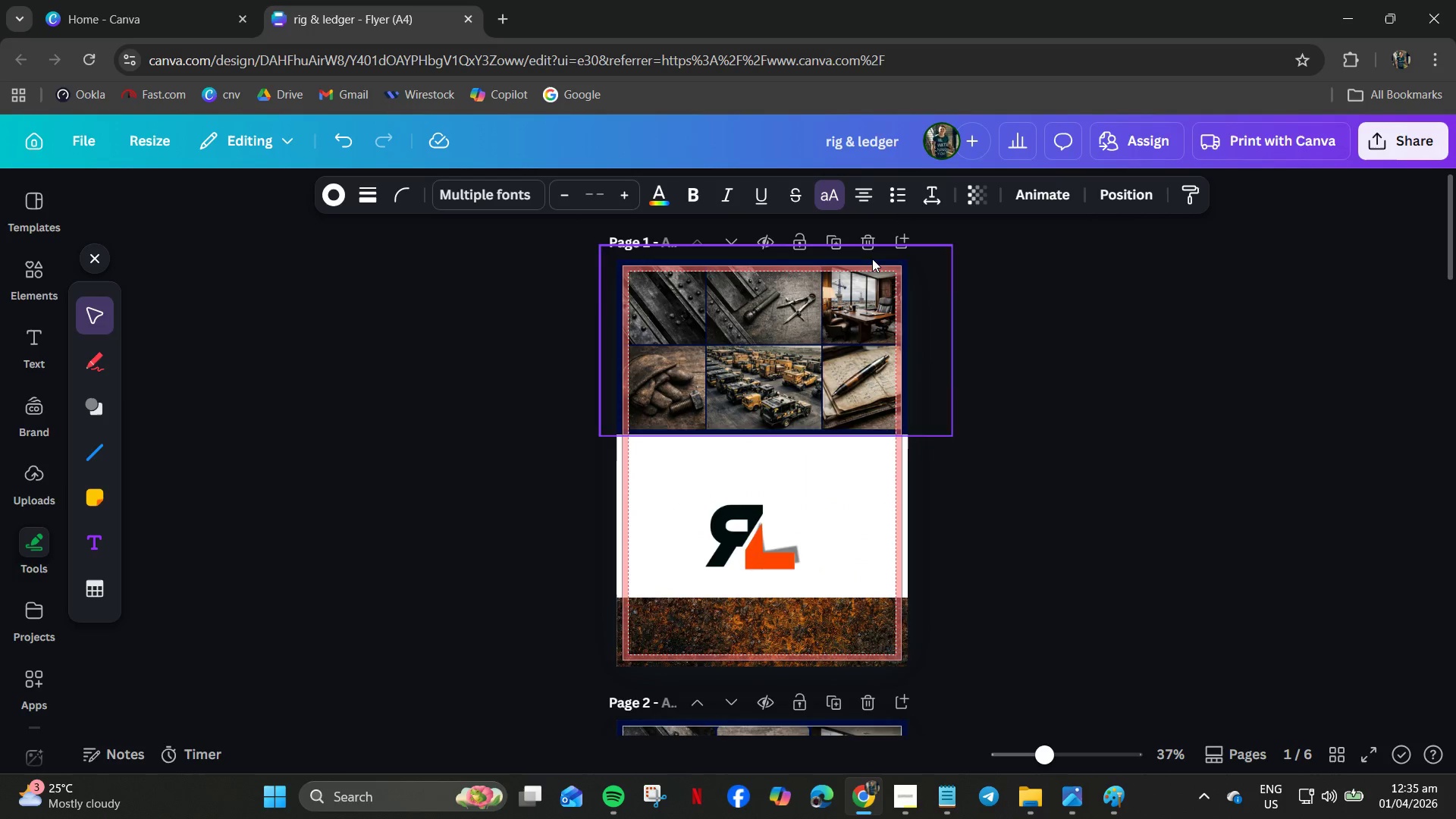 
left_click([868, 249])
 